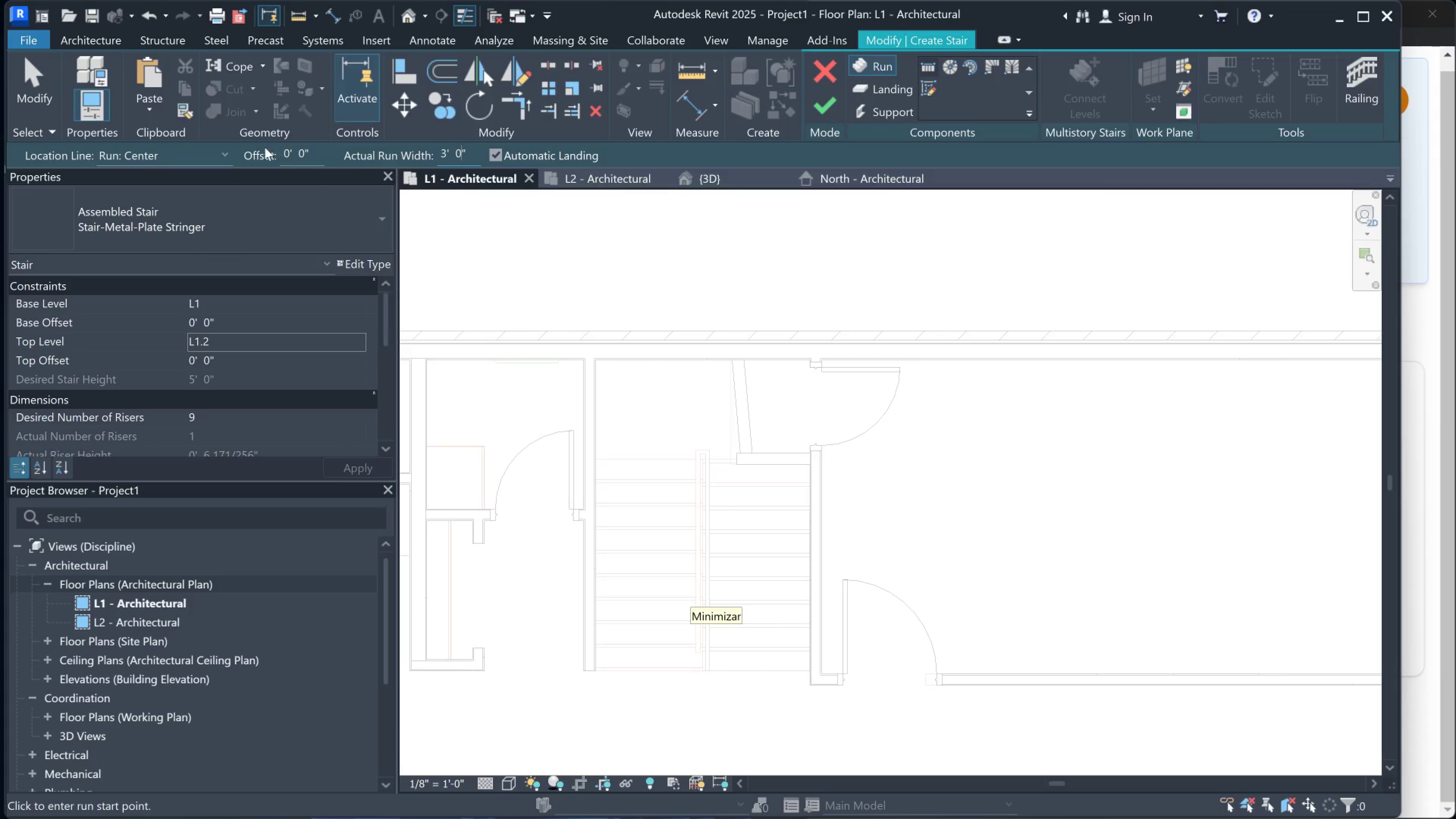 
left_click([185, 159])
 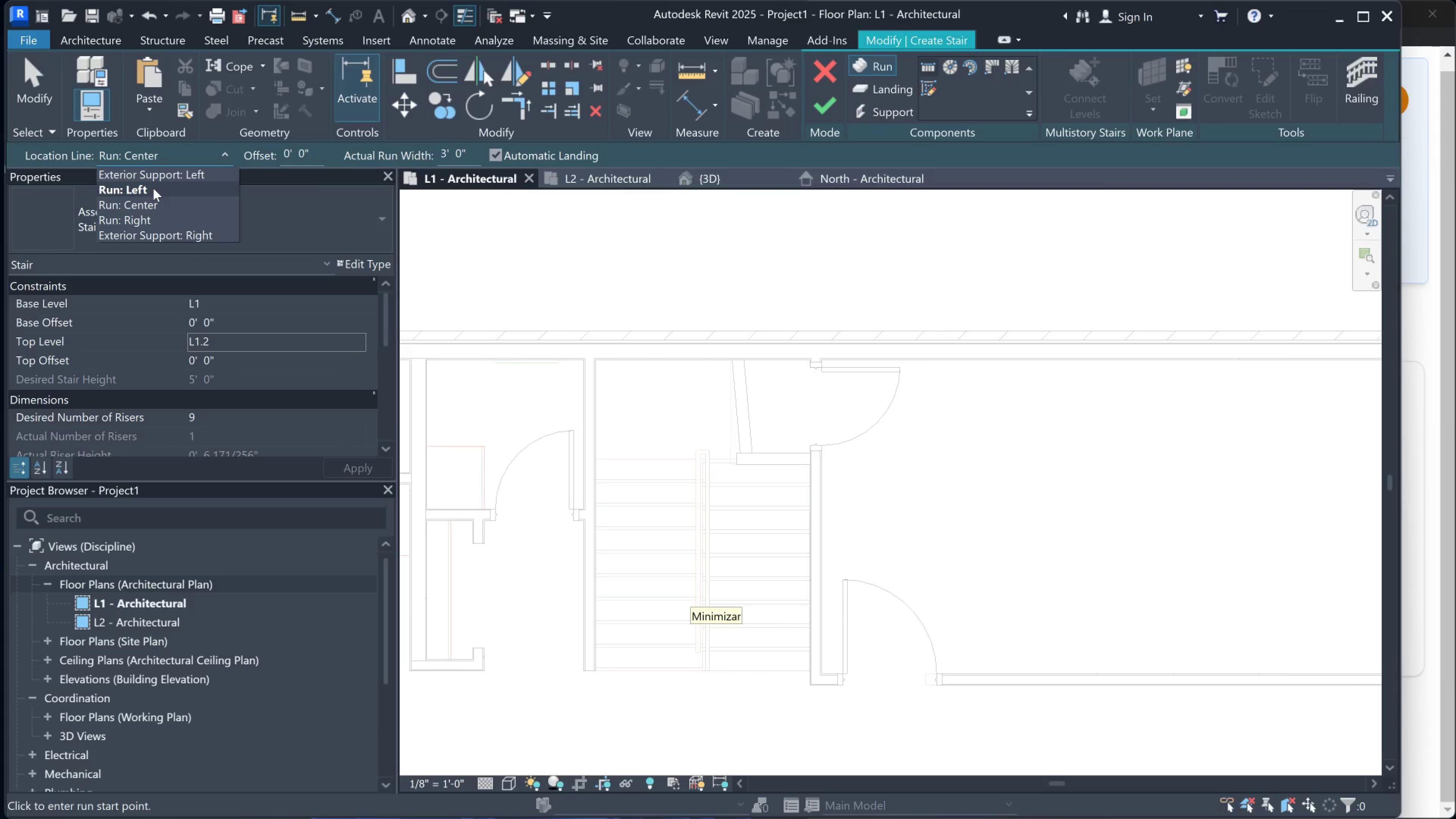 
left_click([153, 195])
 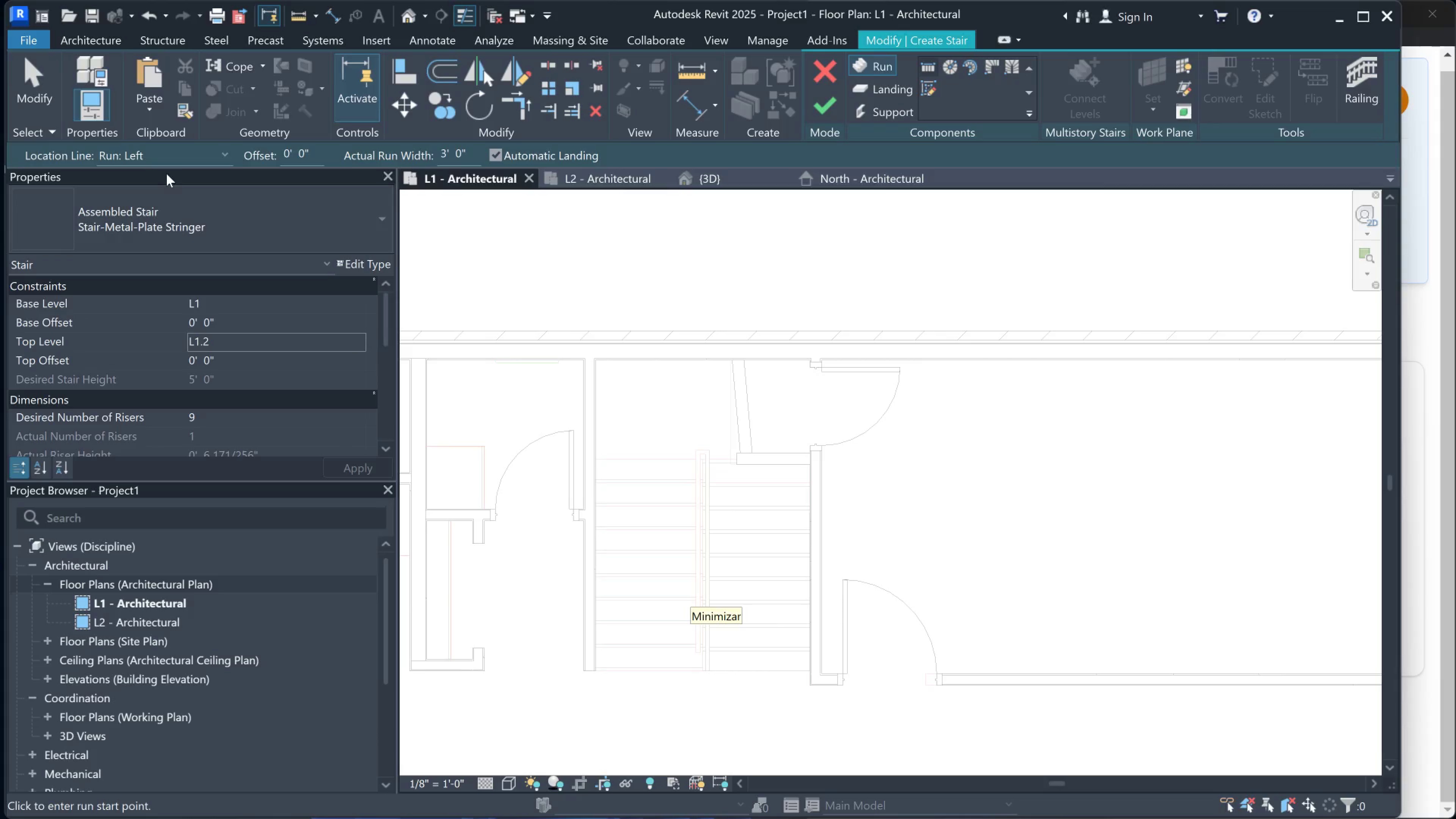 
left_click([185, 163])
 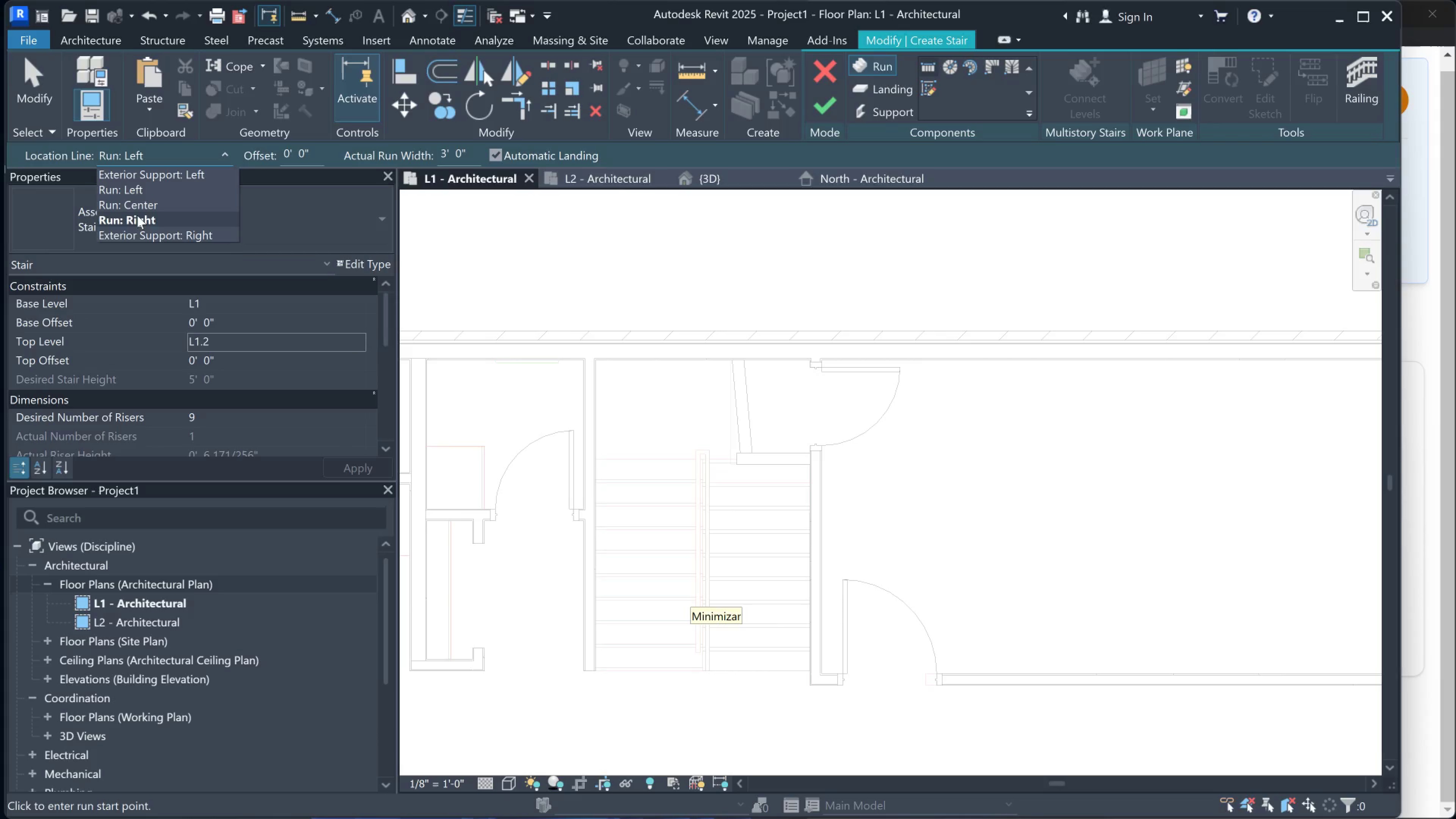 
left_click([147, 206])
 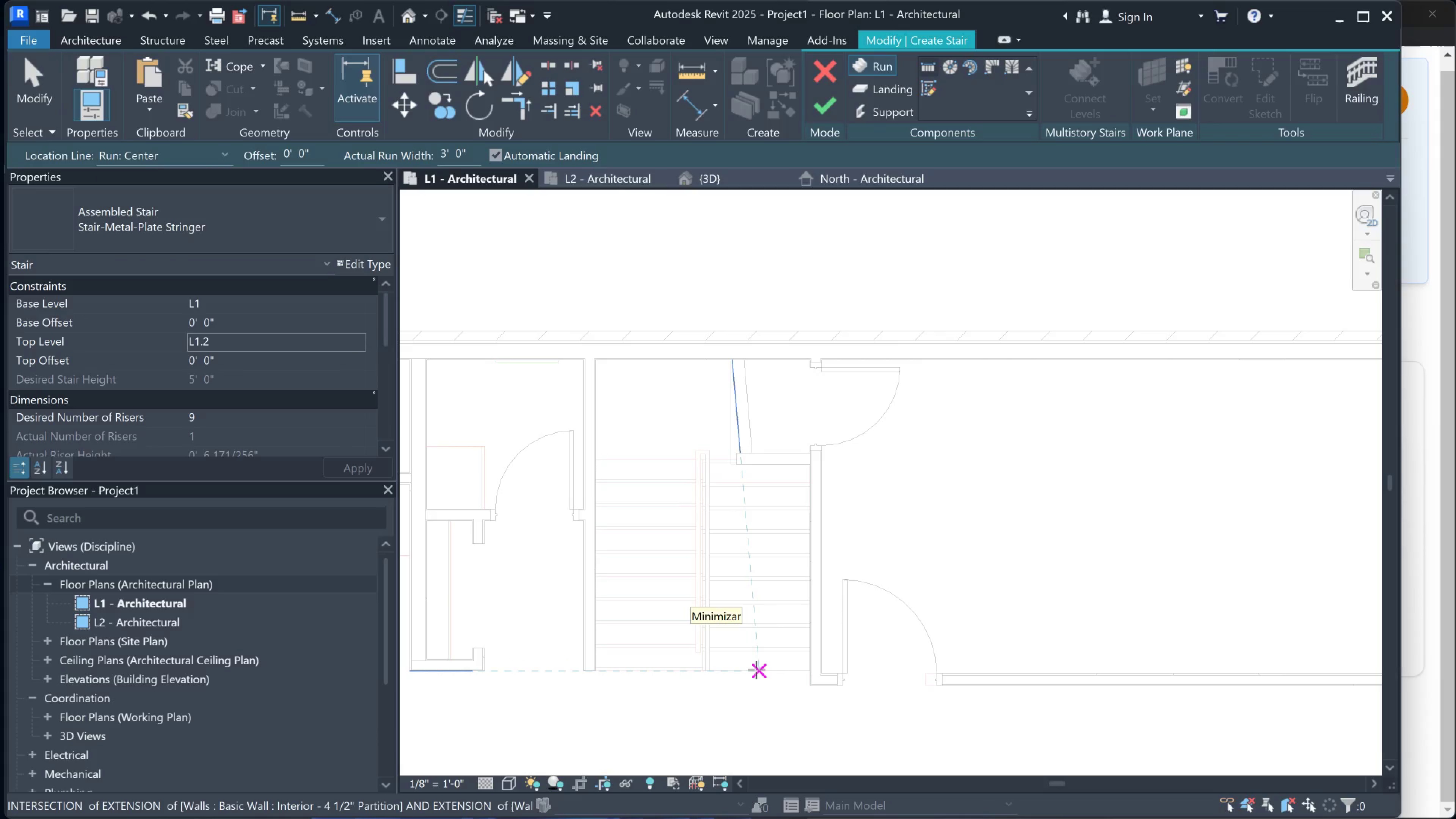 
left_click([756, 670])
 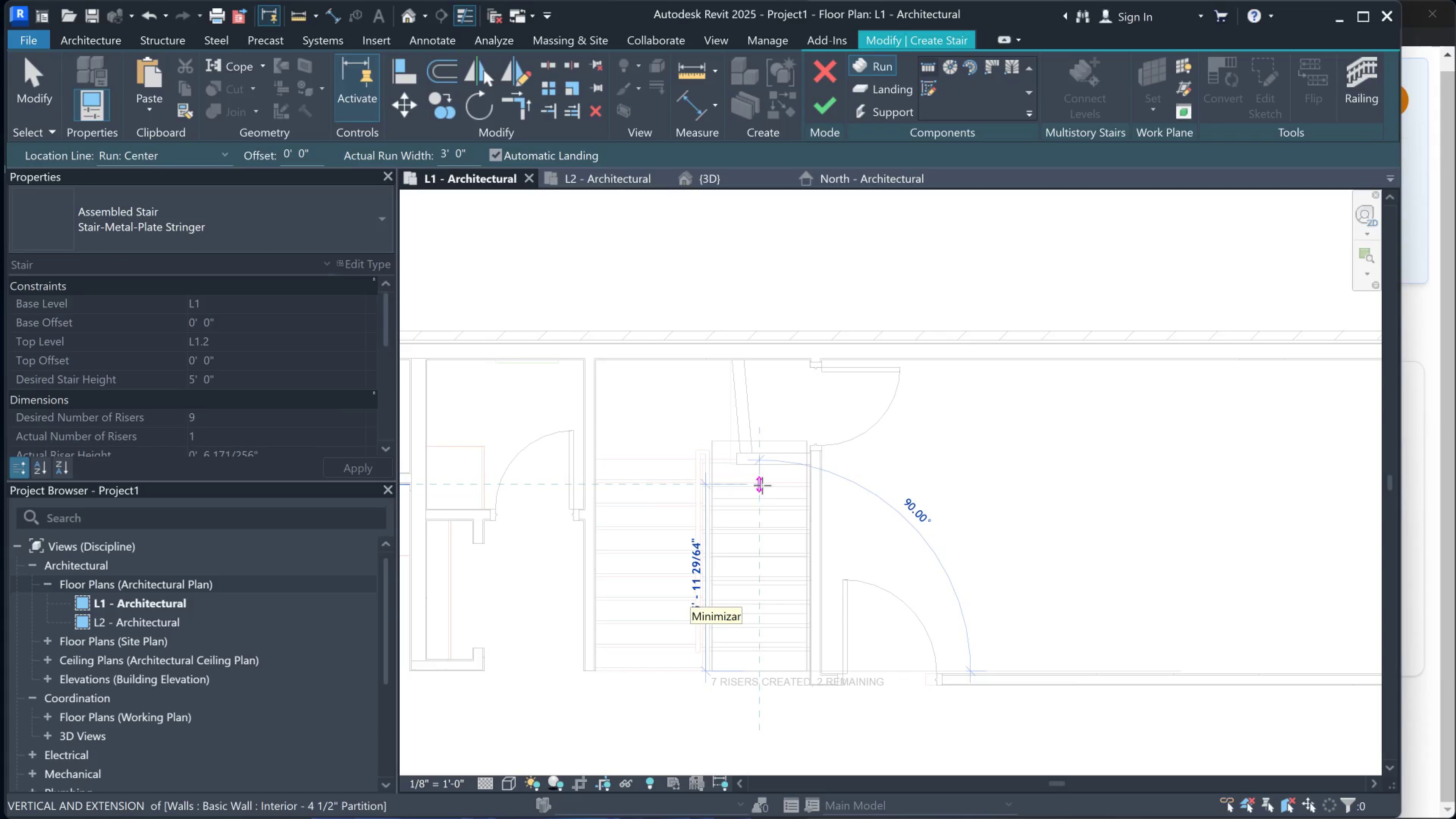 
scroll: coordinate [747, 473], scroll_direction: up, amount: 6.0
 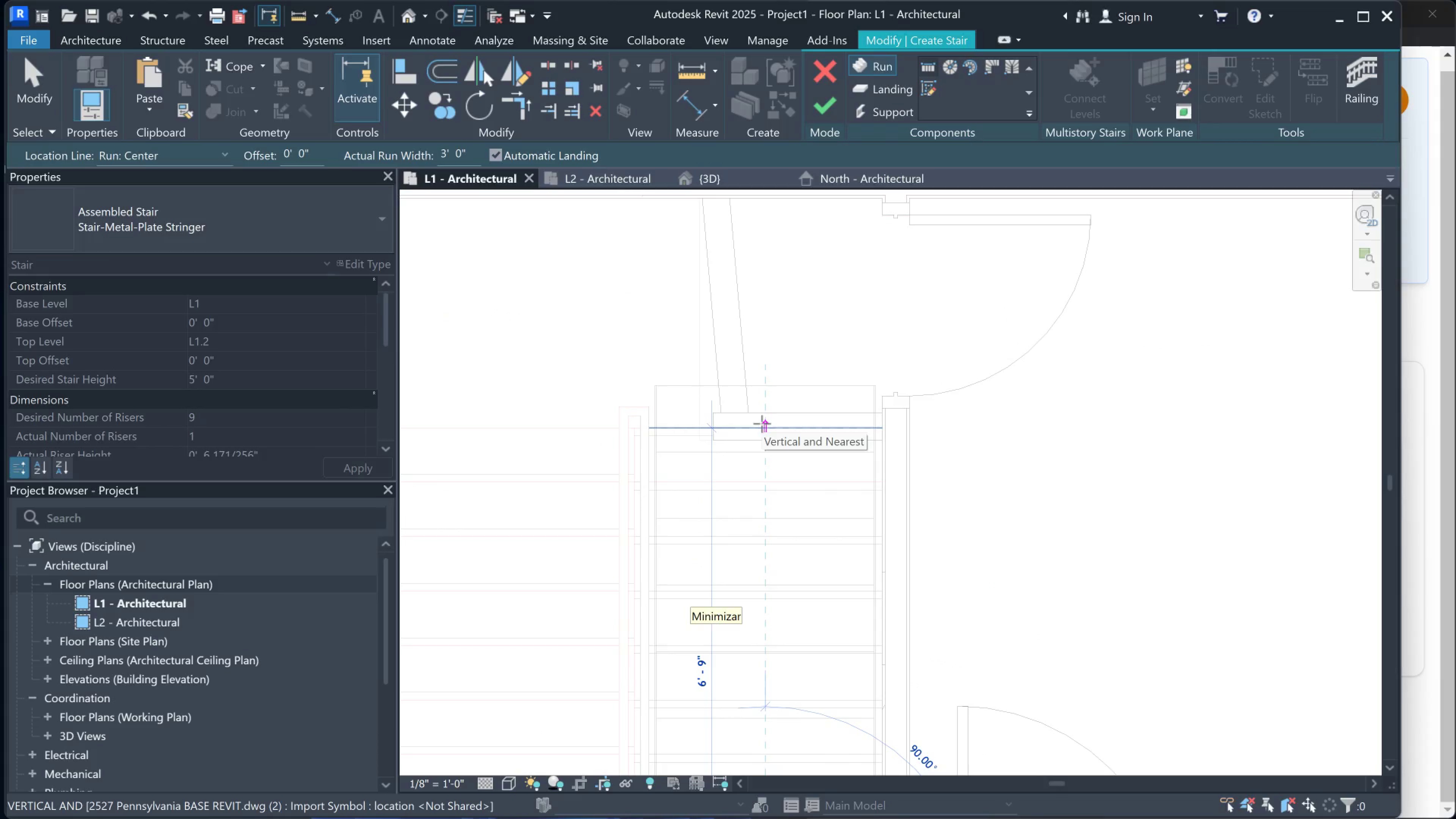 
left_click([764, 397])
 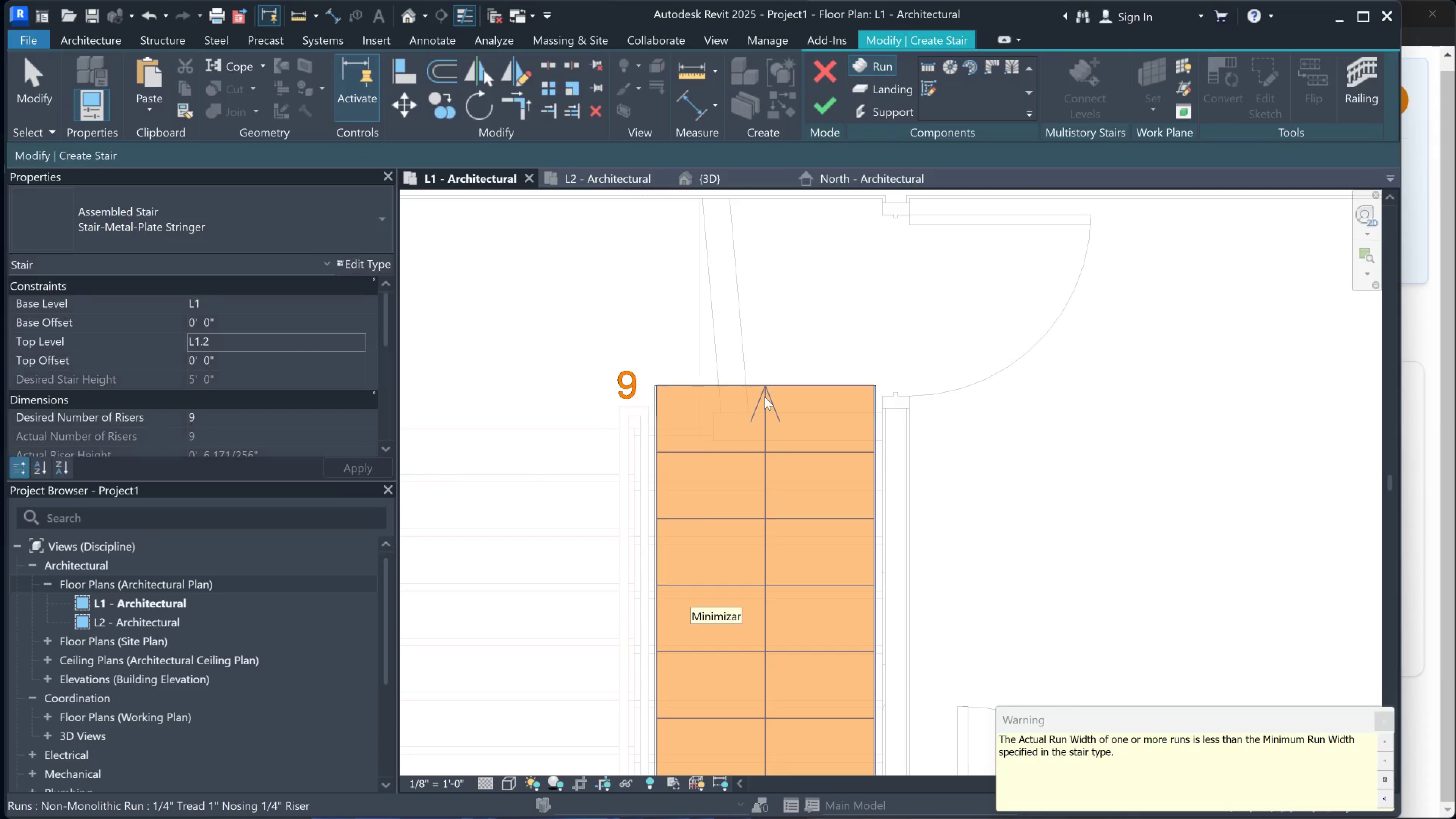 
scroll: coordinate [758, 416], scroll_direction: down, amount: 5.0
 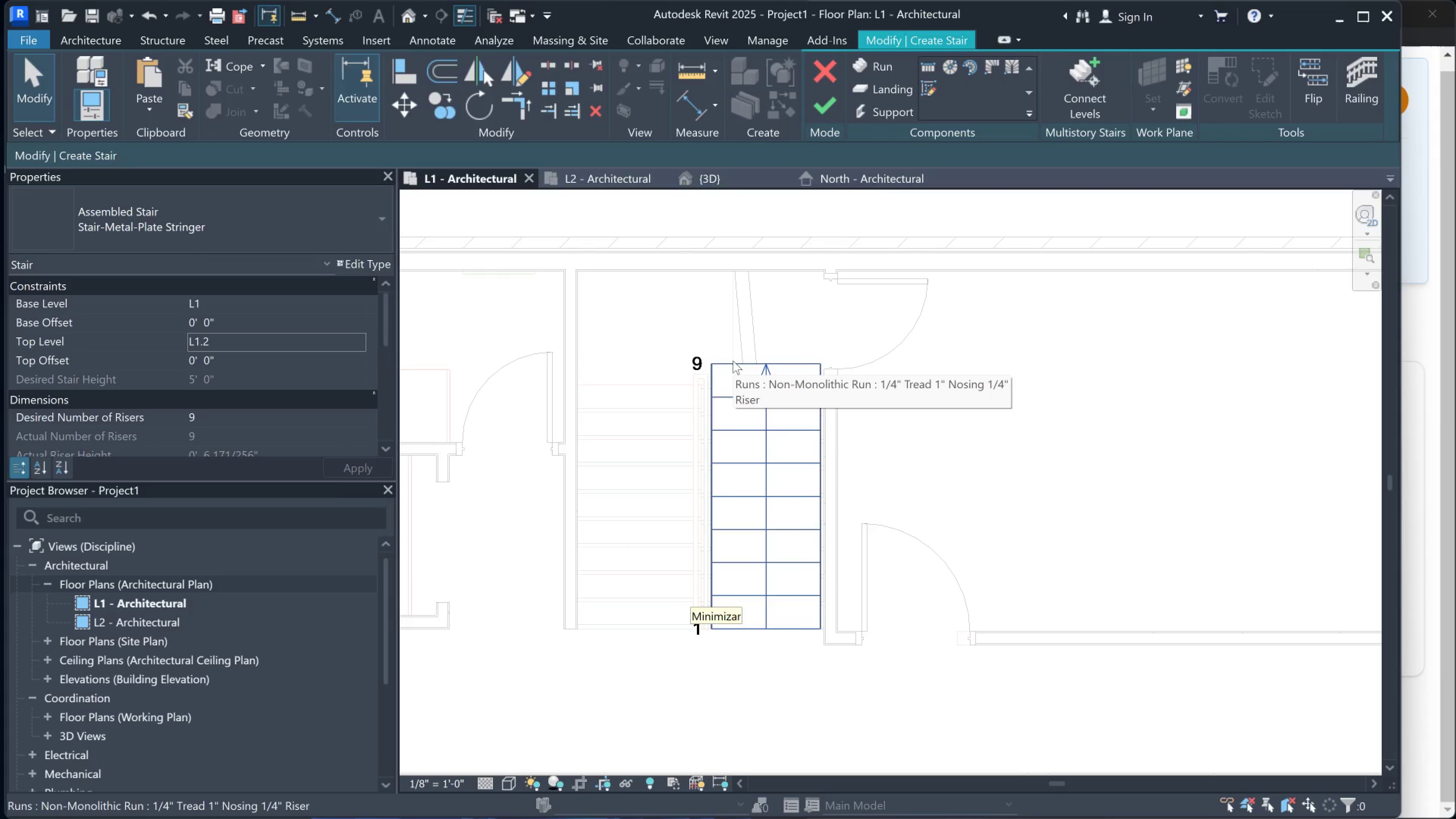 
scroll: coordinate [809, 484], scroll_direction: up, amount: 1.0
 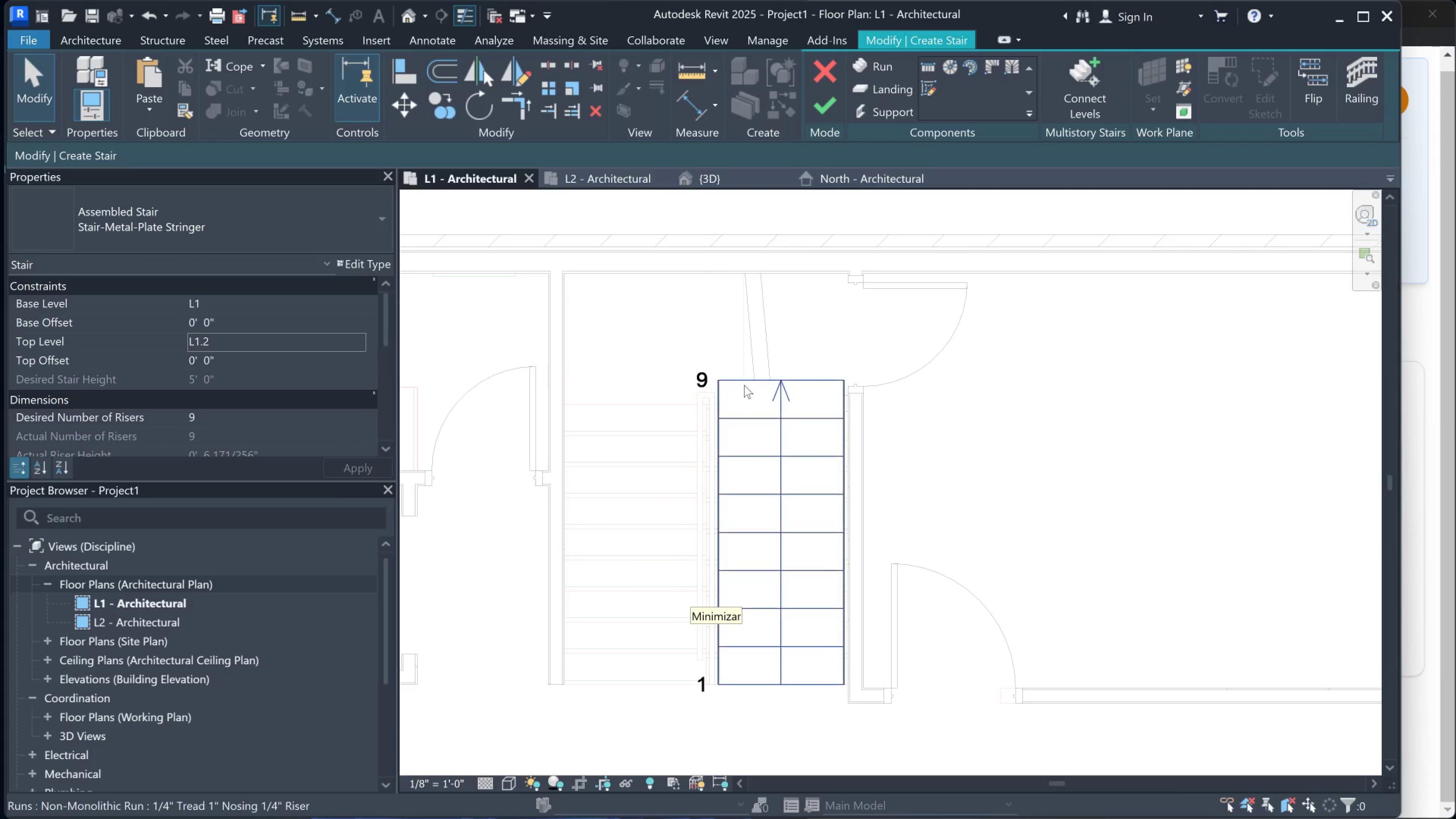 
left_click([743, 384])
 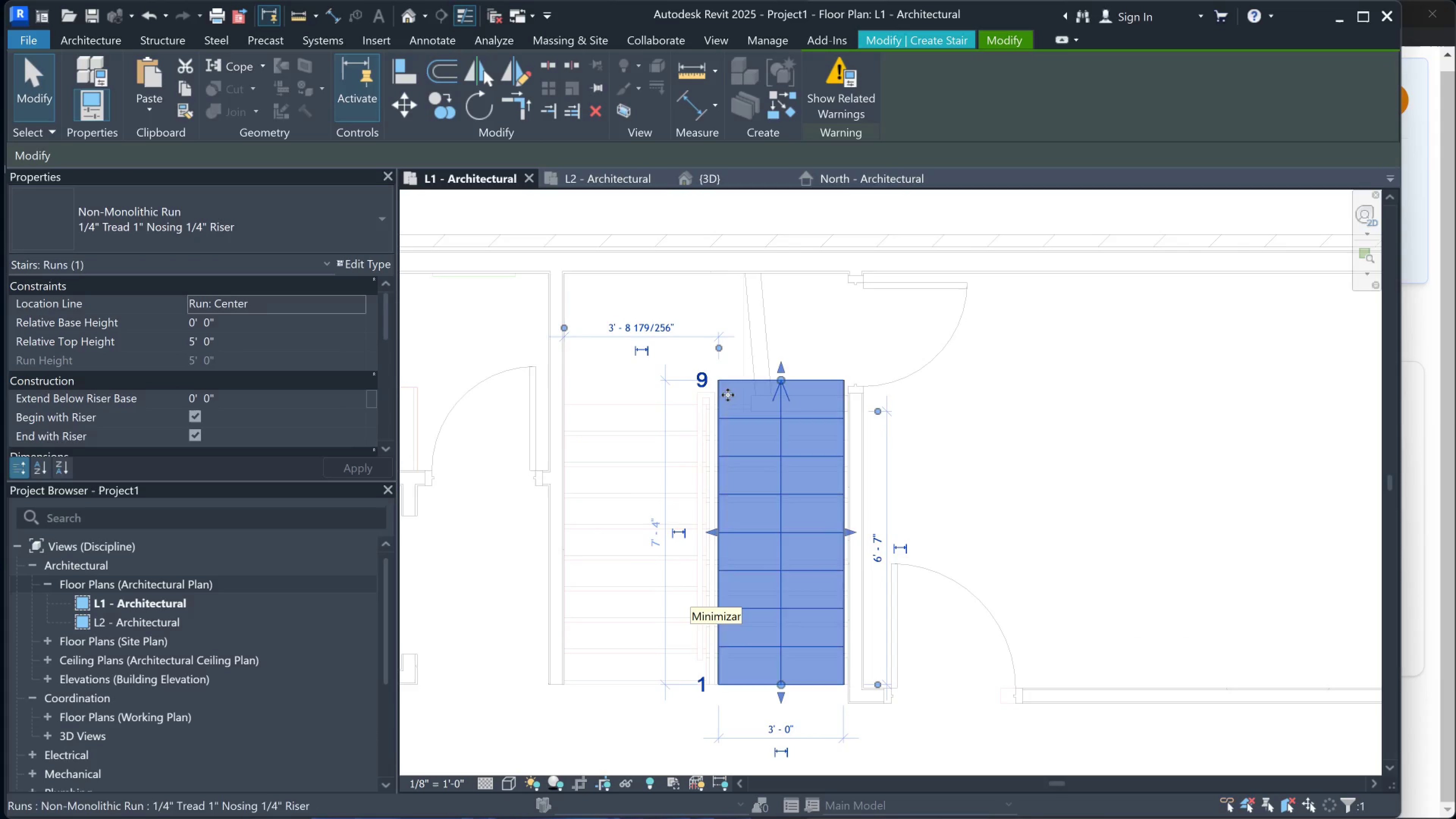 
scroll: coordinate [731, 392], scroll_direction: up, amount: 1.0
 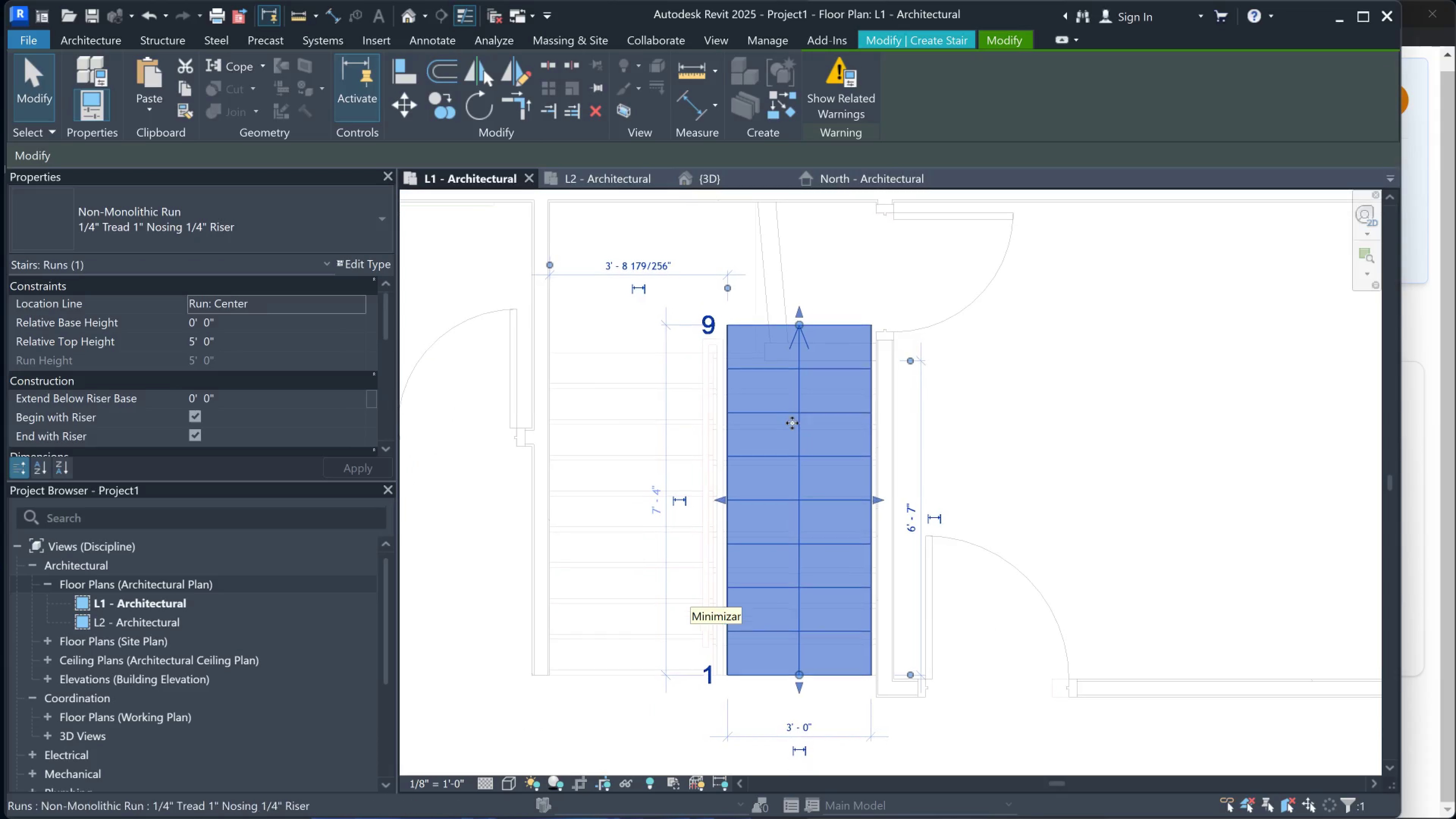 
wait(5.74)
 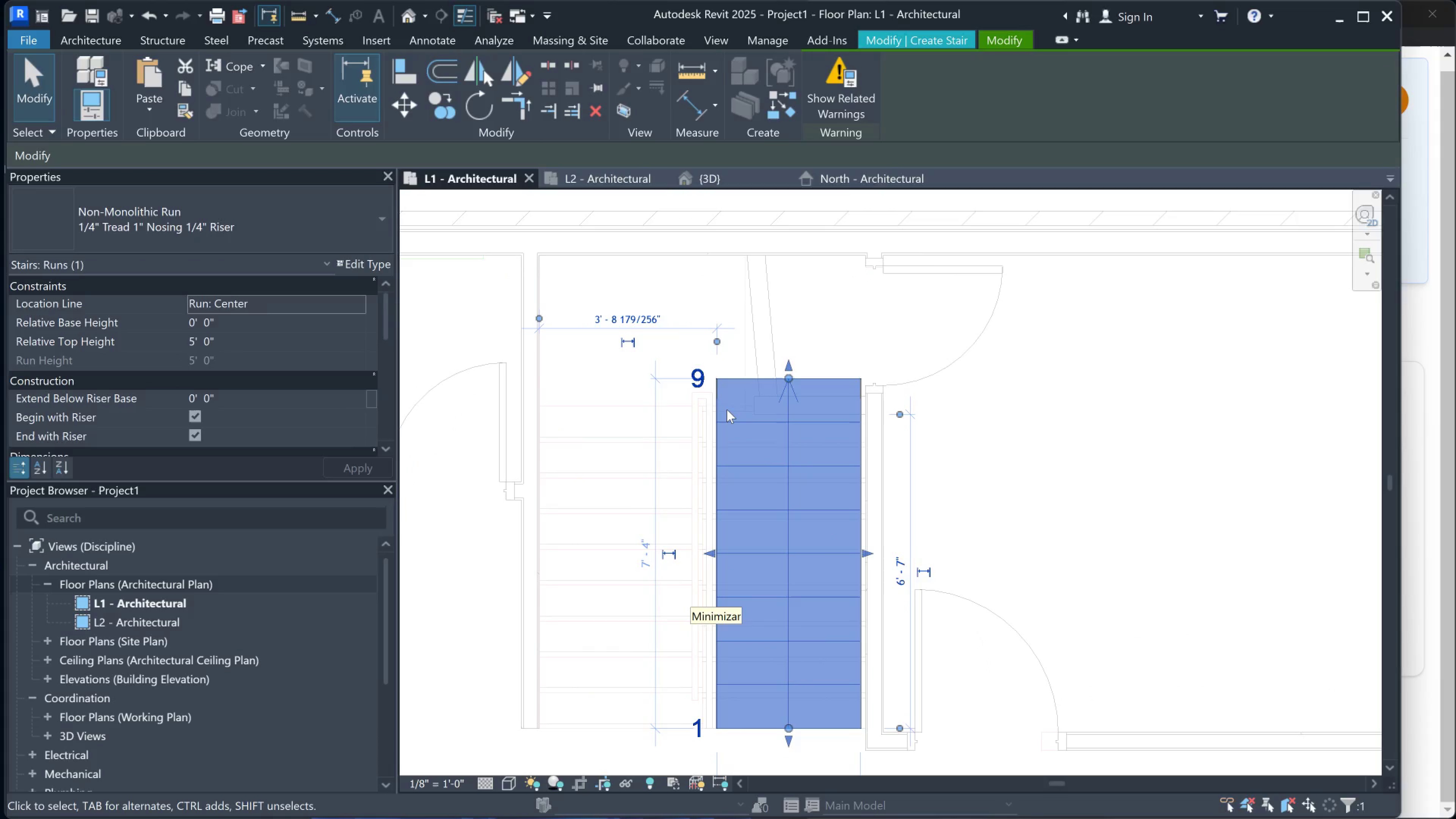 
left_click_drag(start_coordinate=[403, 73], to_coordinate=[659, 356])
 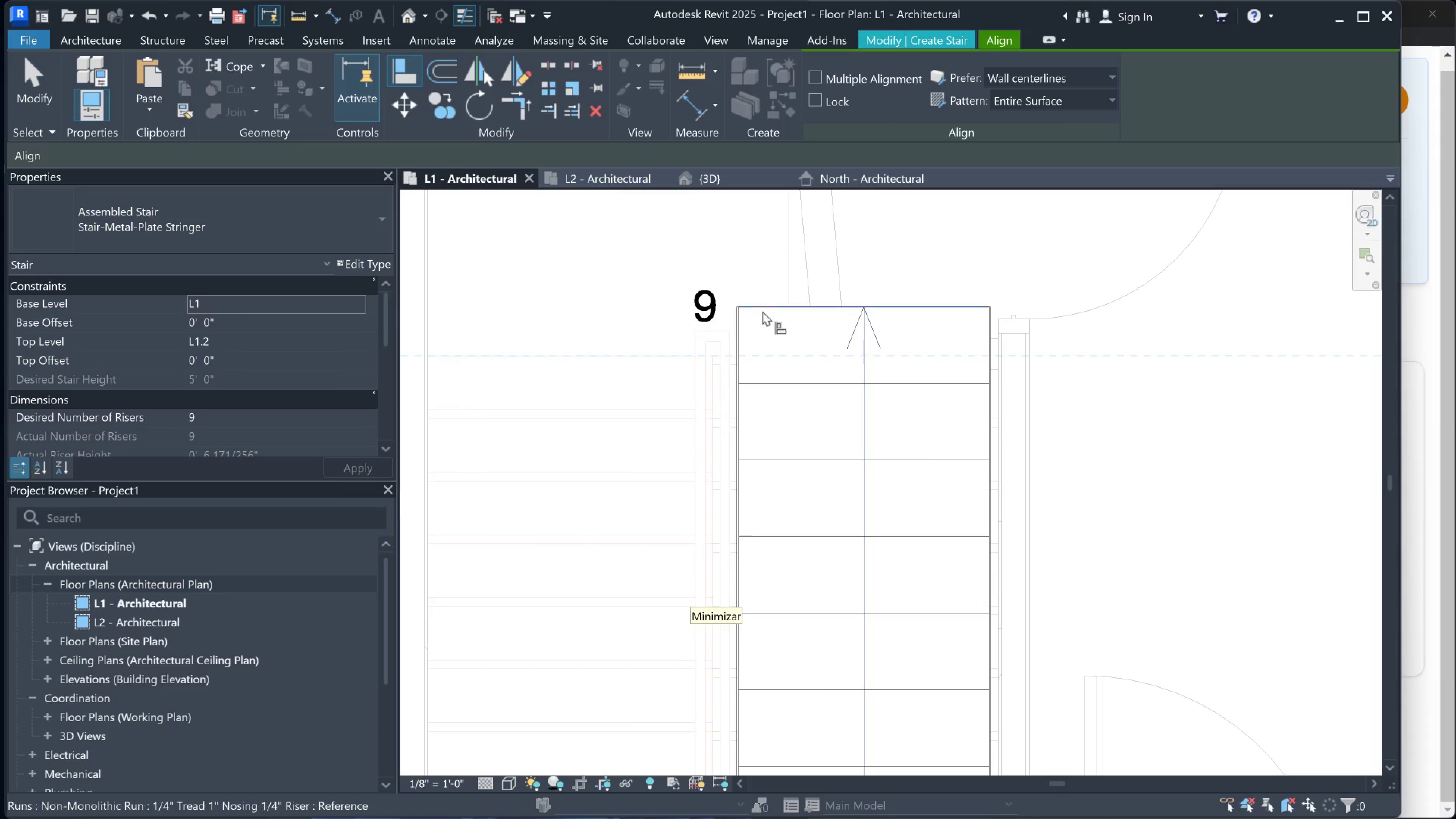 
left_click([659, 356])
 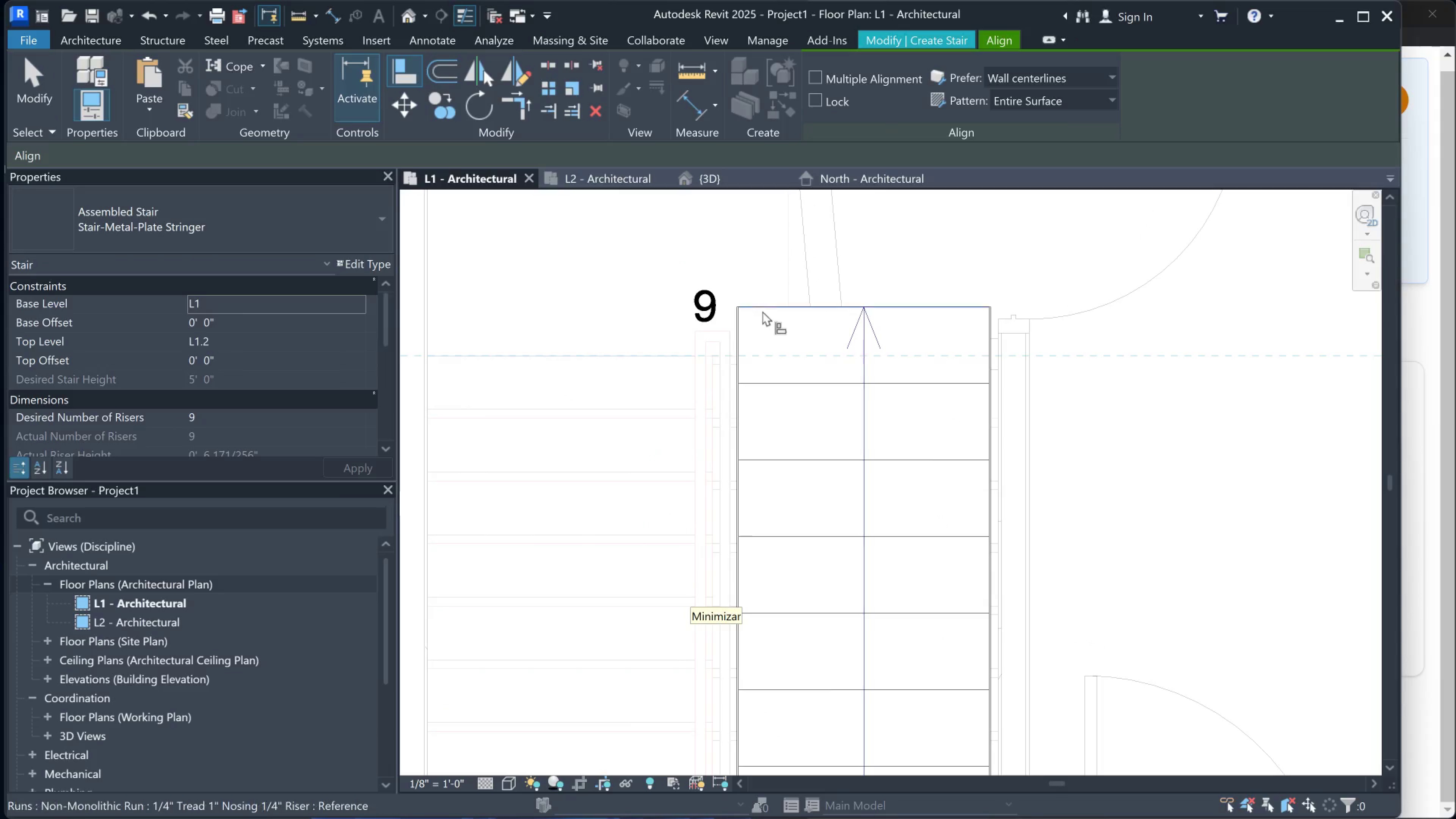 
scroll: coordinate [684, 359], scroll_direction: up, amount: 4.0
 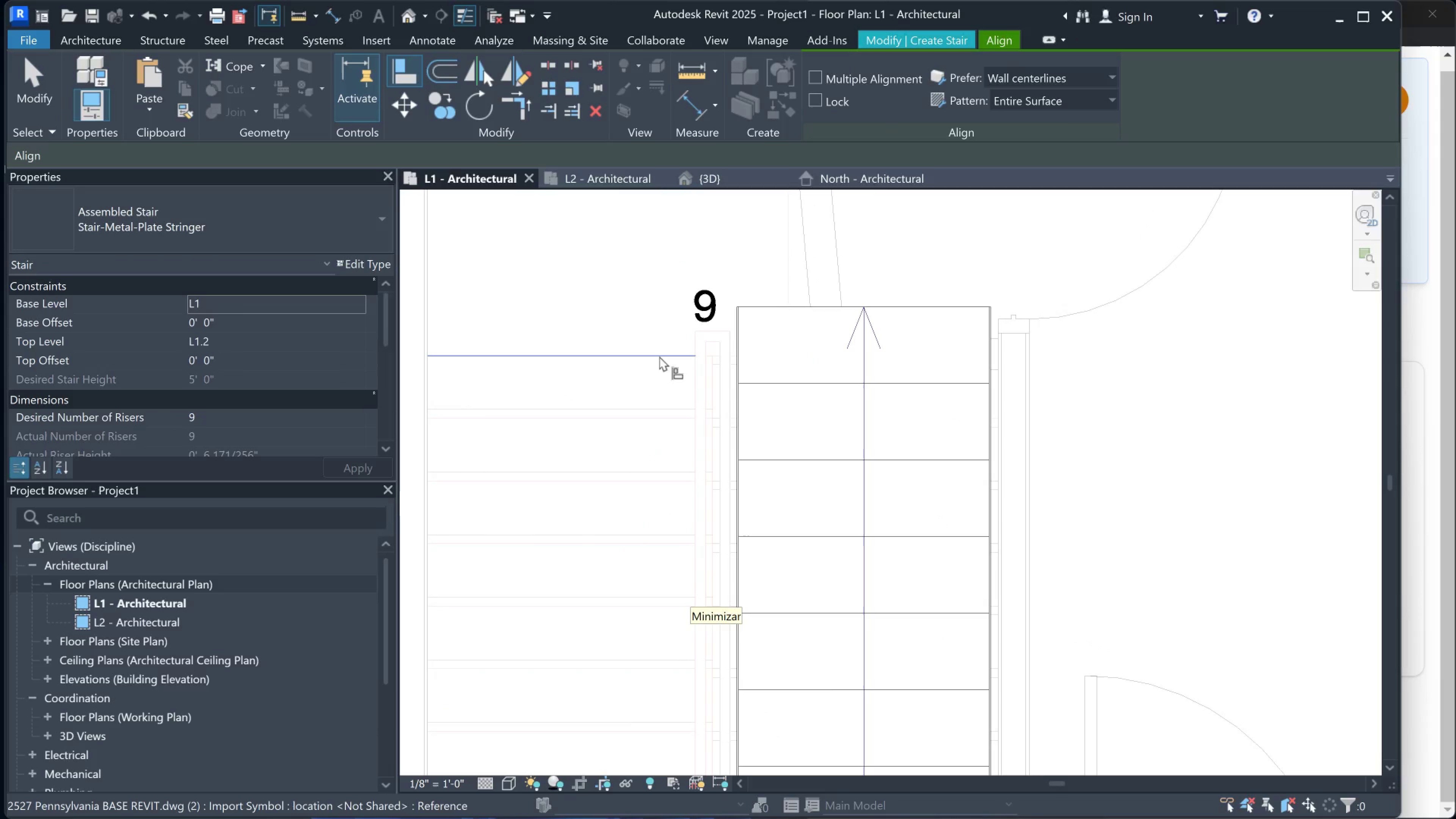 
left_click([764, 307])
 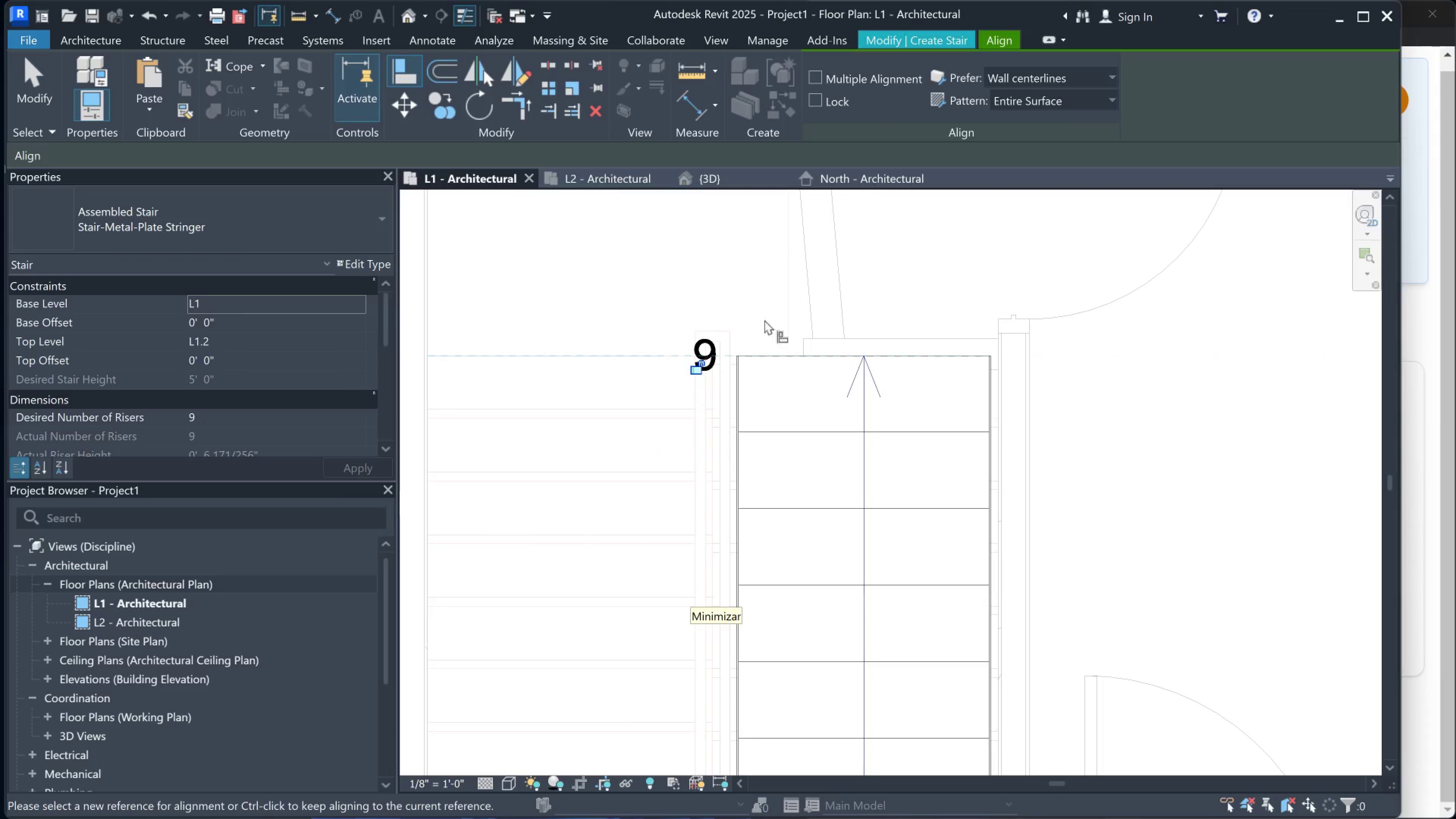 
scroll: coordinate [950, 574], scroll_direction: down, amount: 6.0
 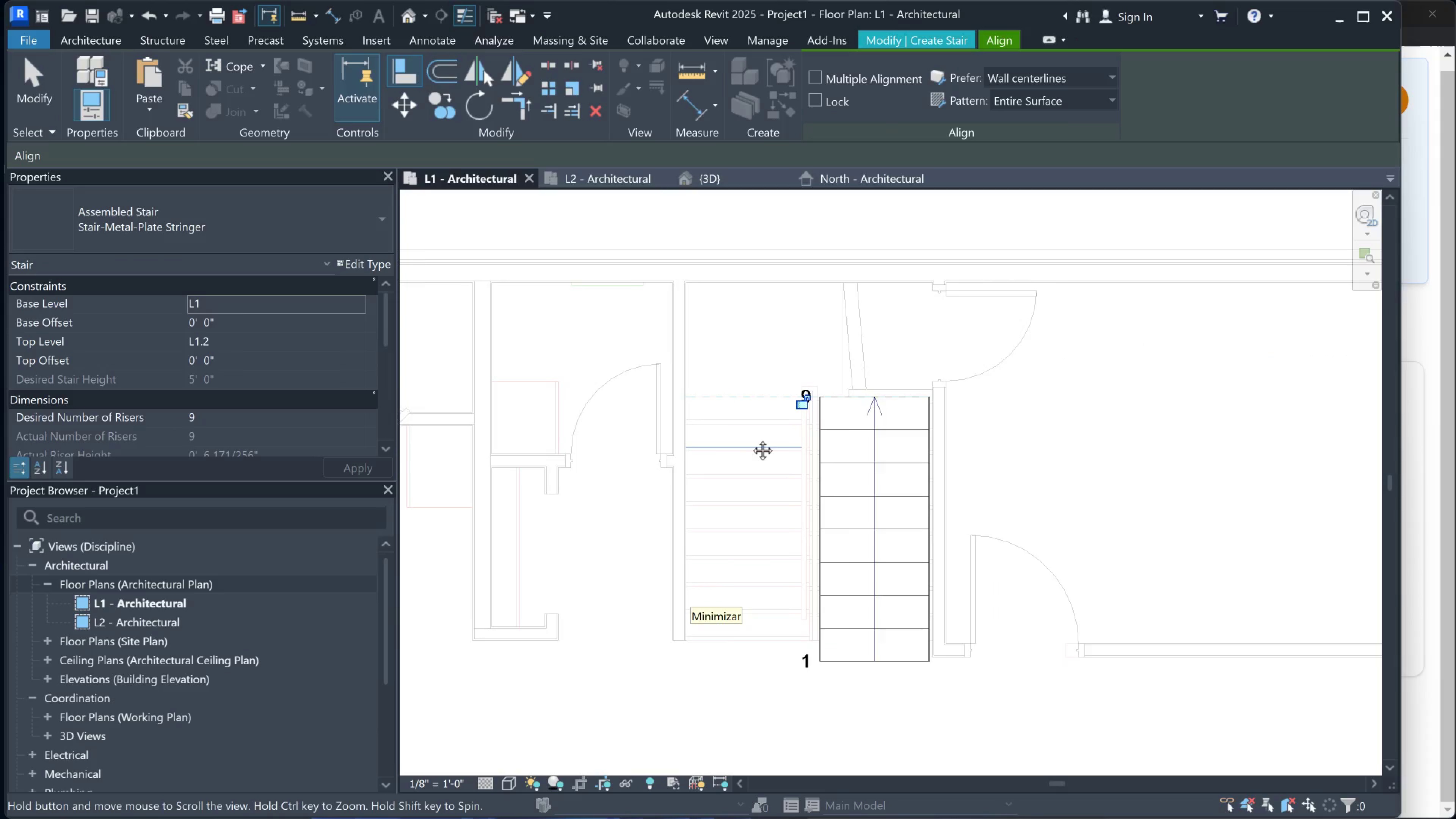 
left_click([737, 337])
 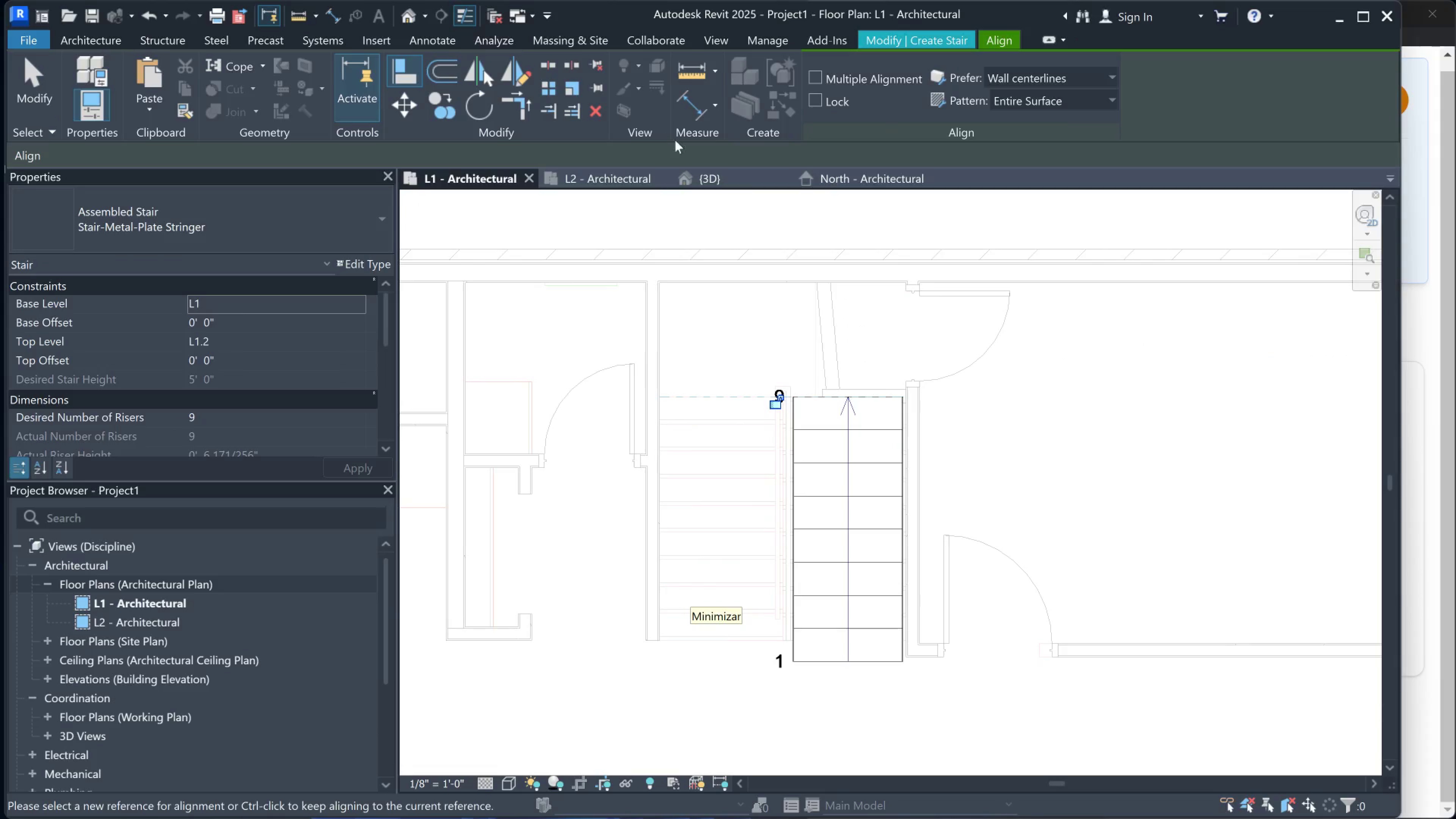 
double_click([757, 297])
 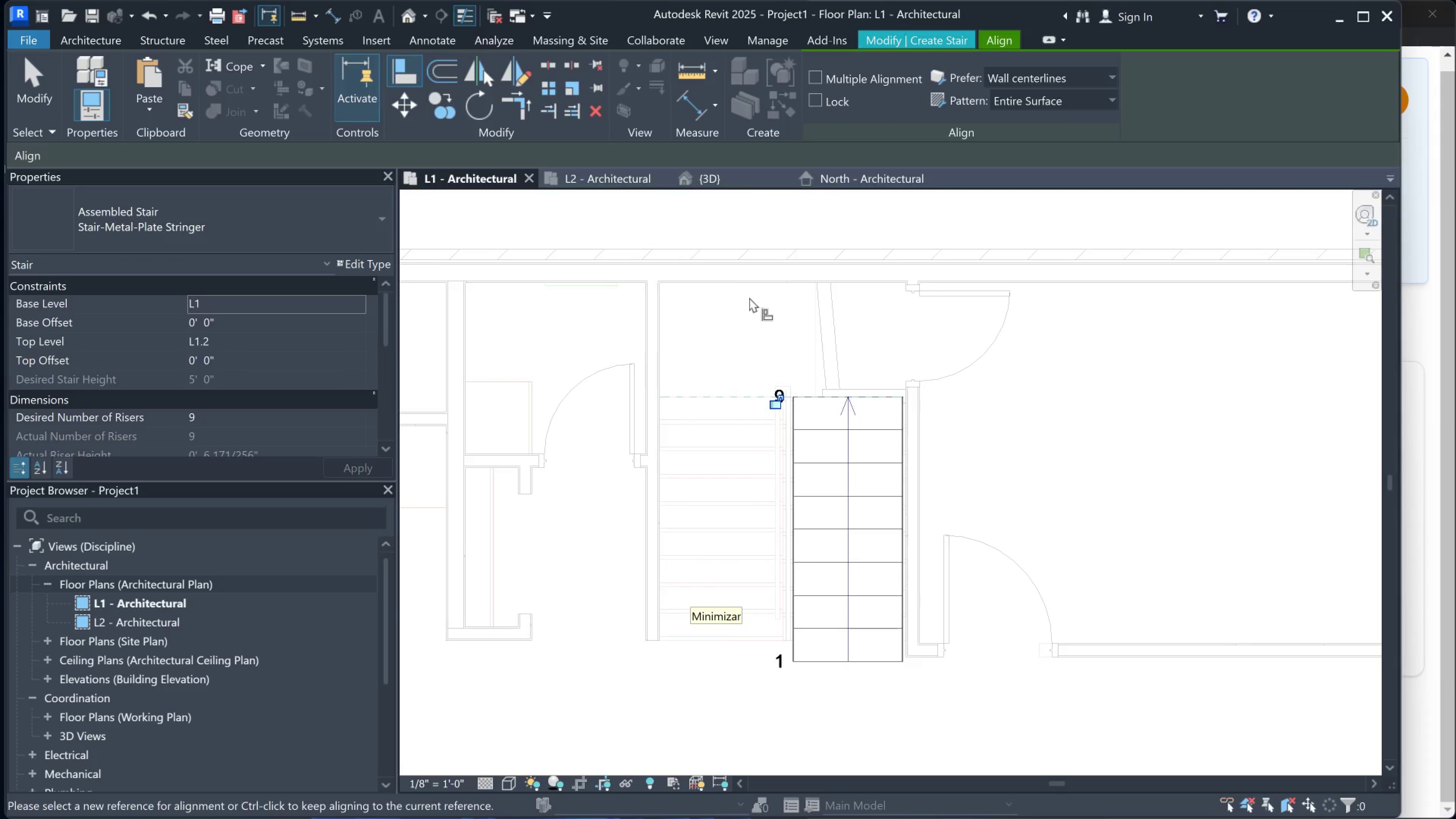 
key(Escape)
 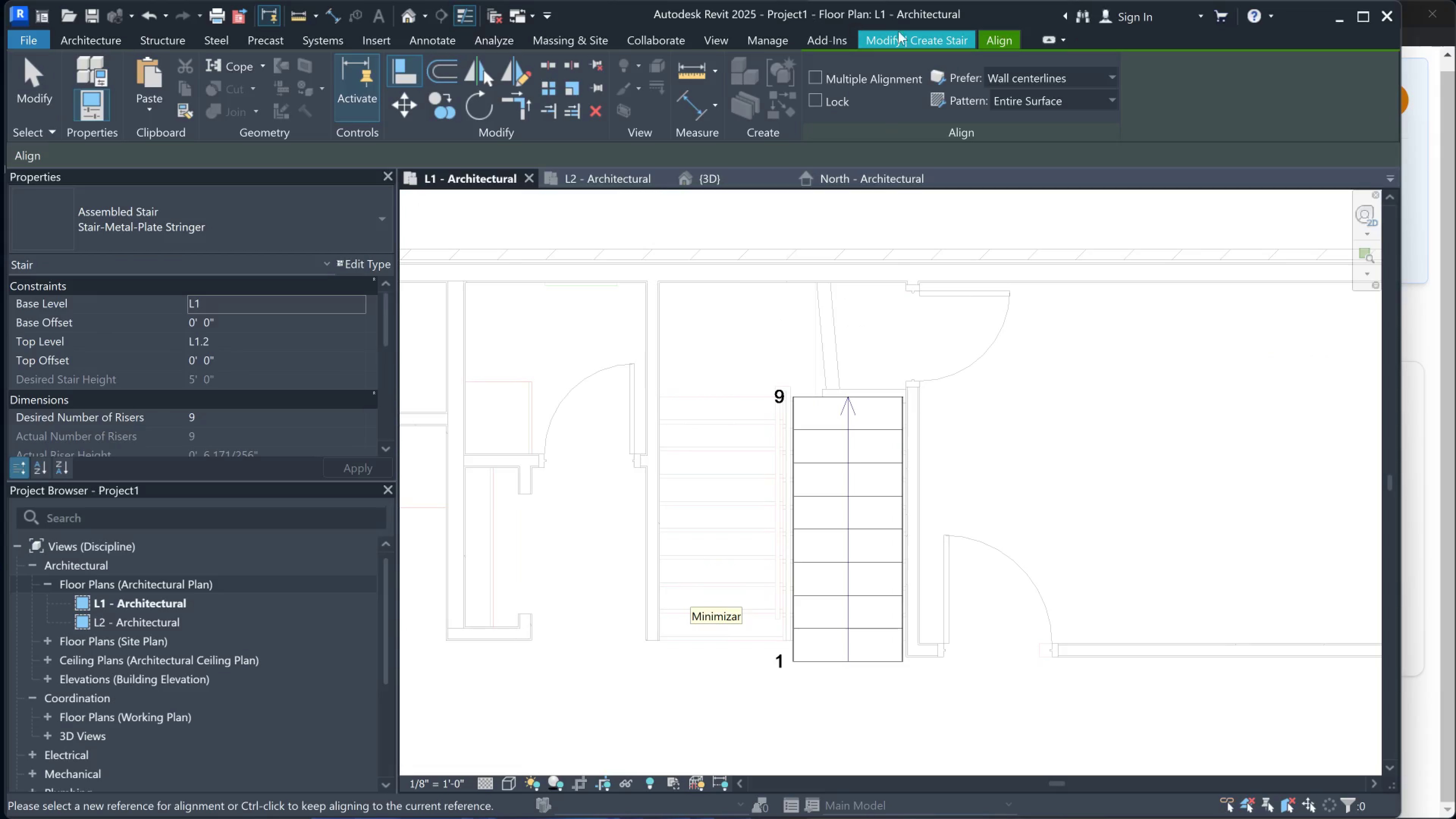 
left_click([914, 46])
 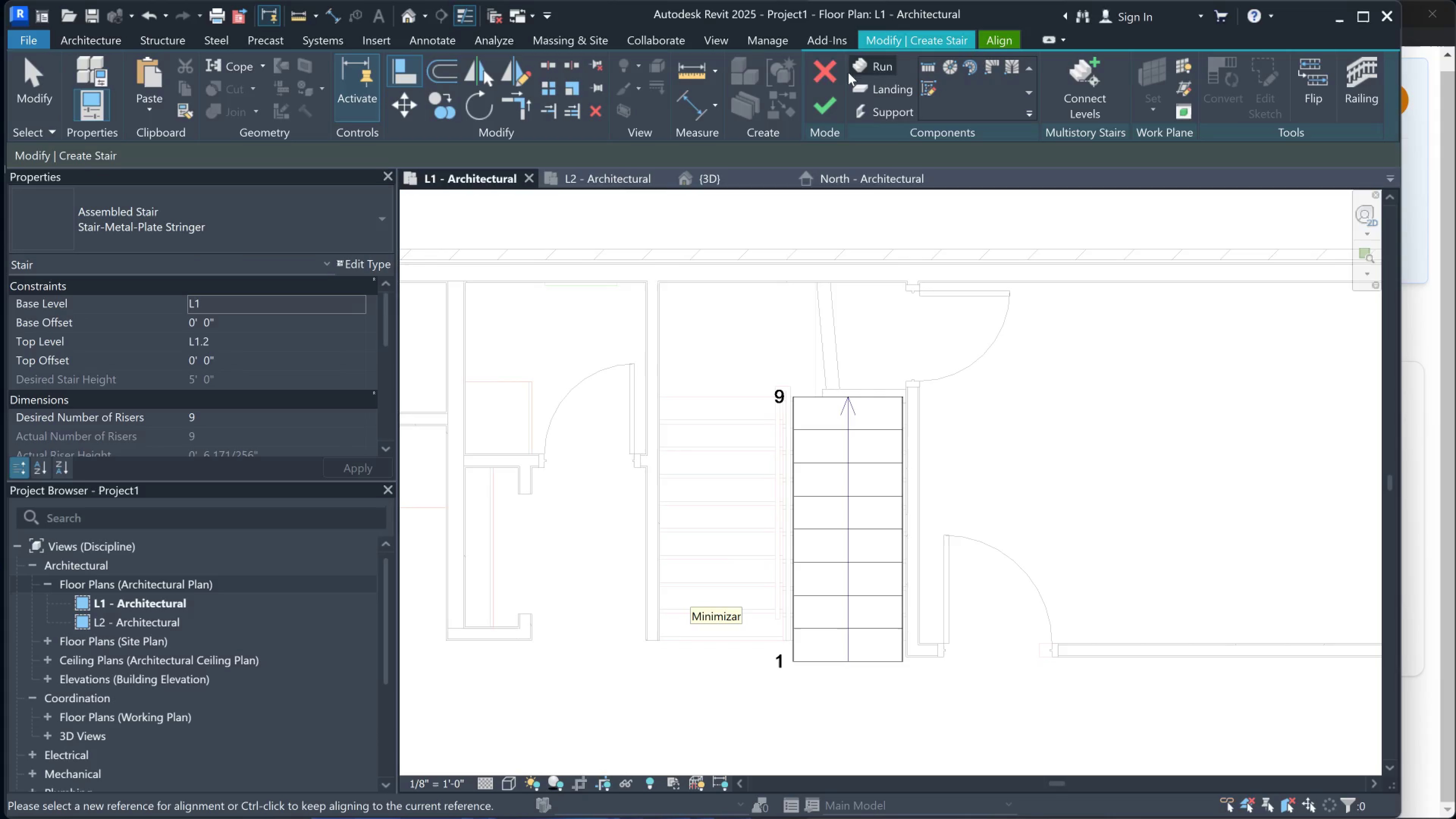 
left_click([822, 109])
 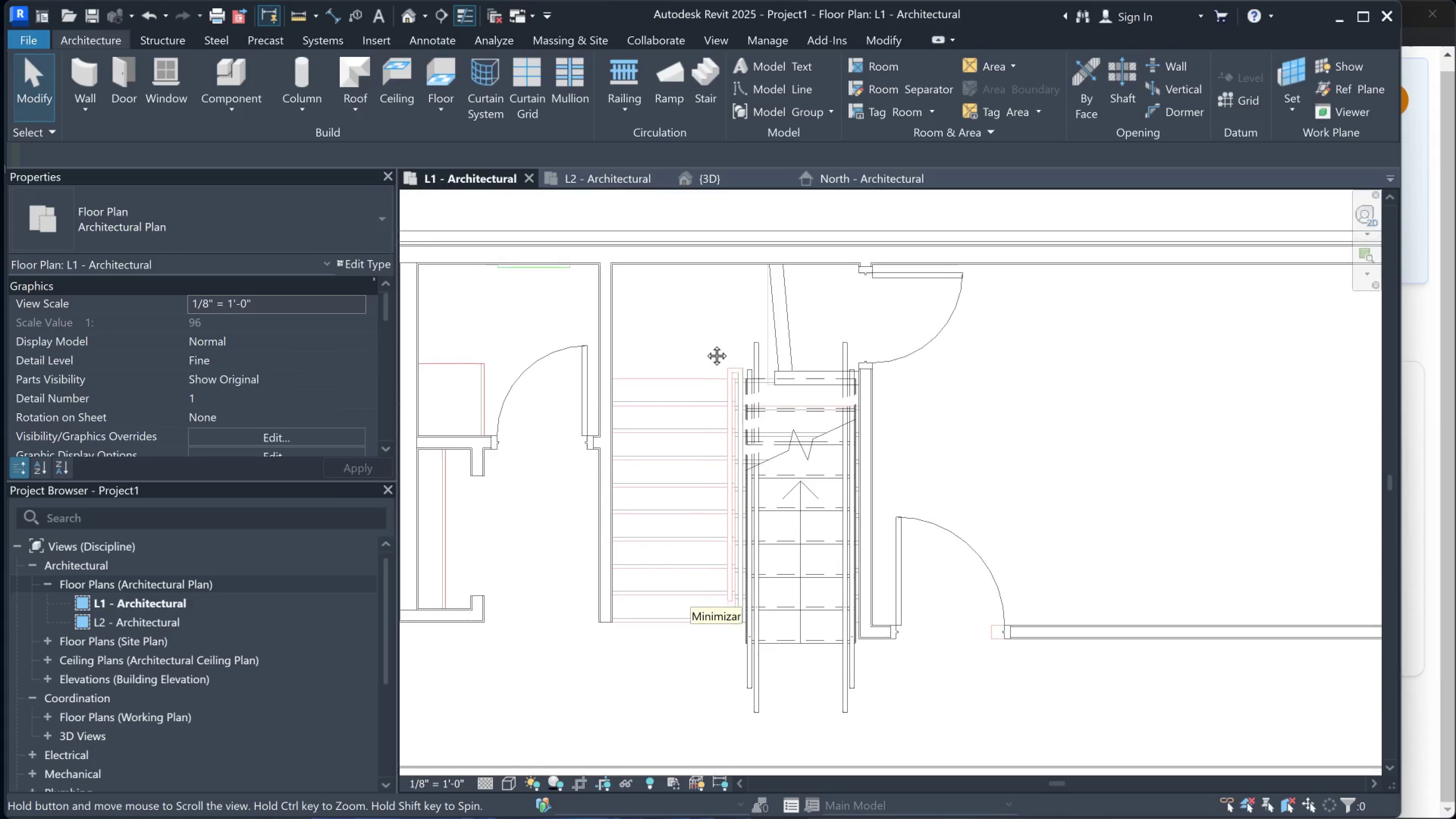 
left_click([761, 361])
 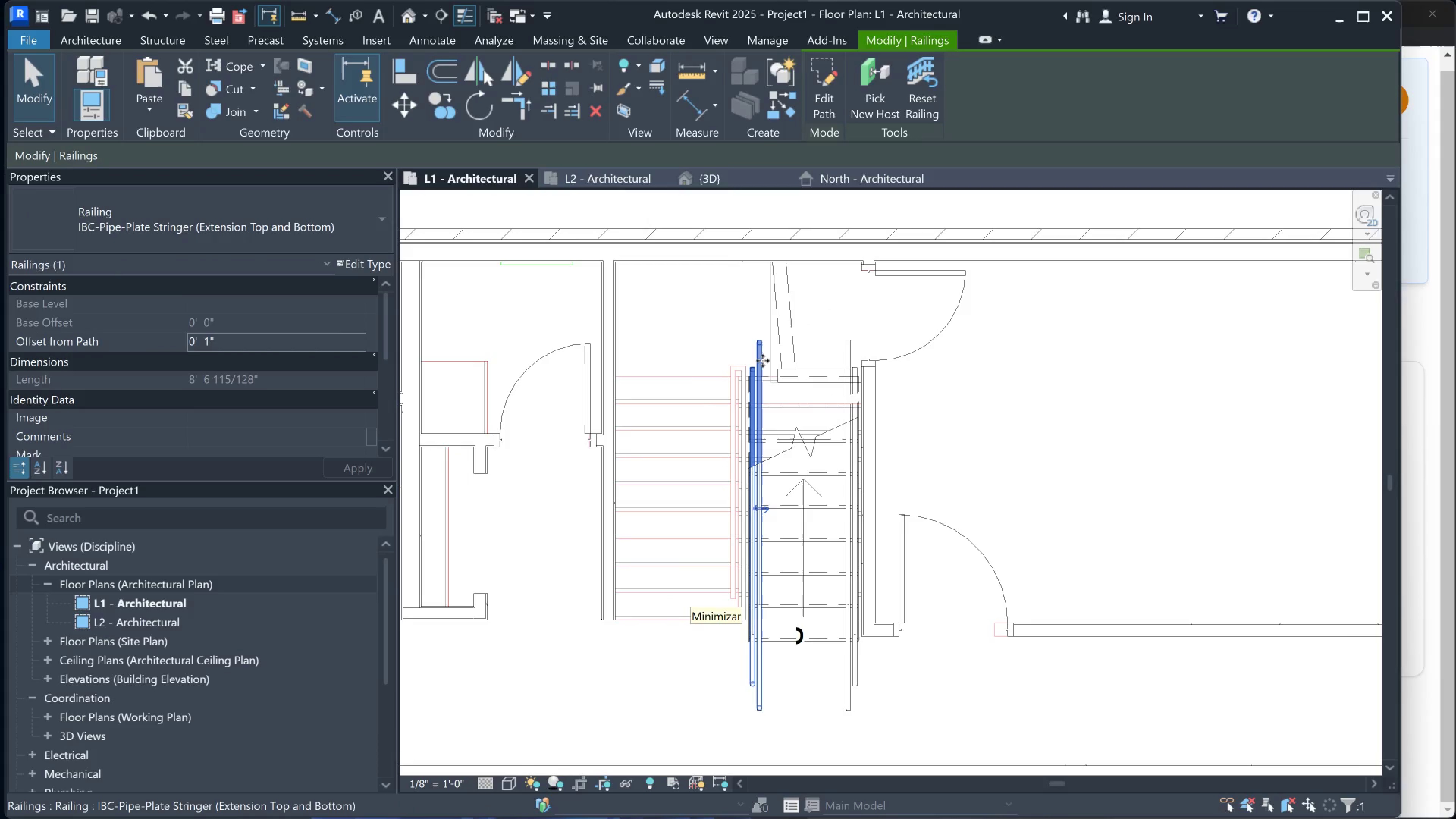 
key(Delete)
 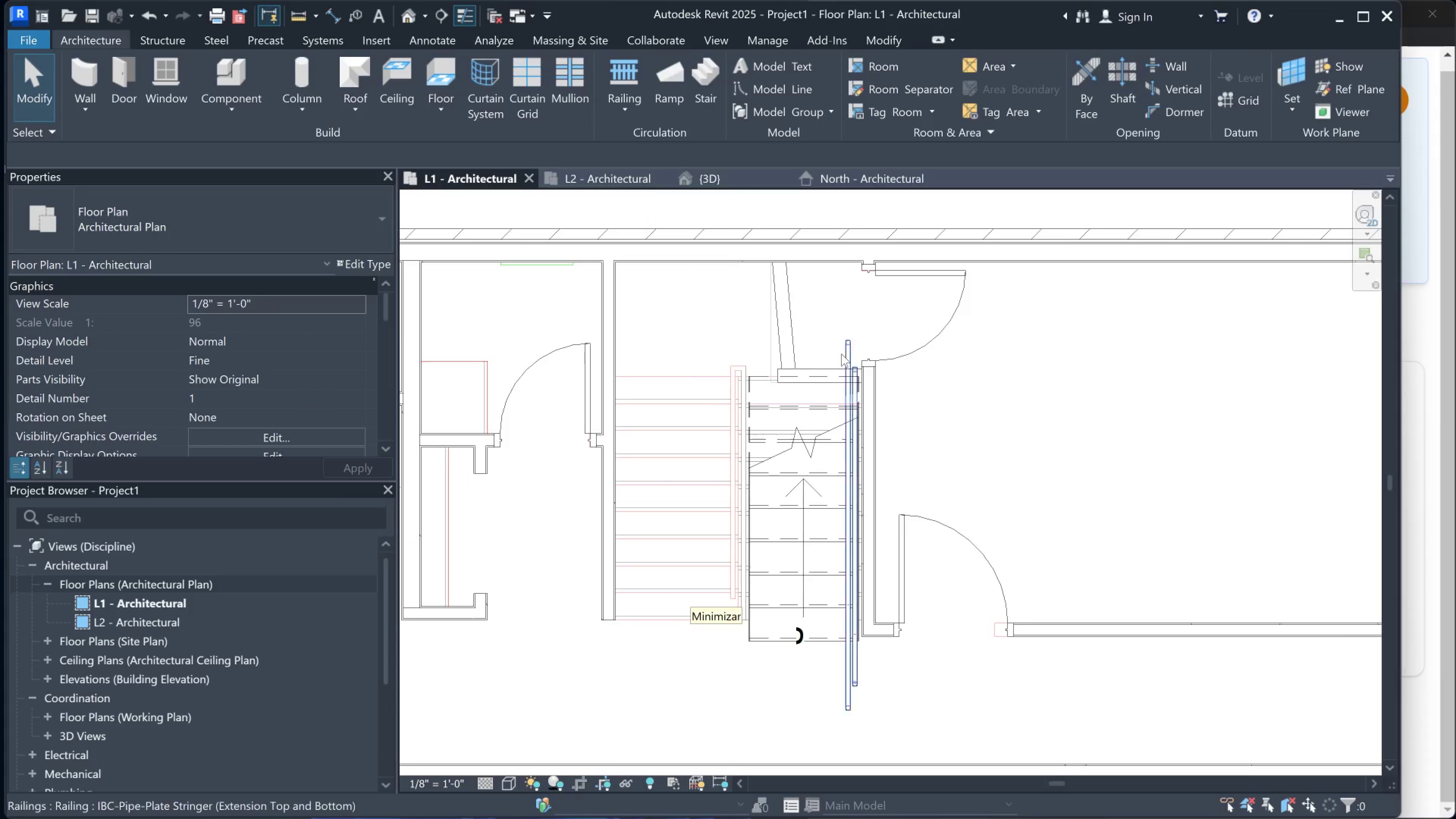 
left_click([845, 353])
 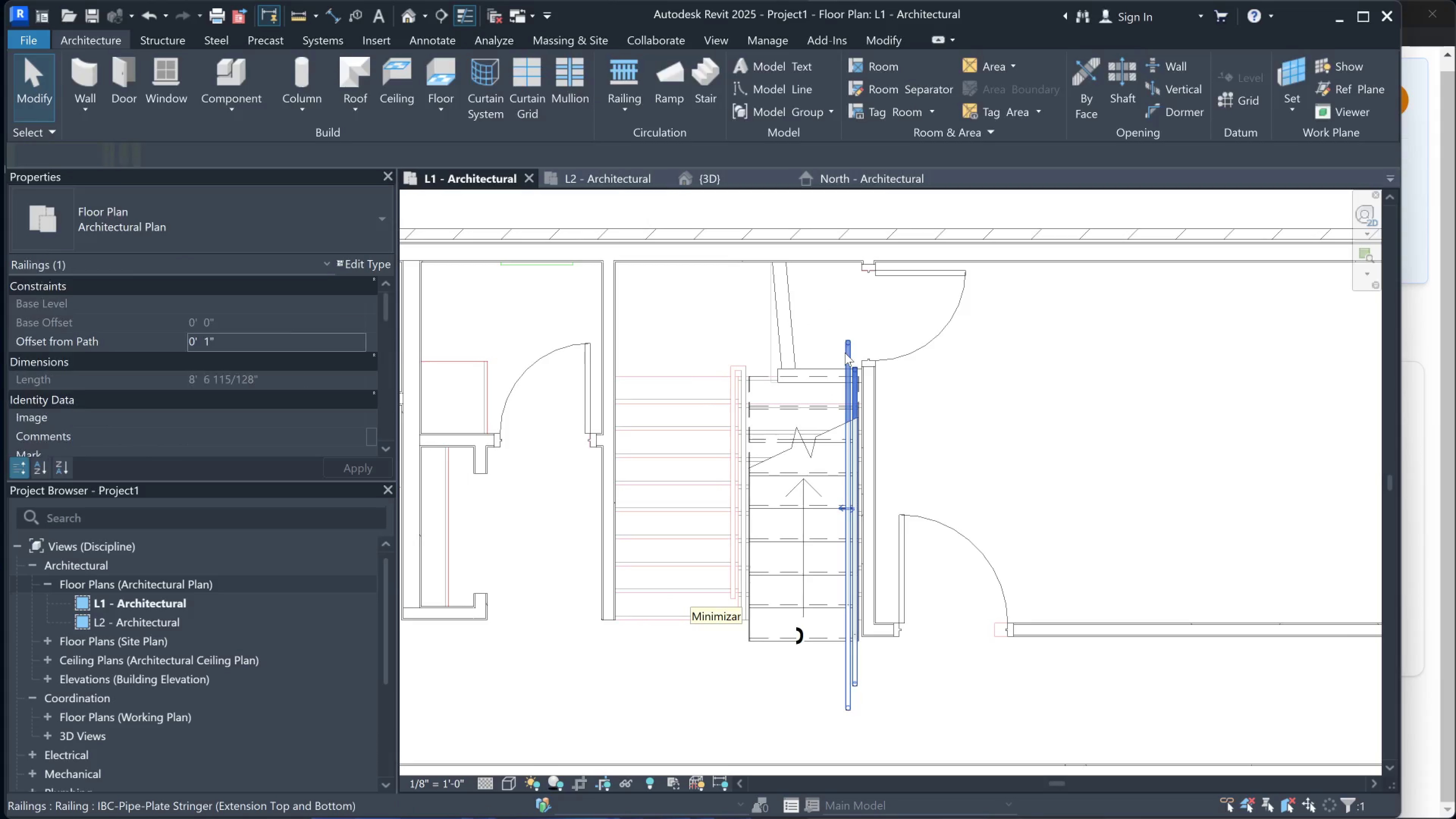 
key(Delete)
 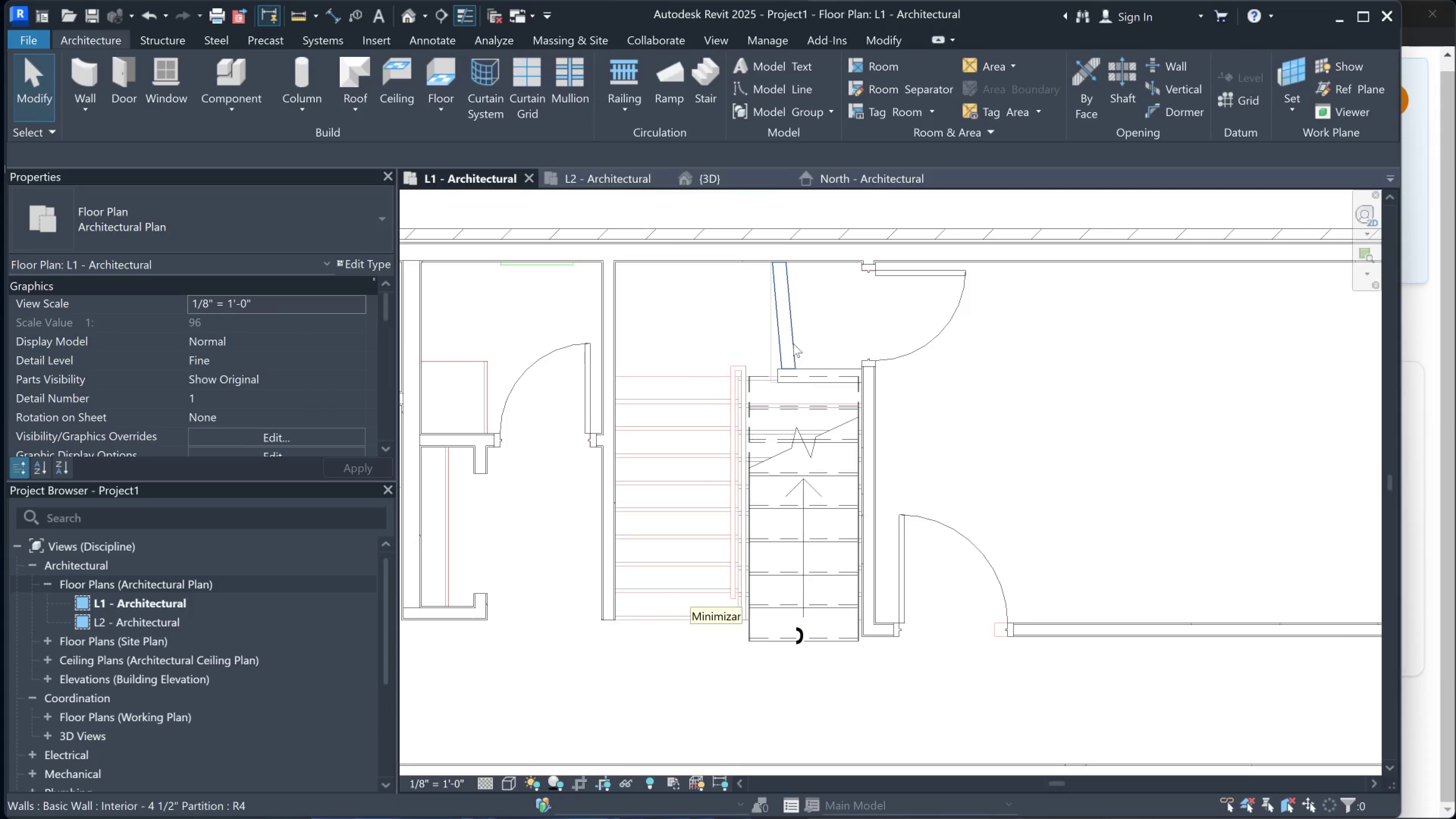 
left_click([793, 344])
 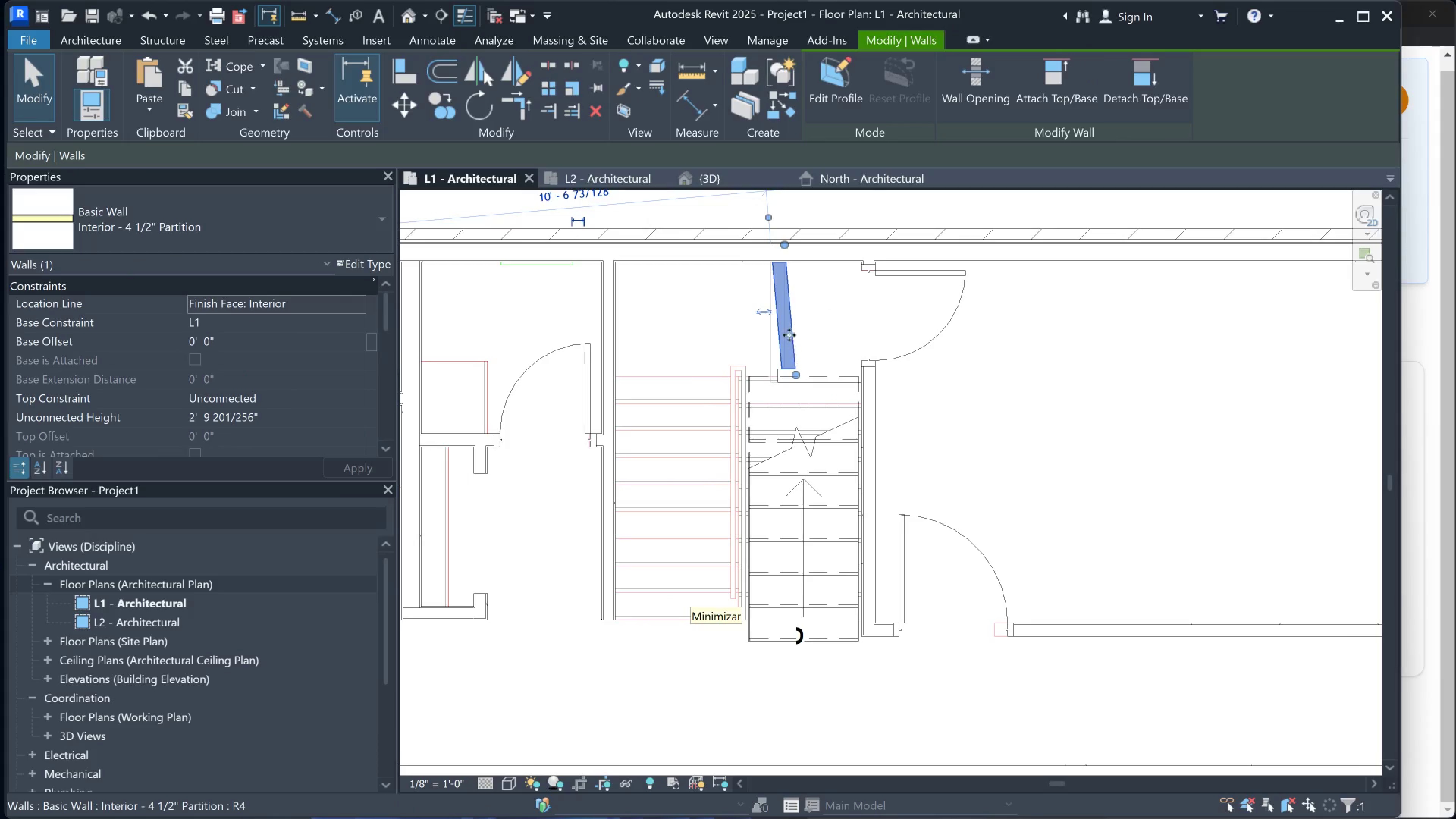 
scroll: coordinate [777, 285], scroll_direction: up, amount: 5.0
 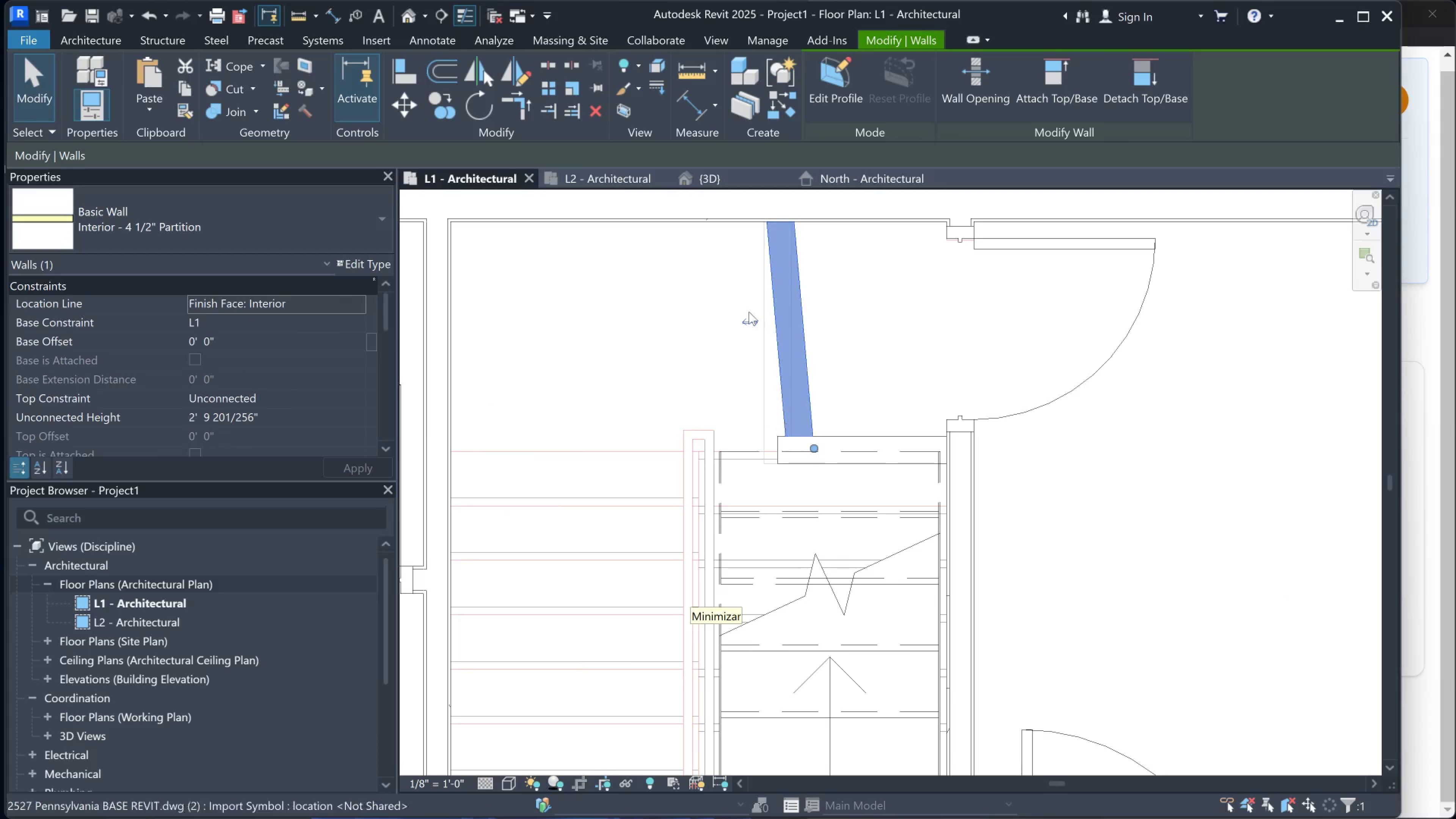 
key(Escape)
 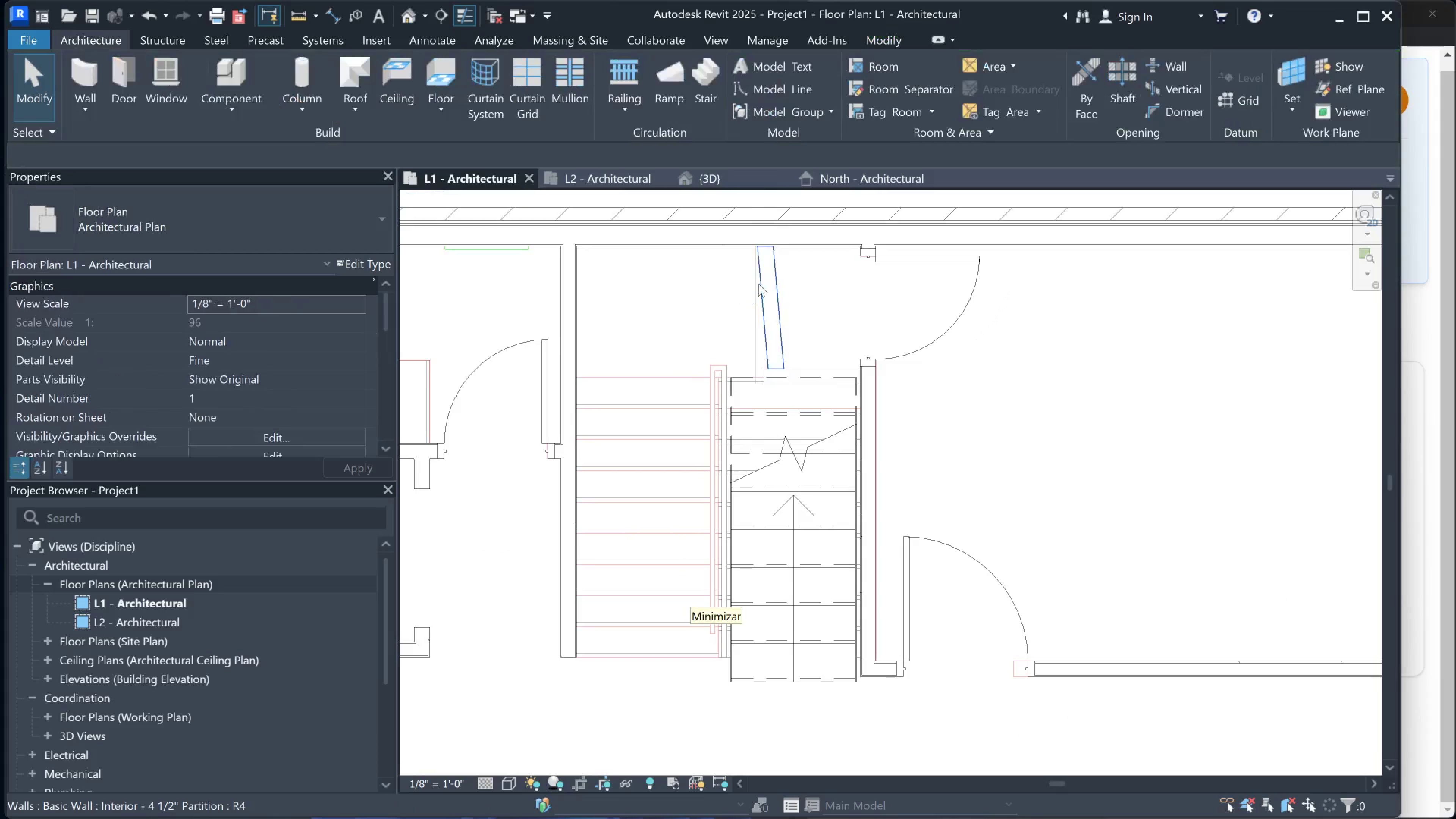 
scroll: coordinate [748, 325], scroll_direction: down, amount: 6.0
 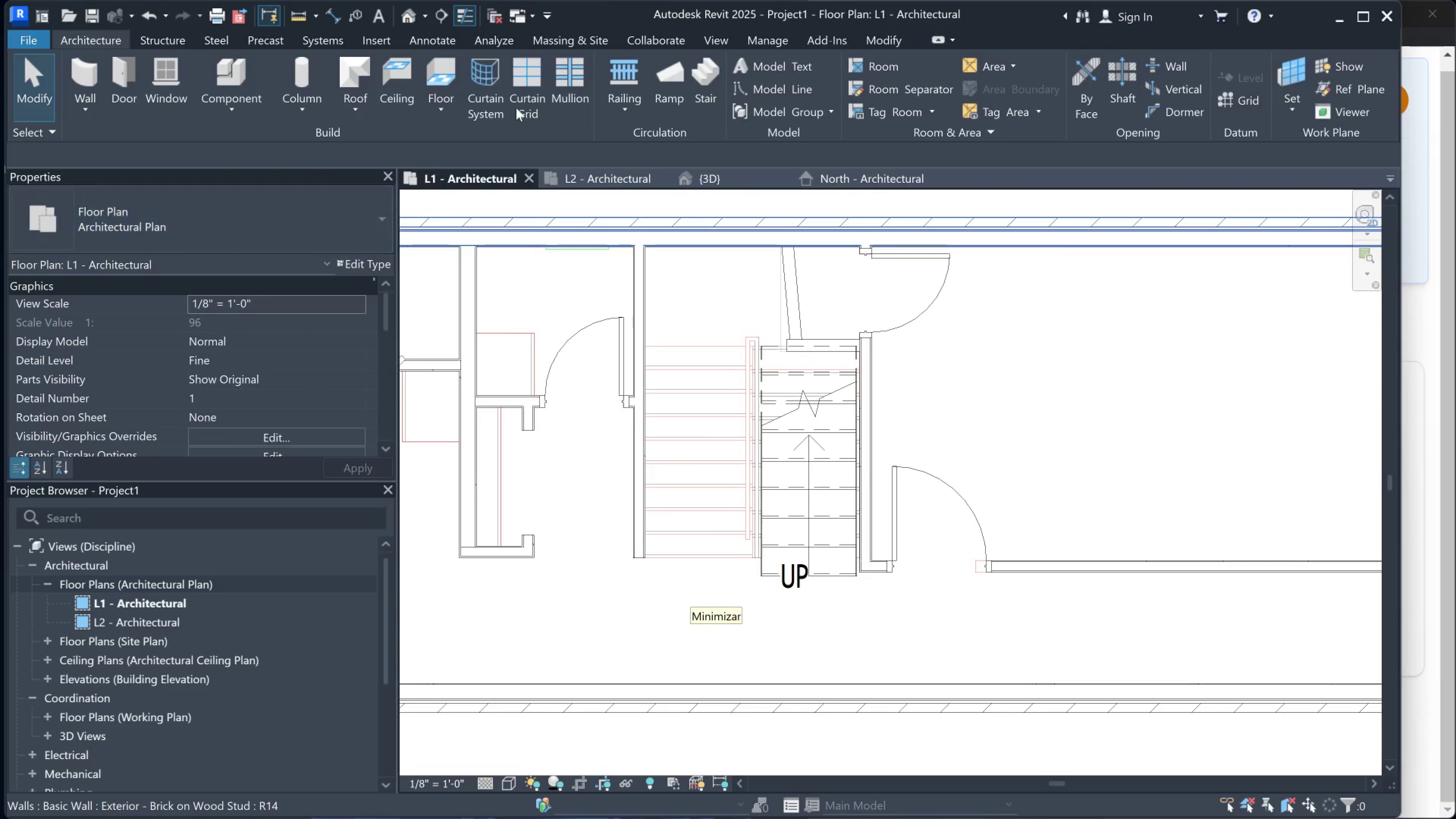 
left_click([704, 58])
 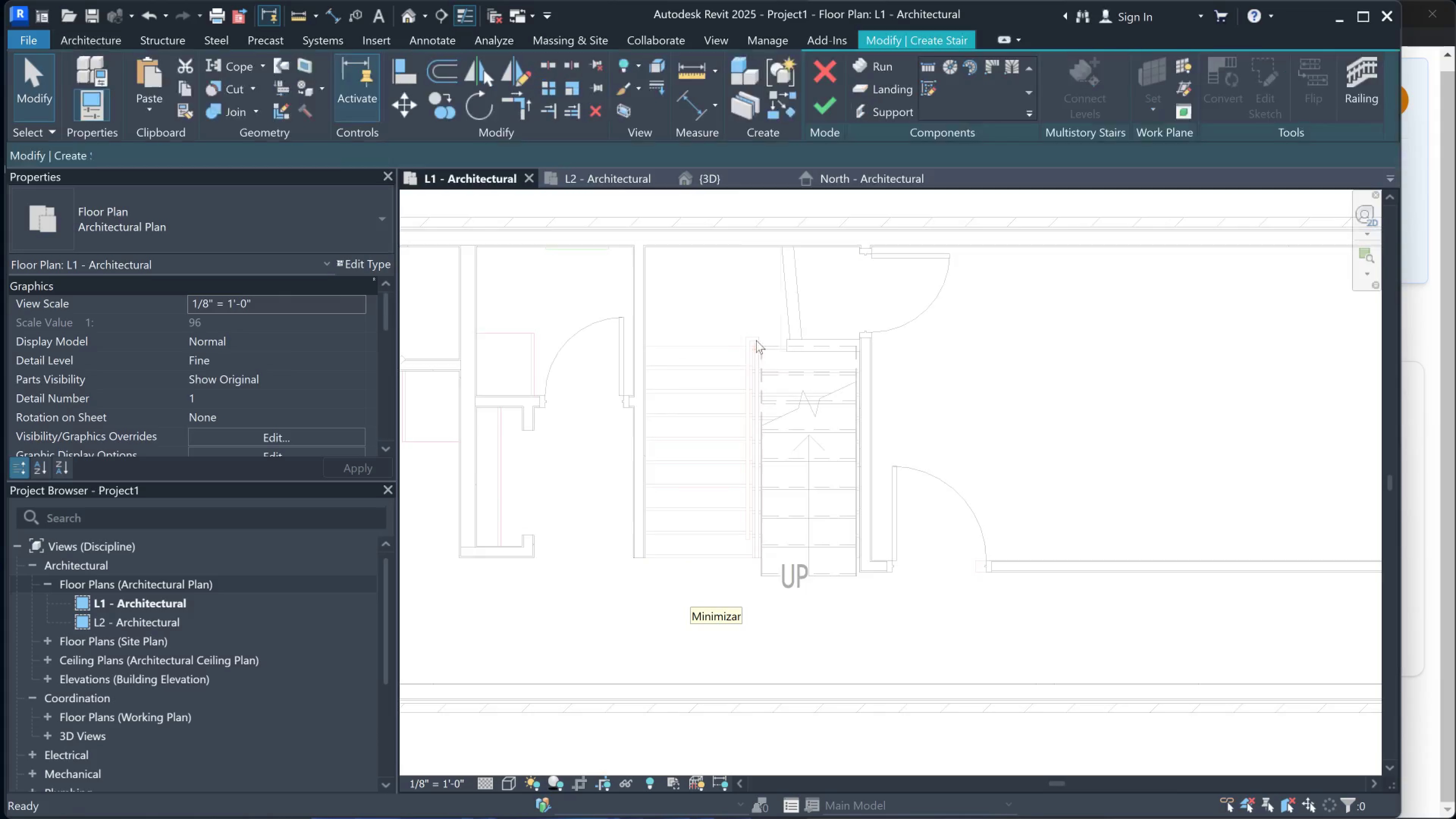 
scroll: coordinate [737, 348], scroll_direction: up, amount: 1.0
 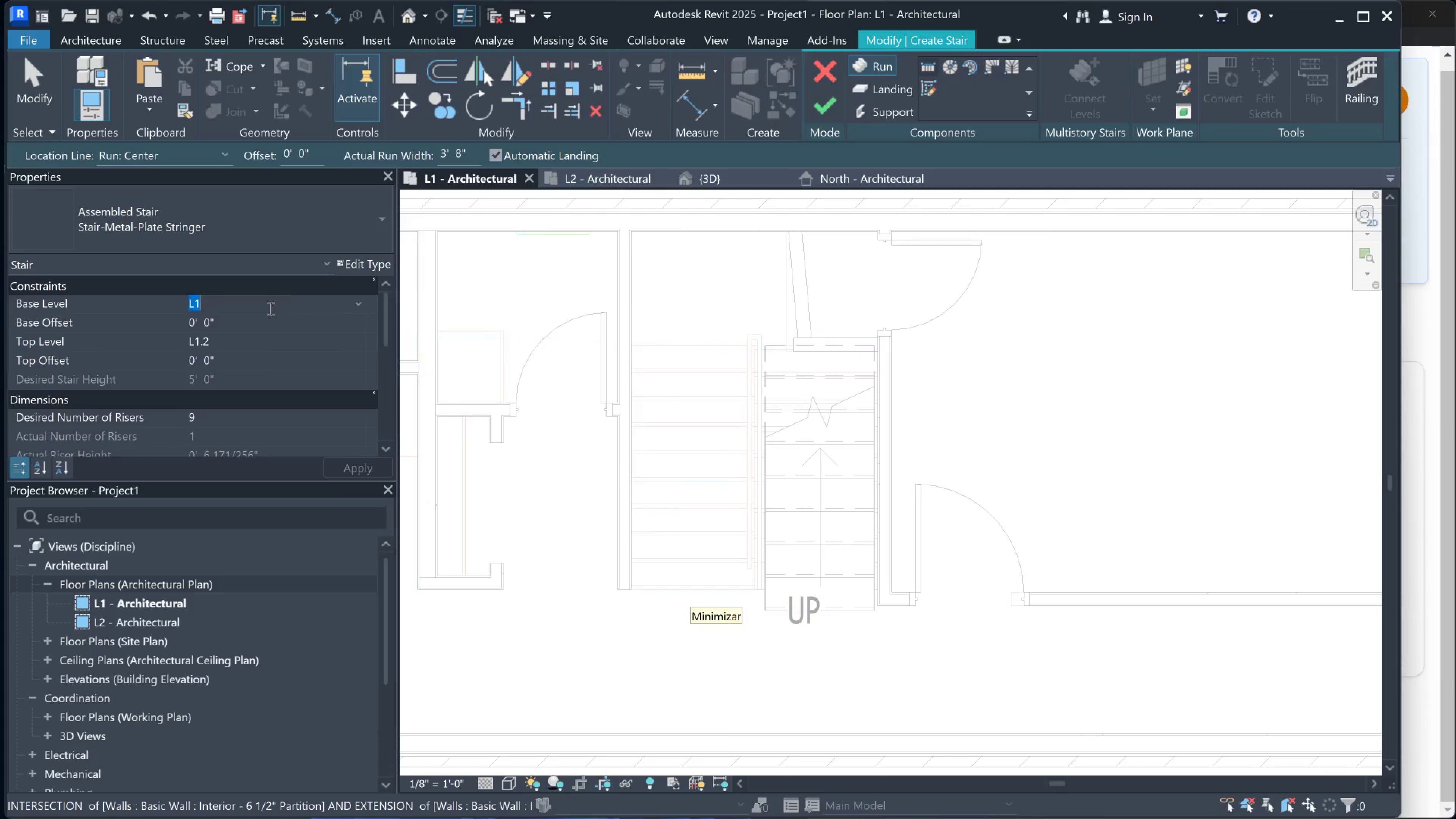 
left_click([355, 299])
 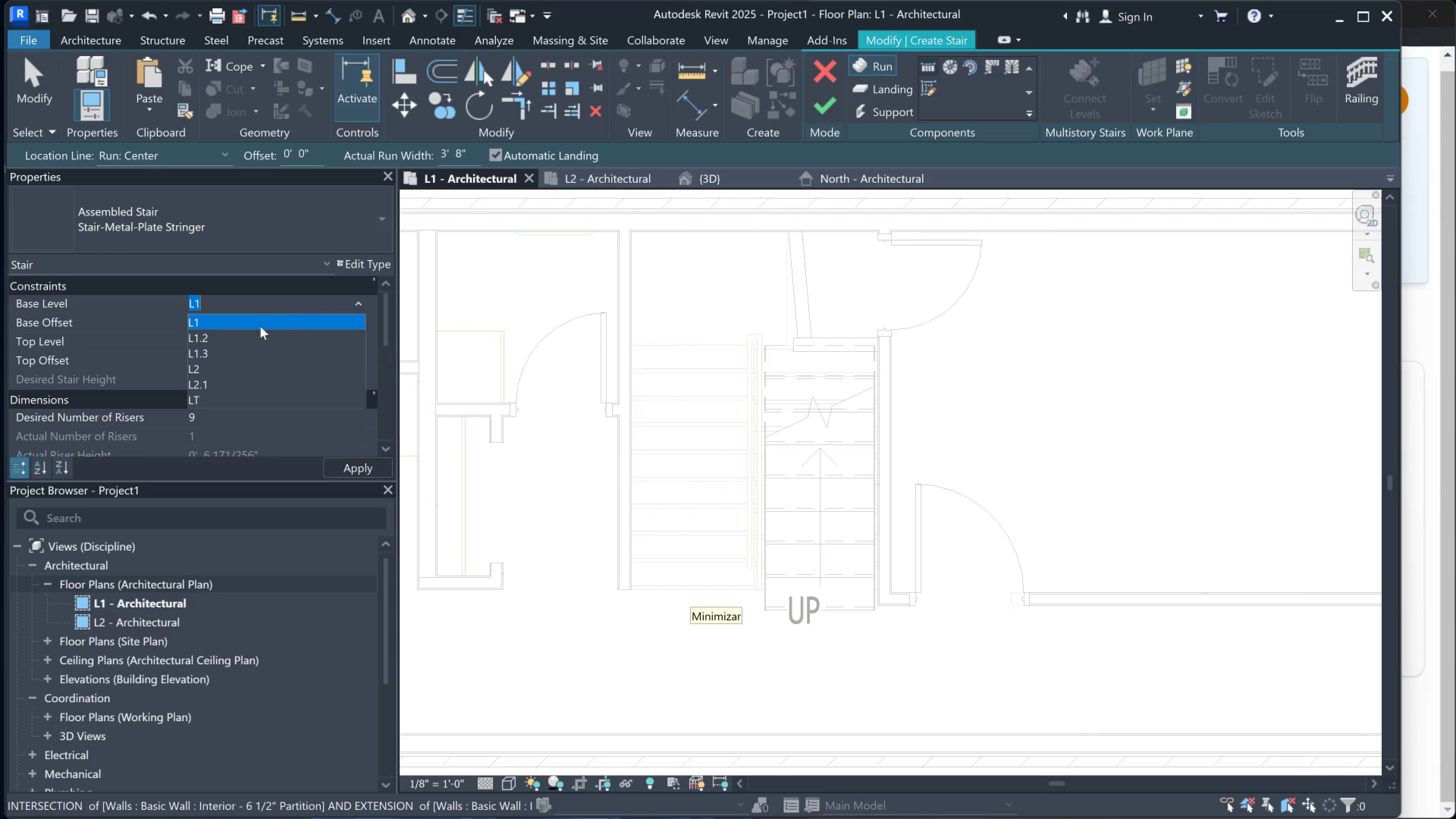 
left_click([256, 342])
 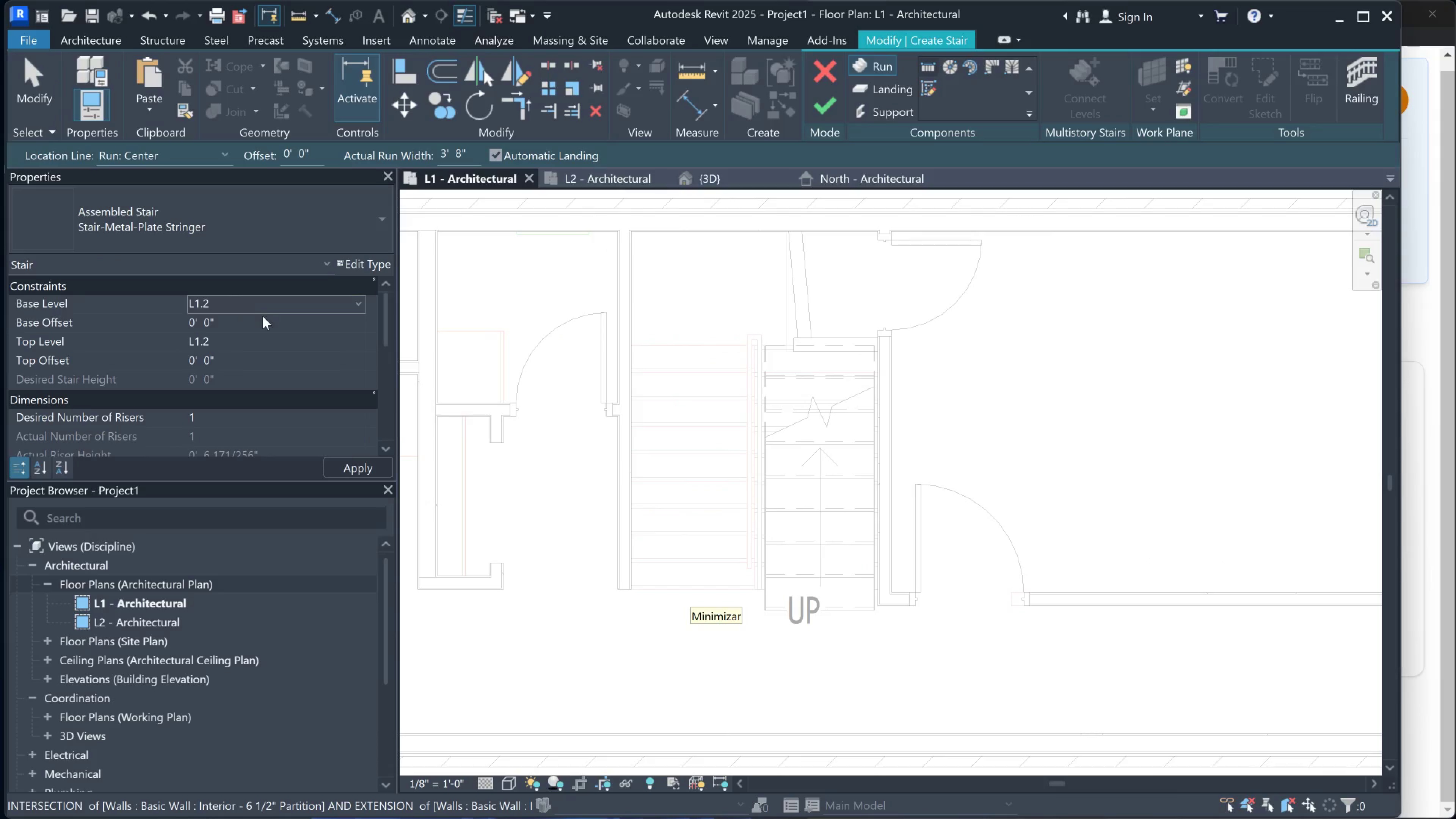 
left_click([263, 318])
 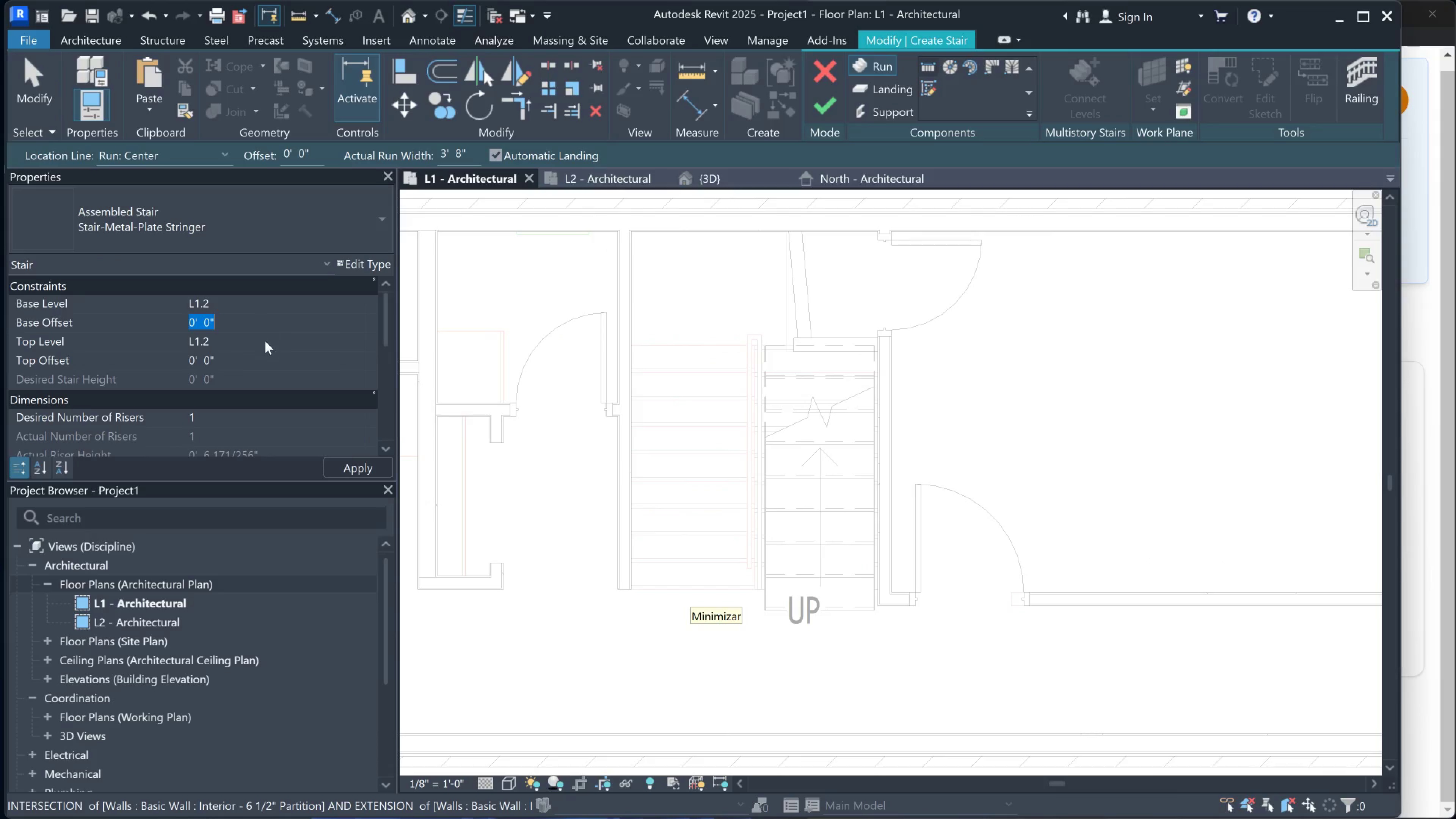 
left_click([262, 348])
 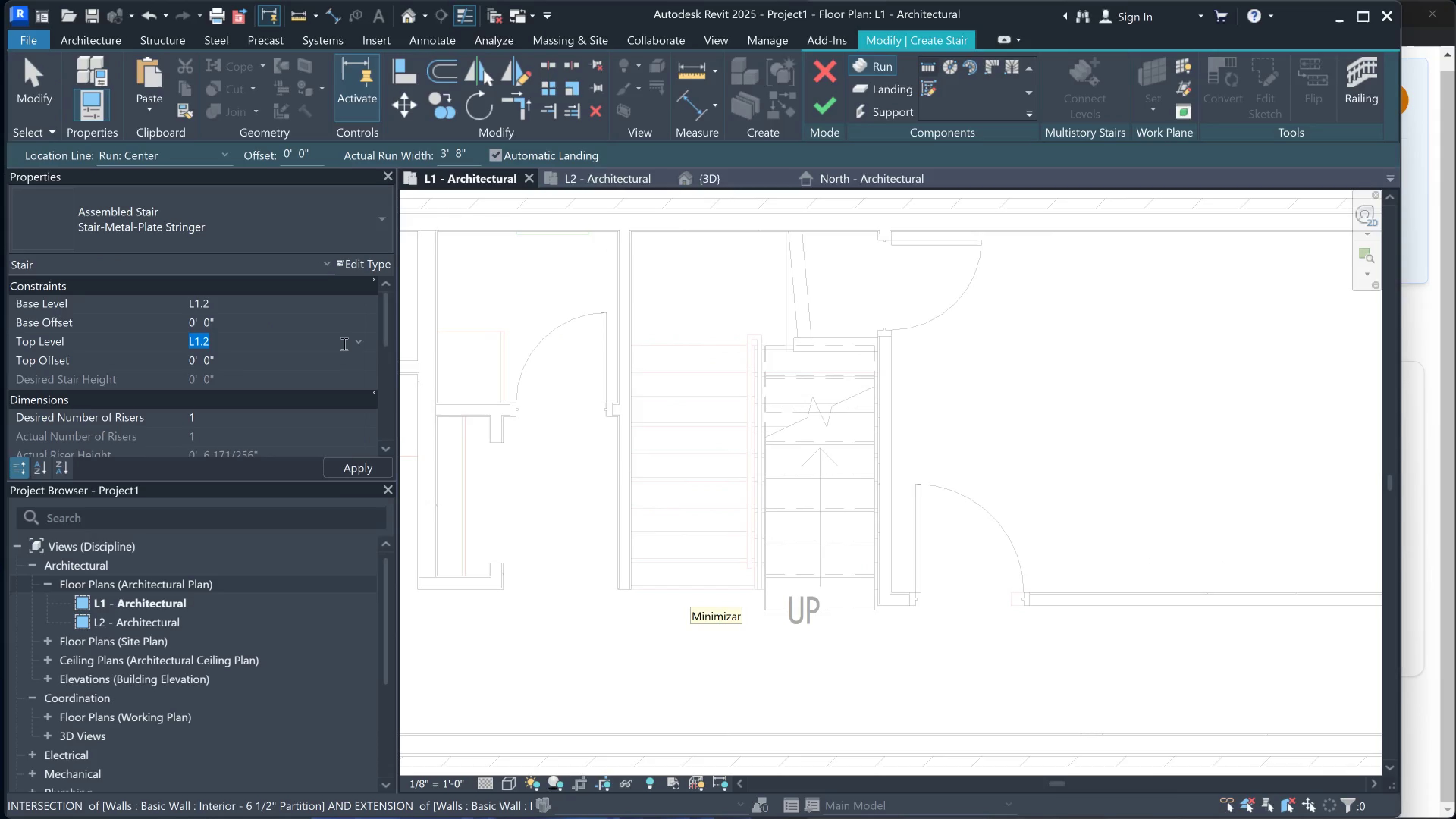 
left_click([358, 344])
 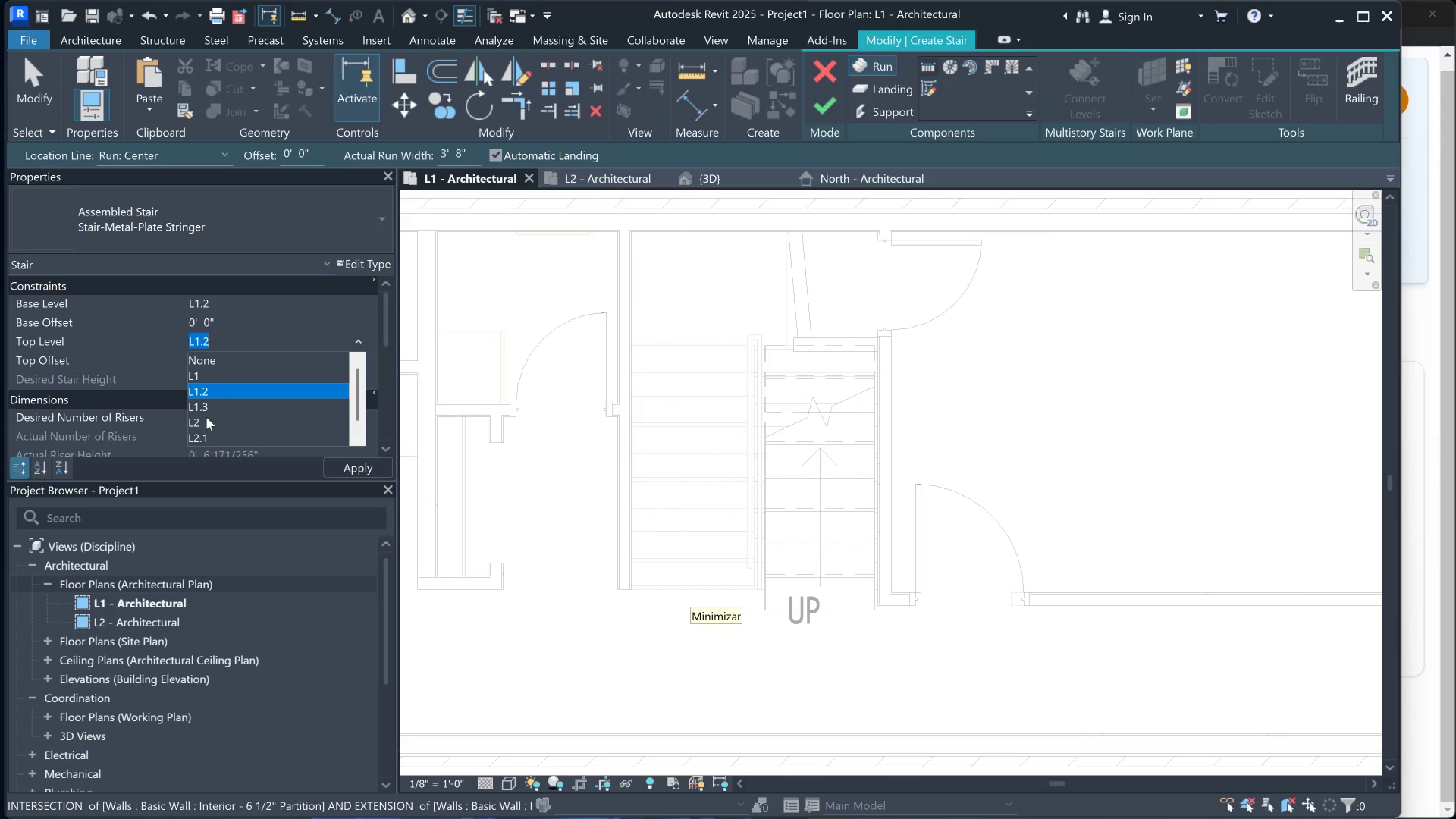 
left_click([204, 421])
 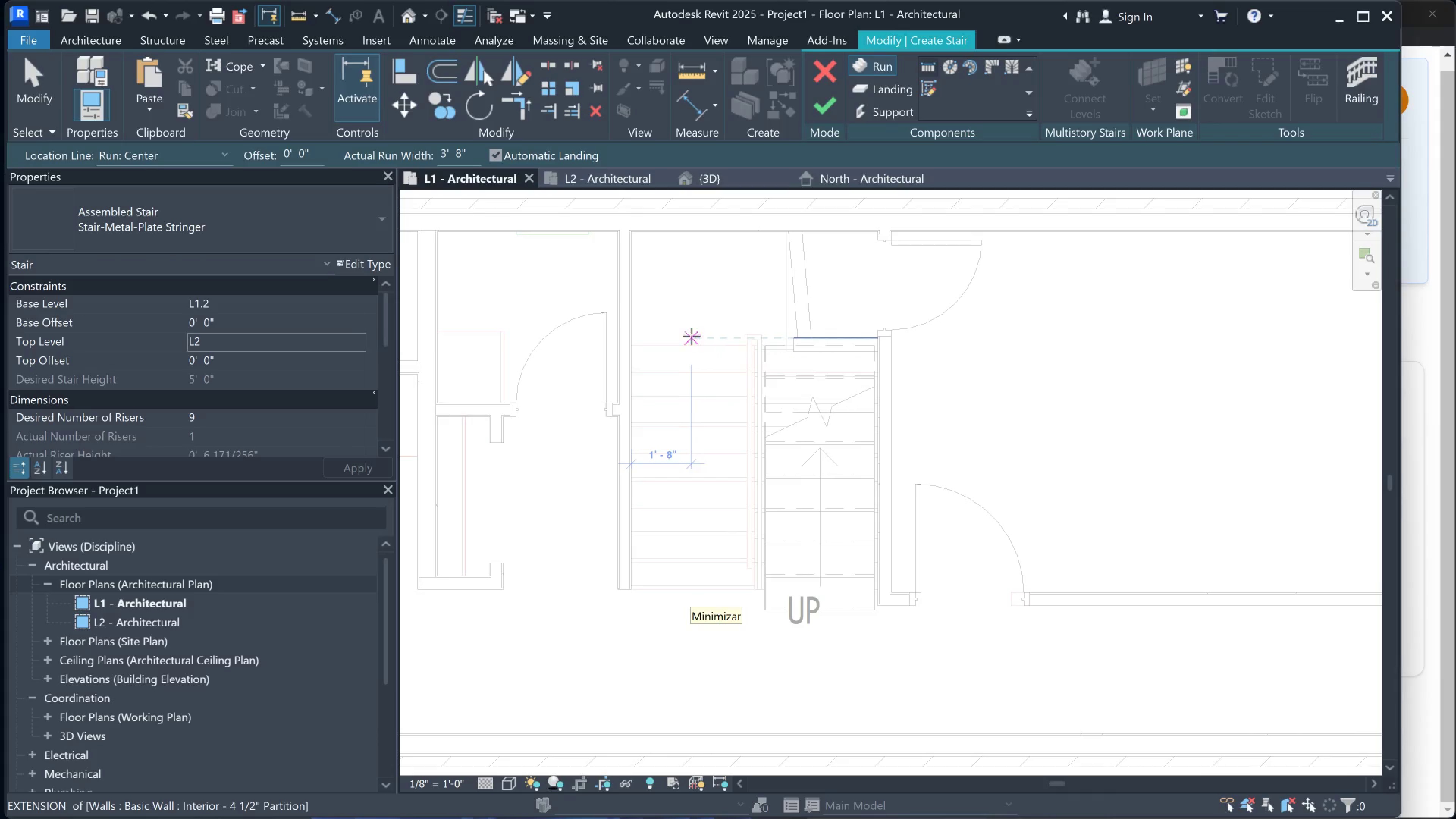 
scroll: coordinate [687, 347], scroll_direction: up, amount: 2.0
 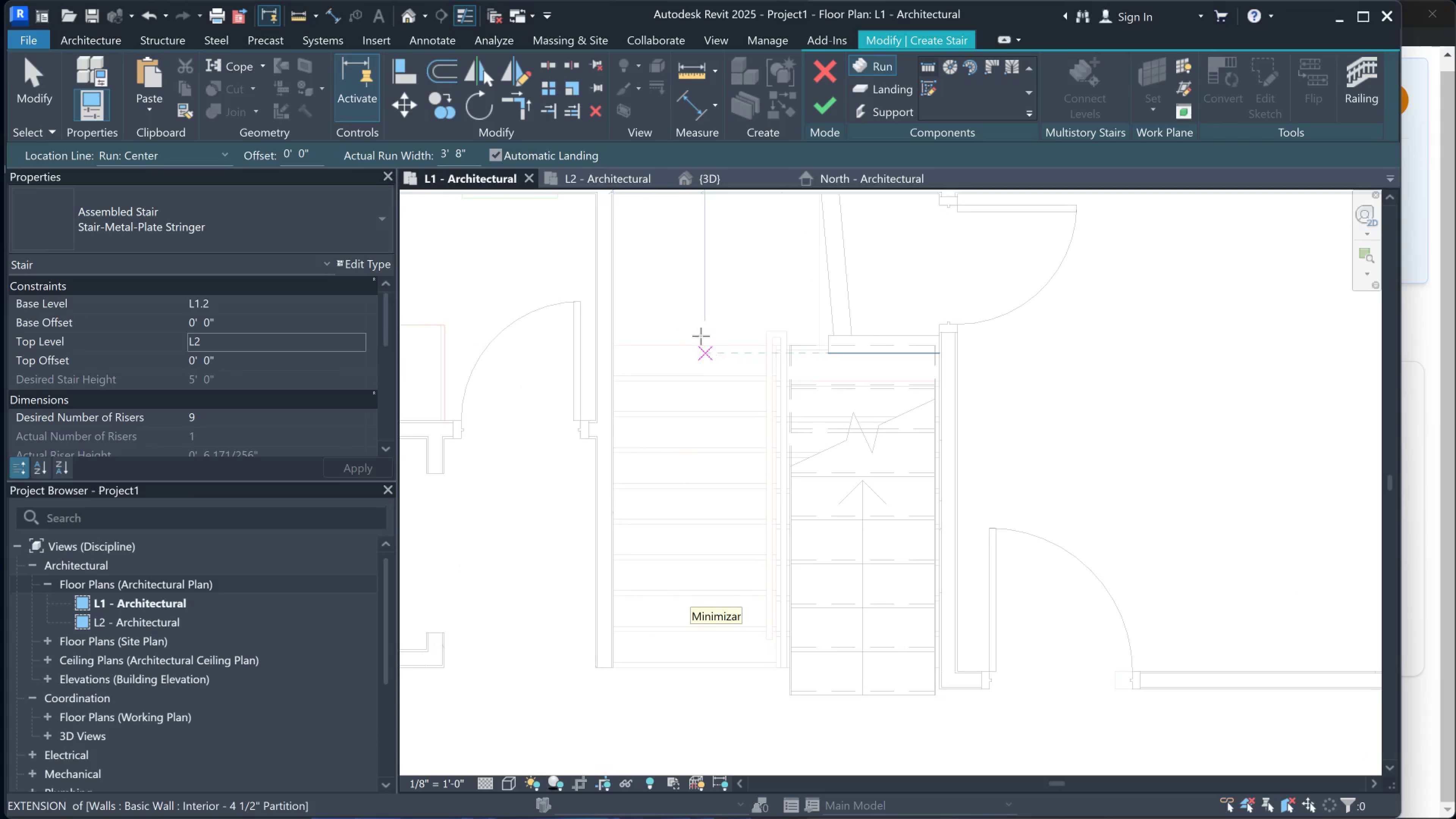 
scroll: coordinate [685, 341], scroll_direction: down, amount: 1.0
 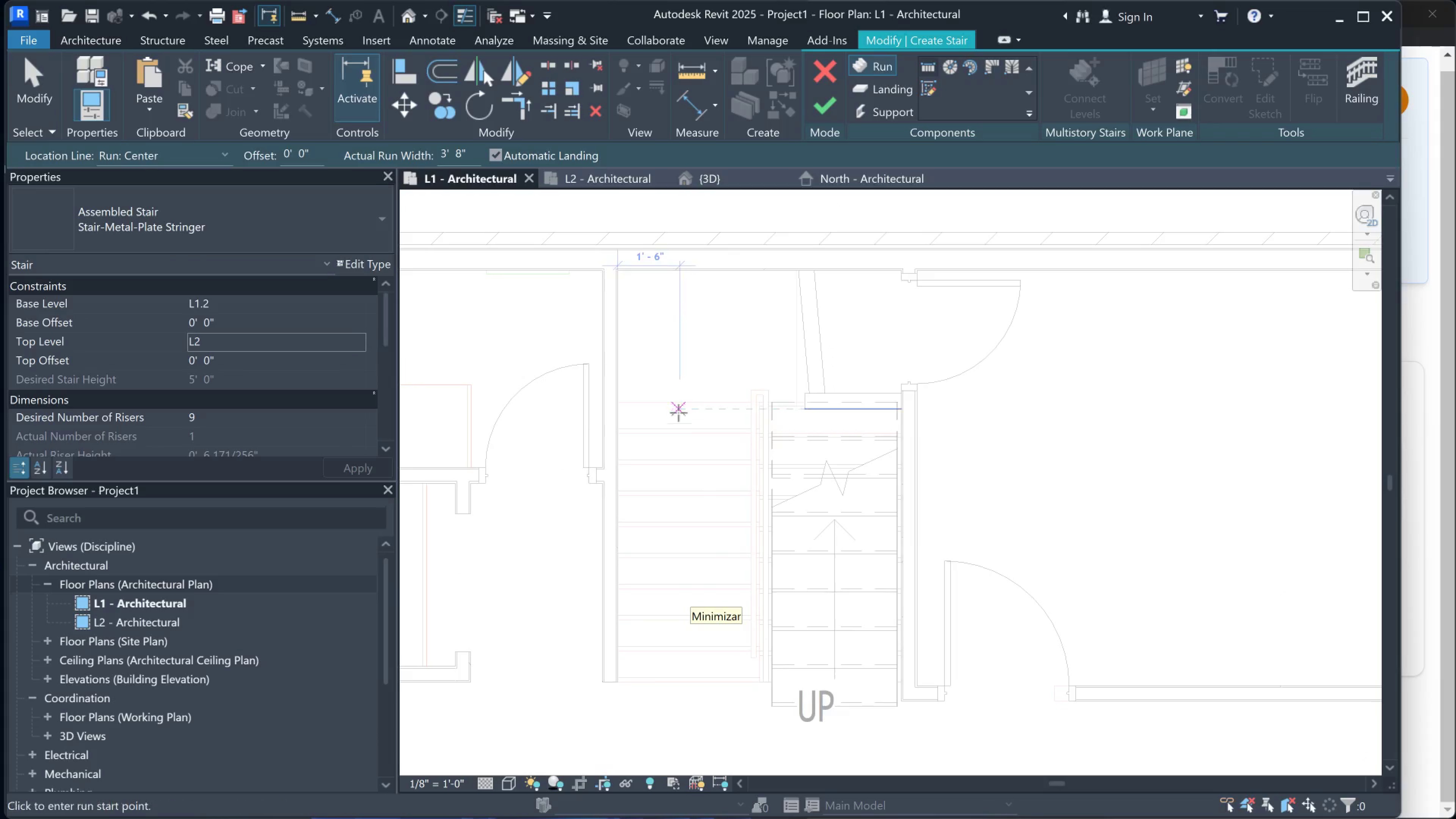 
scroll: coordinate [681, 403], scroll_direction: up, amount: 2.0
 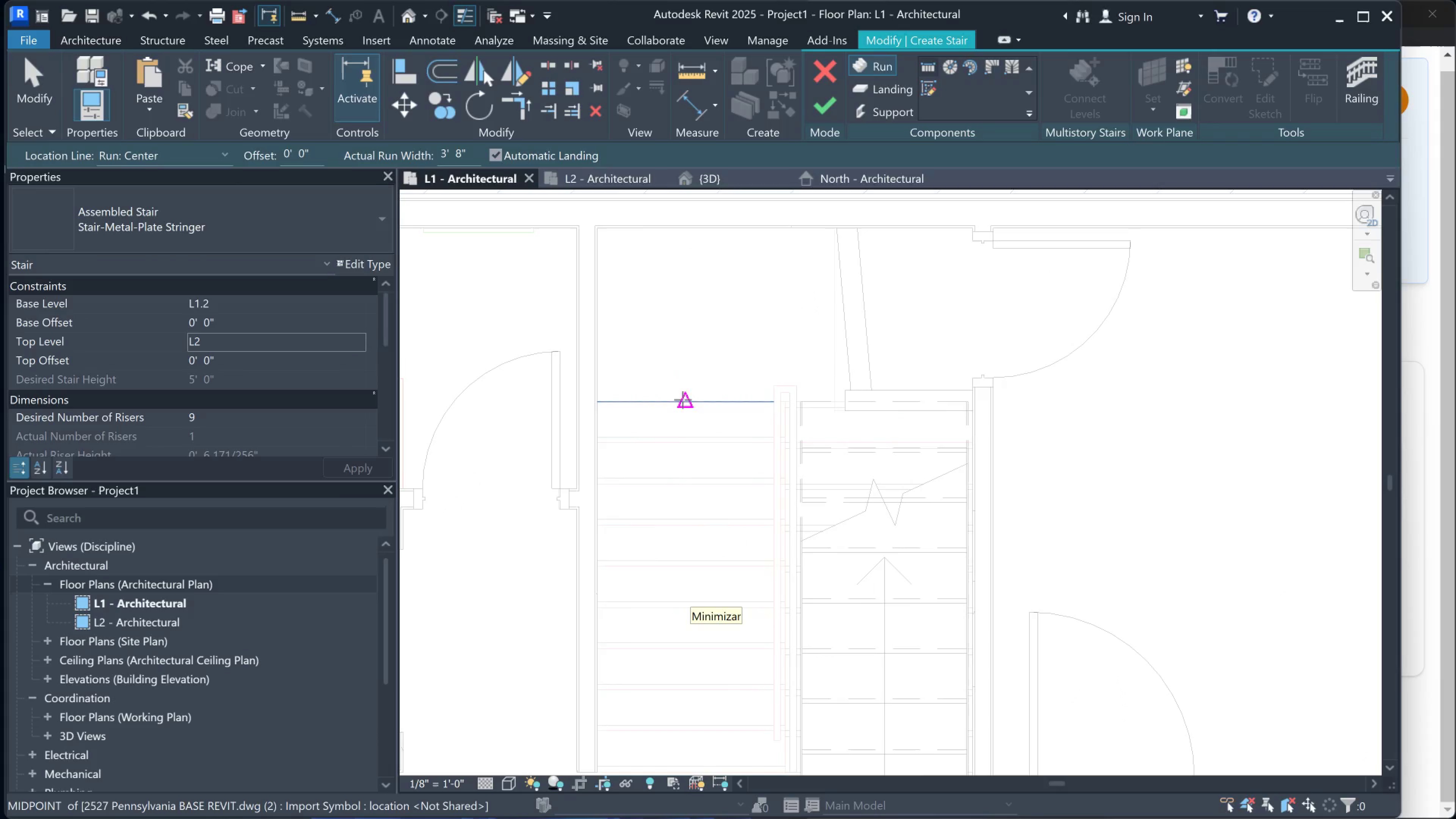 
left_click([682, 400])
 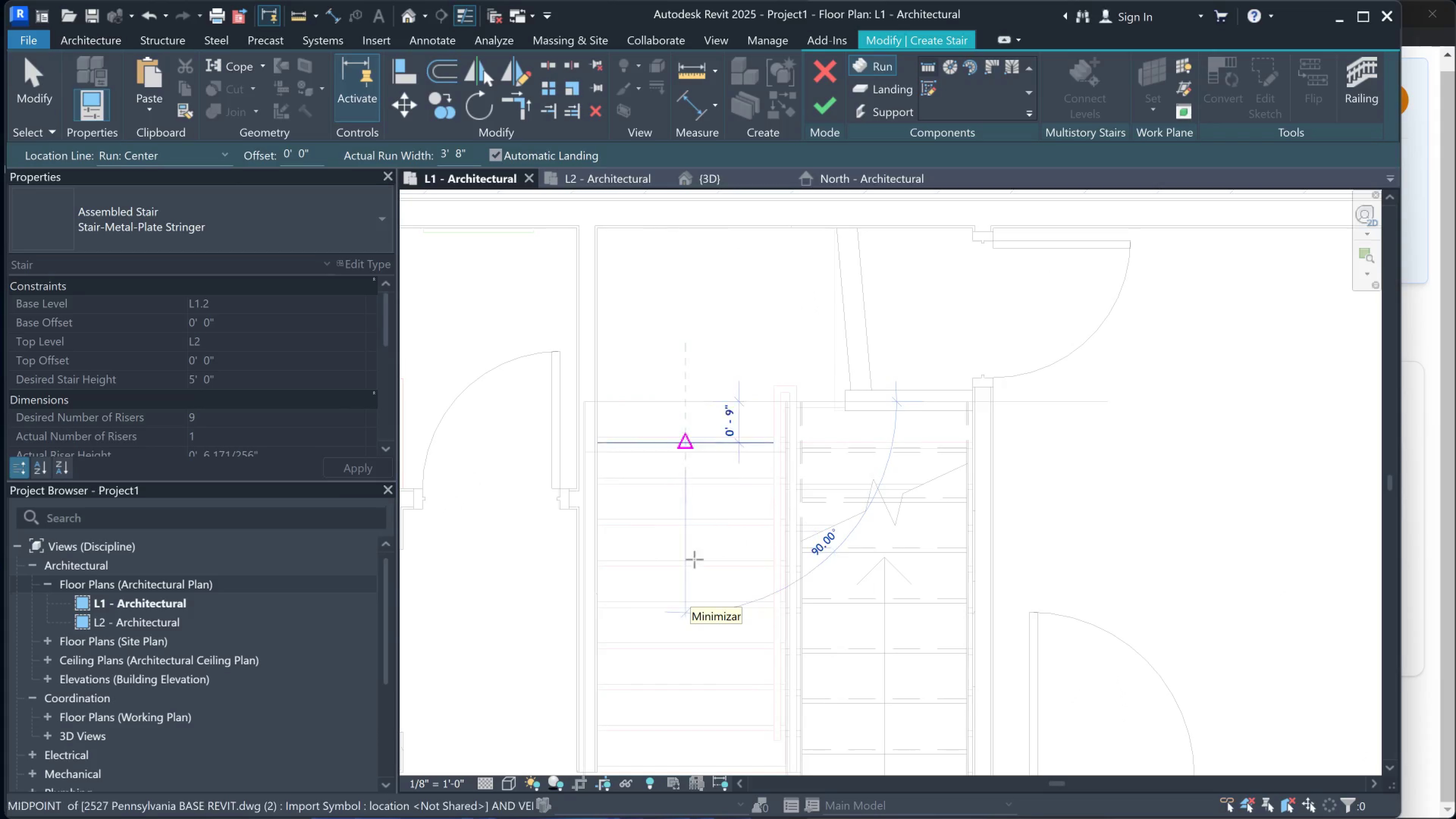 
scroll: coordinate [694, 599], scroll_direction: down, amount: 1.0
 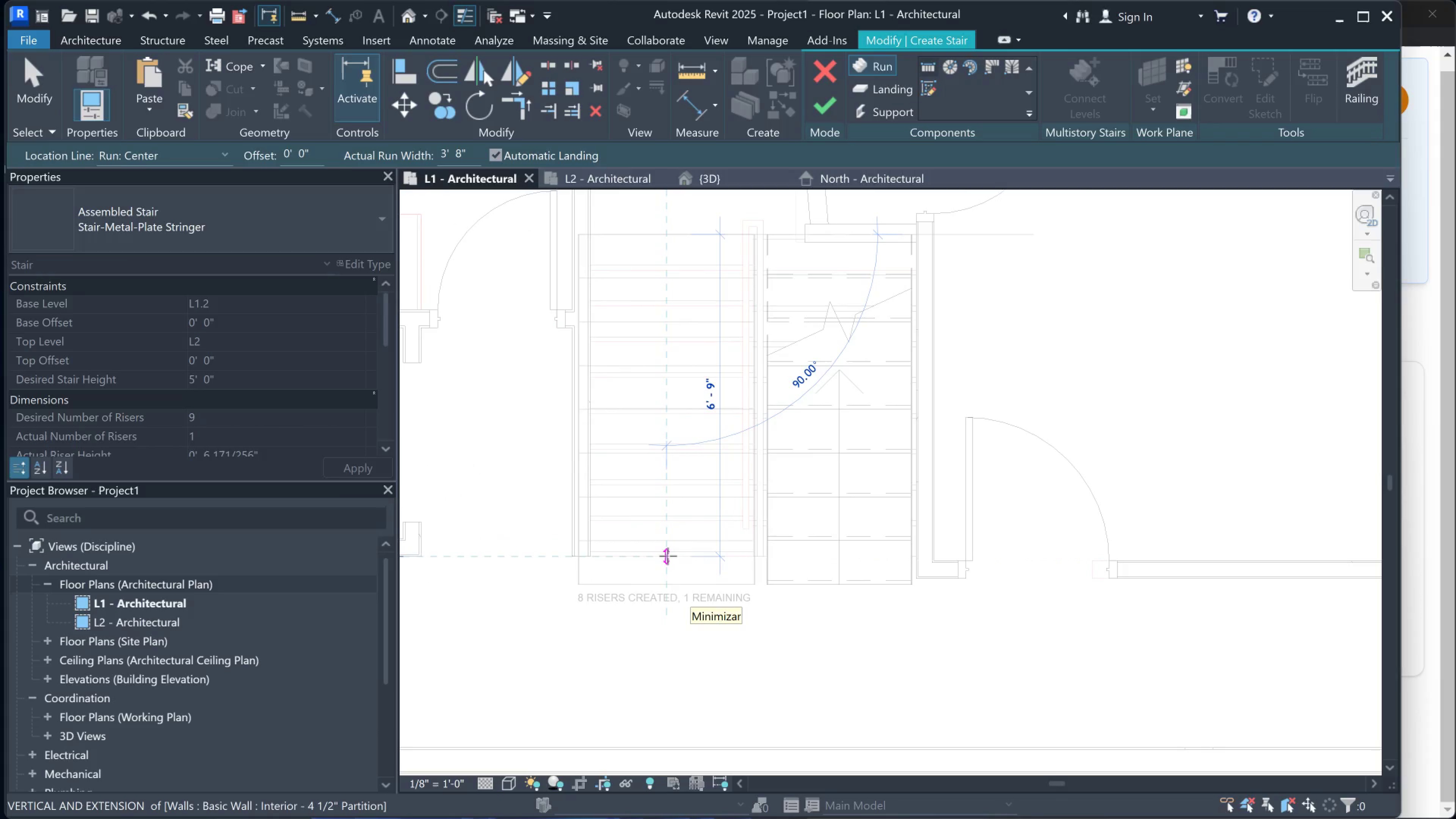 
left_click([668, 556])
 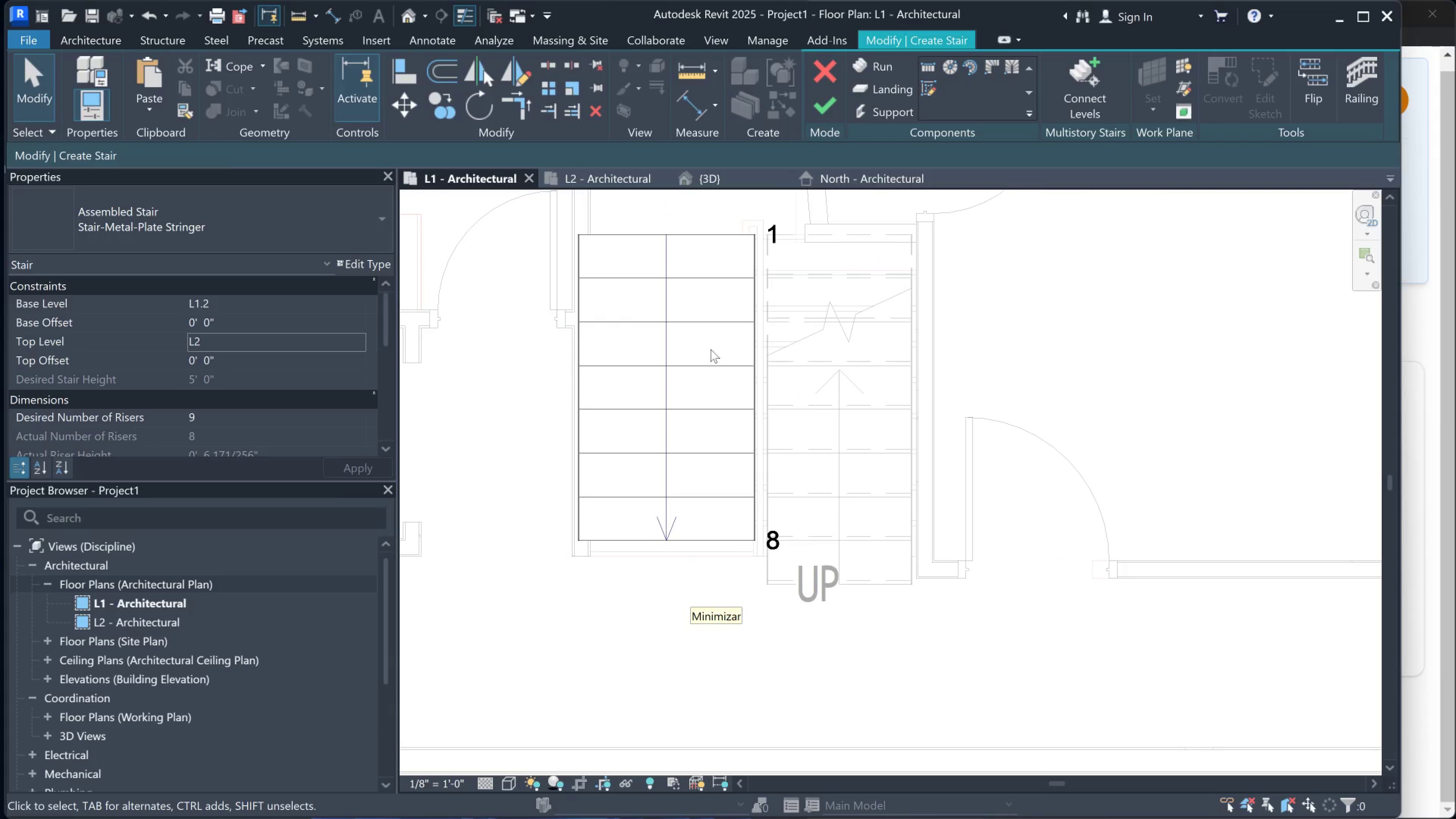 
scroll: coordinate [717, 315], scroll_direction: up, amount: 1.0
 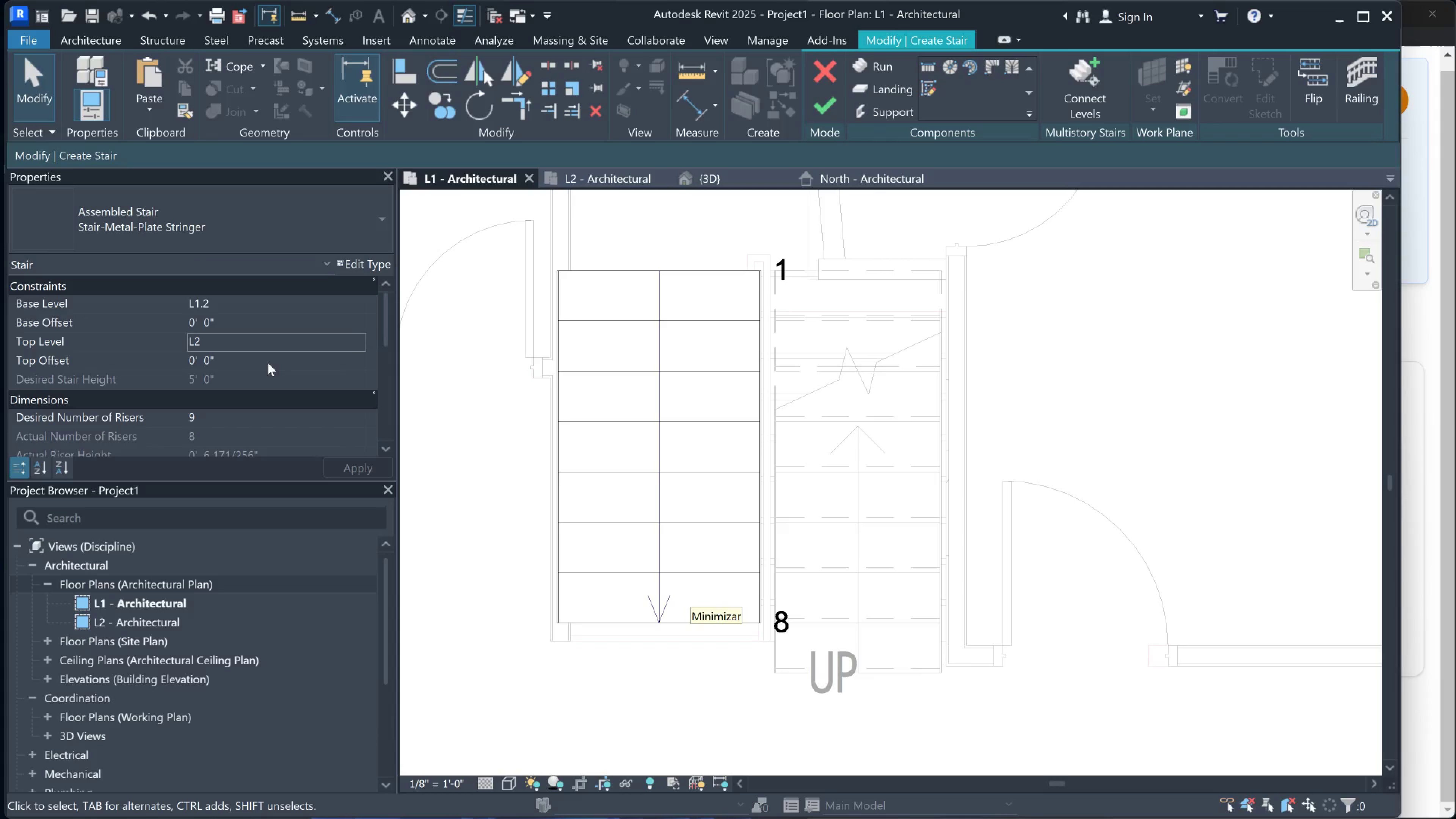 
left_click([693, 323])
 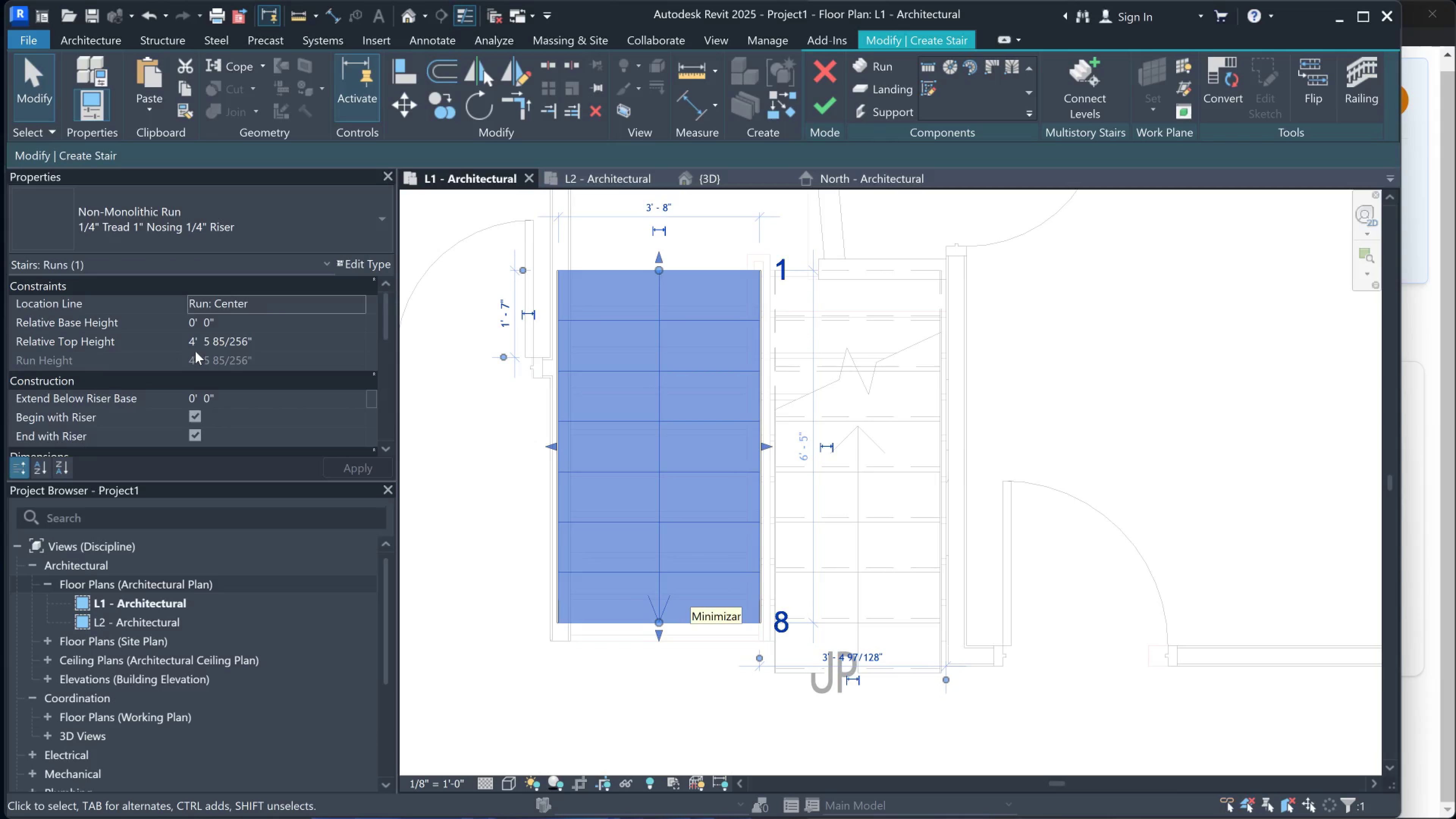 
scroll: coordinate [289, 353], scroll_direction: none, amount: 0.0
 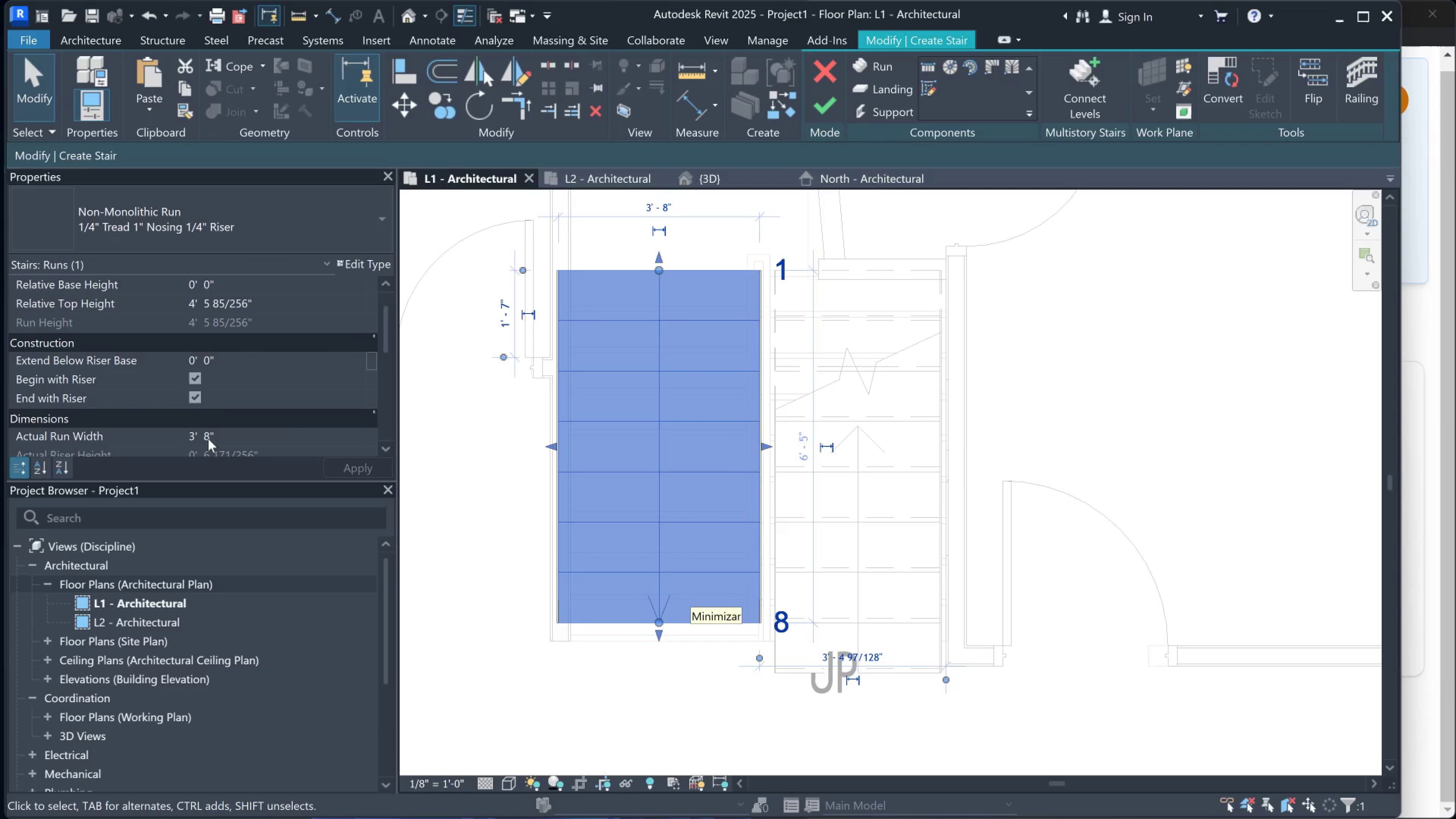 
left_click([203, 439])
 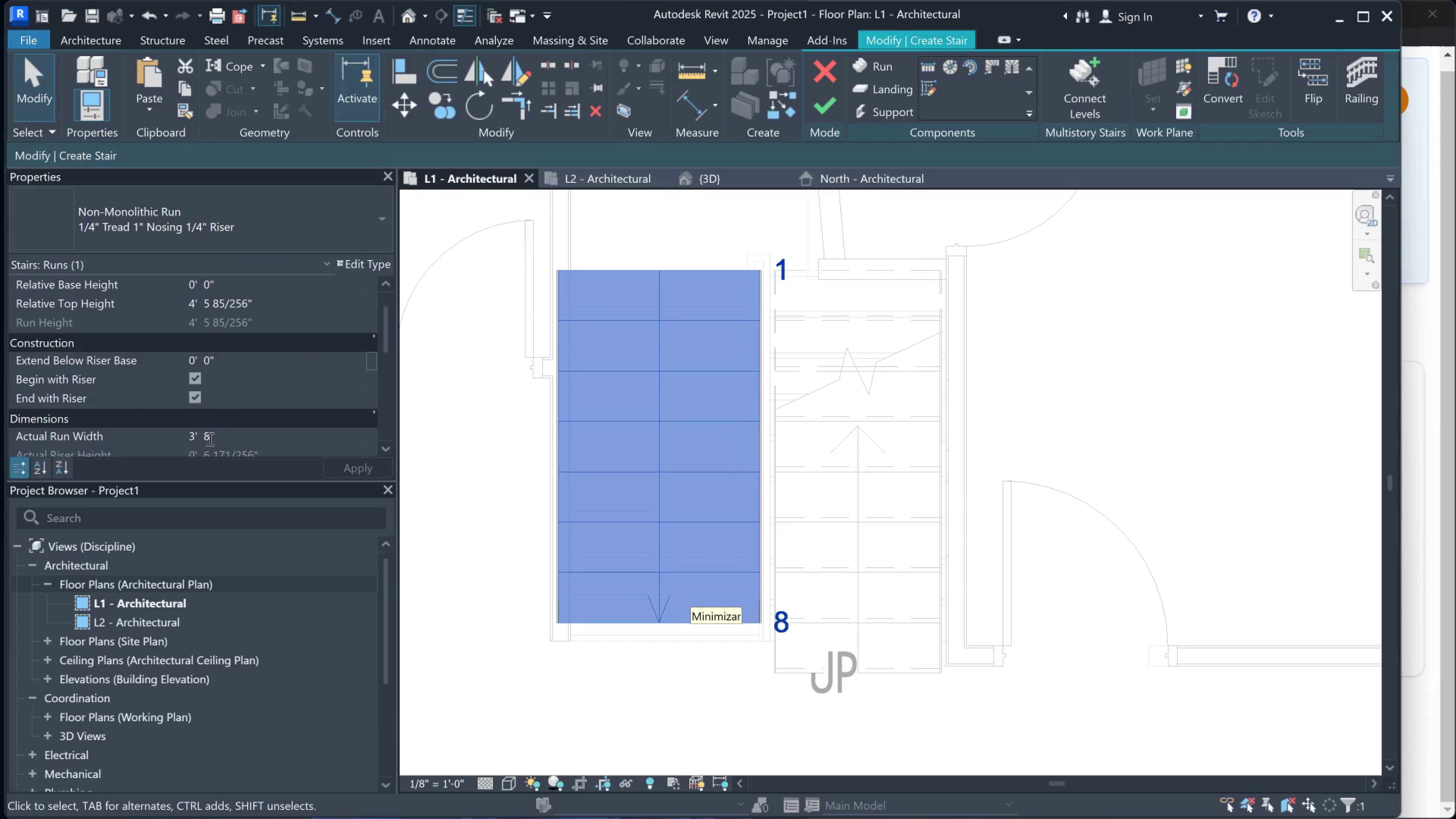 
left_click_drag(start_coordinate=[209, 439], to_coordinate=[204, 440])
 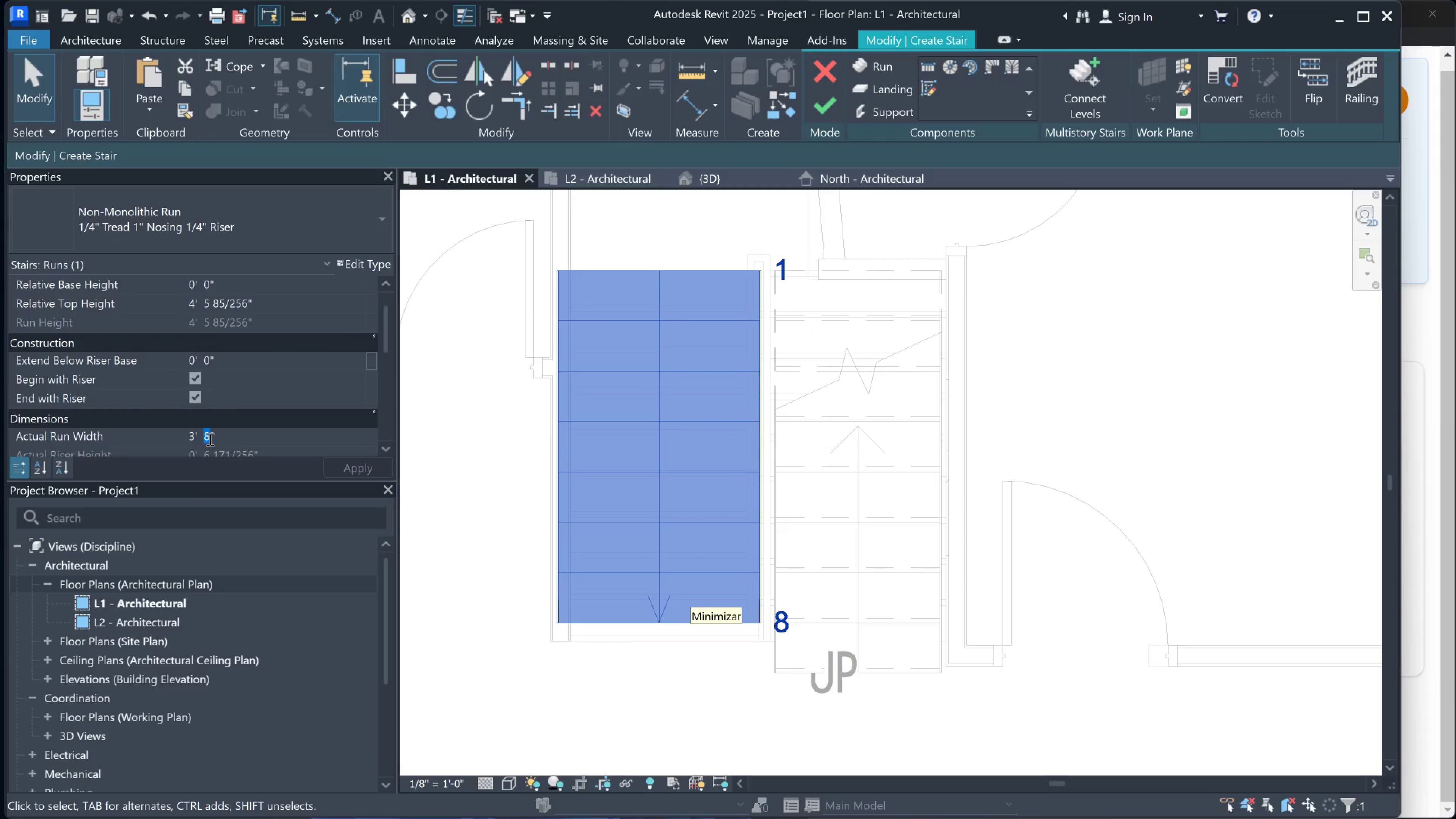 
key(0)
 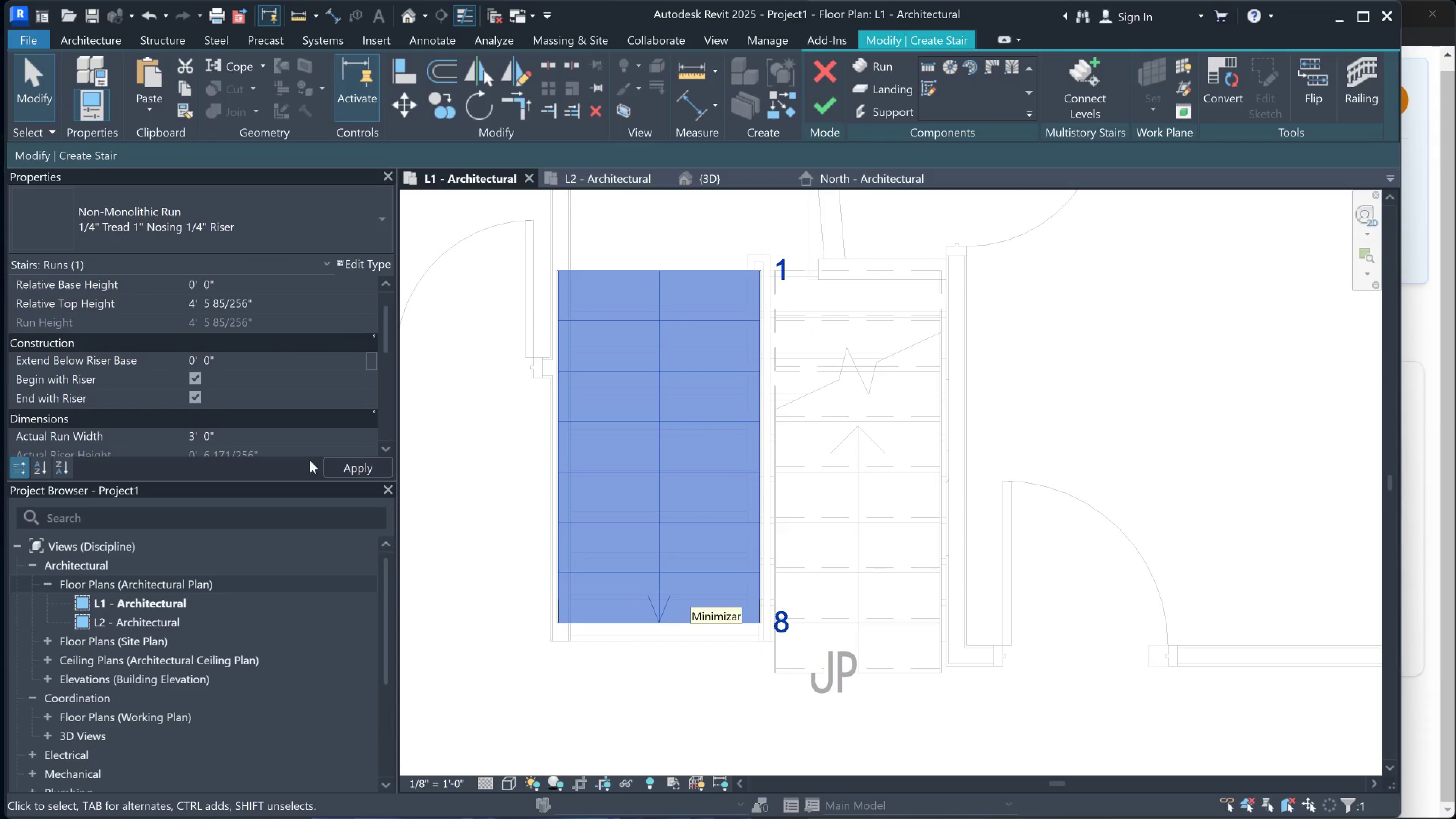 
left_click([327, 463])
 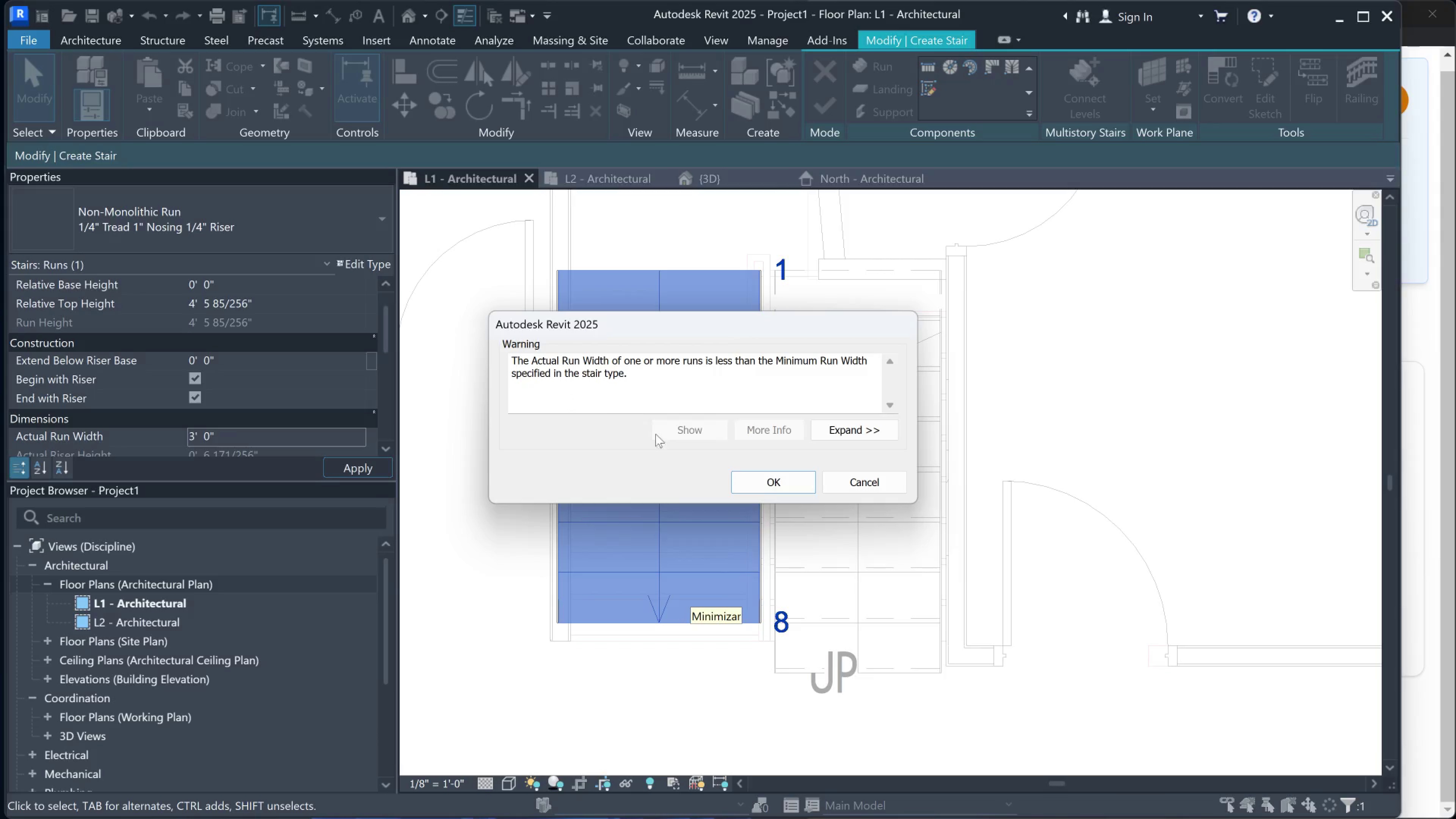 
left_click([762, 482])
 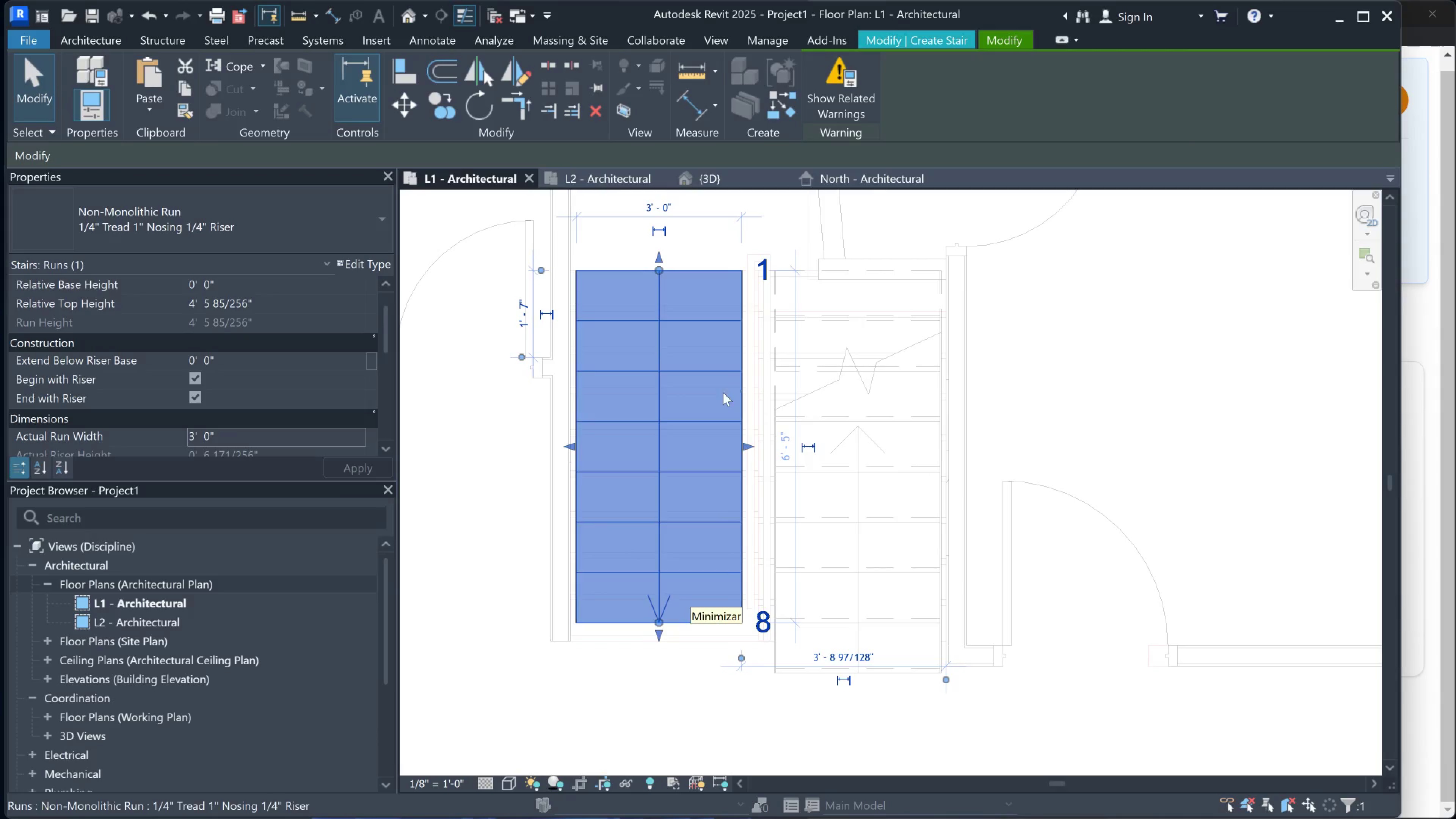 
scroll: coordinate [678, 396], scroll_direction: down, amount: 1.0
 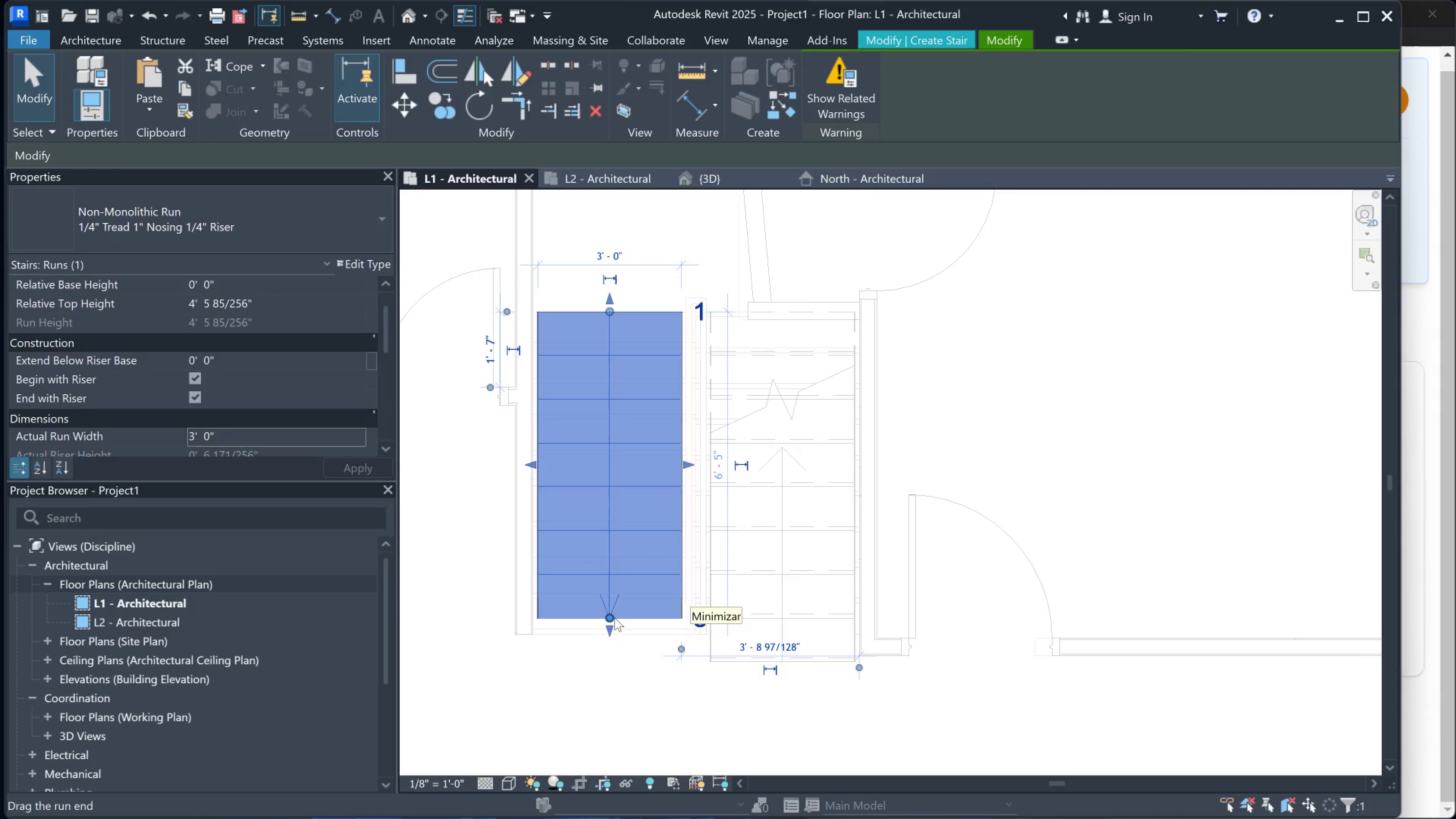 
left_click_drag(start_coordinate=[608, 618], to_coordinate=[607, 661])
 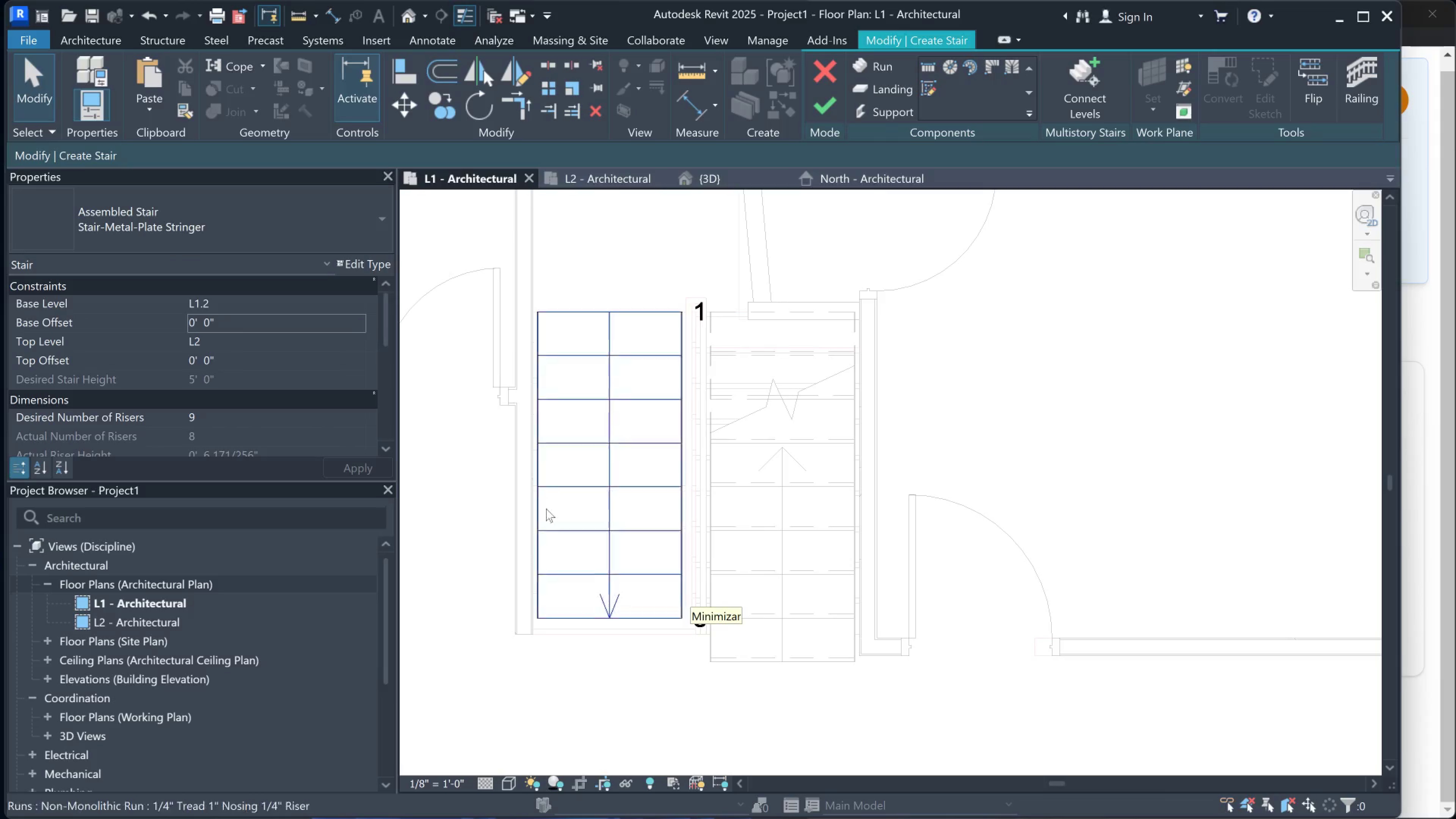 
key(Escape)
 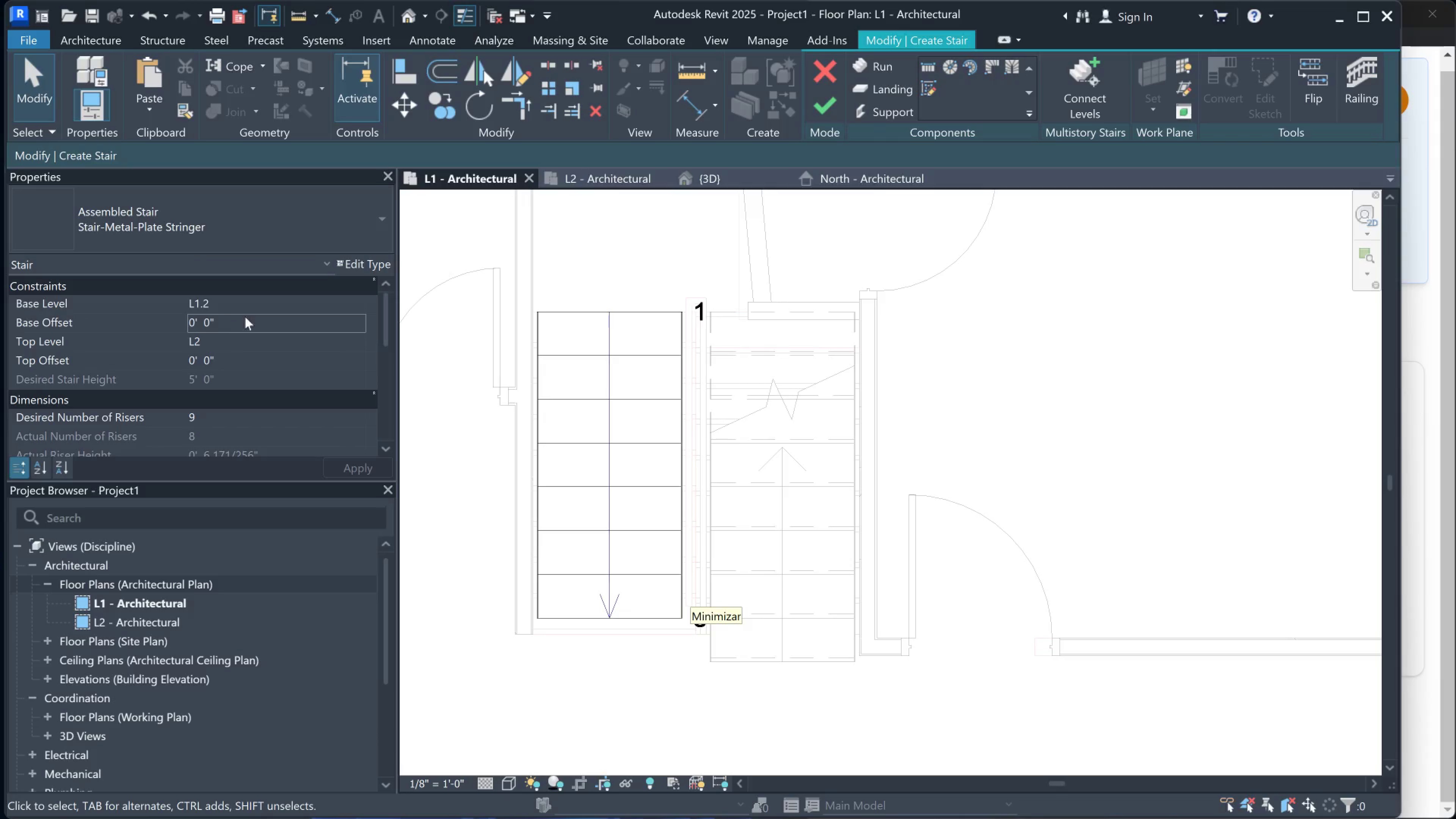 
scroll: coordinate [516, 378], scroll_direction: down, amount: 2.0
 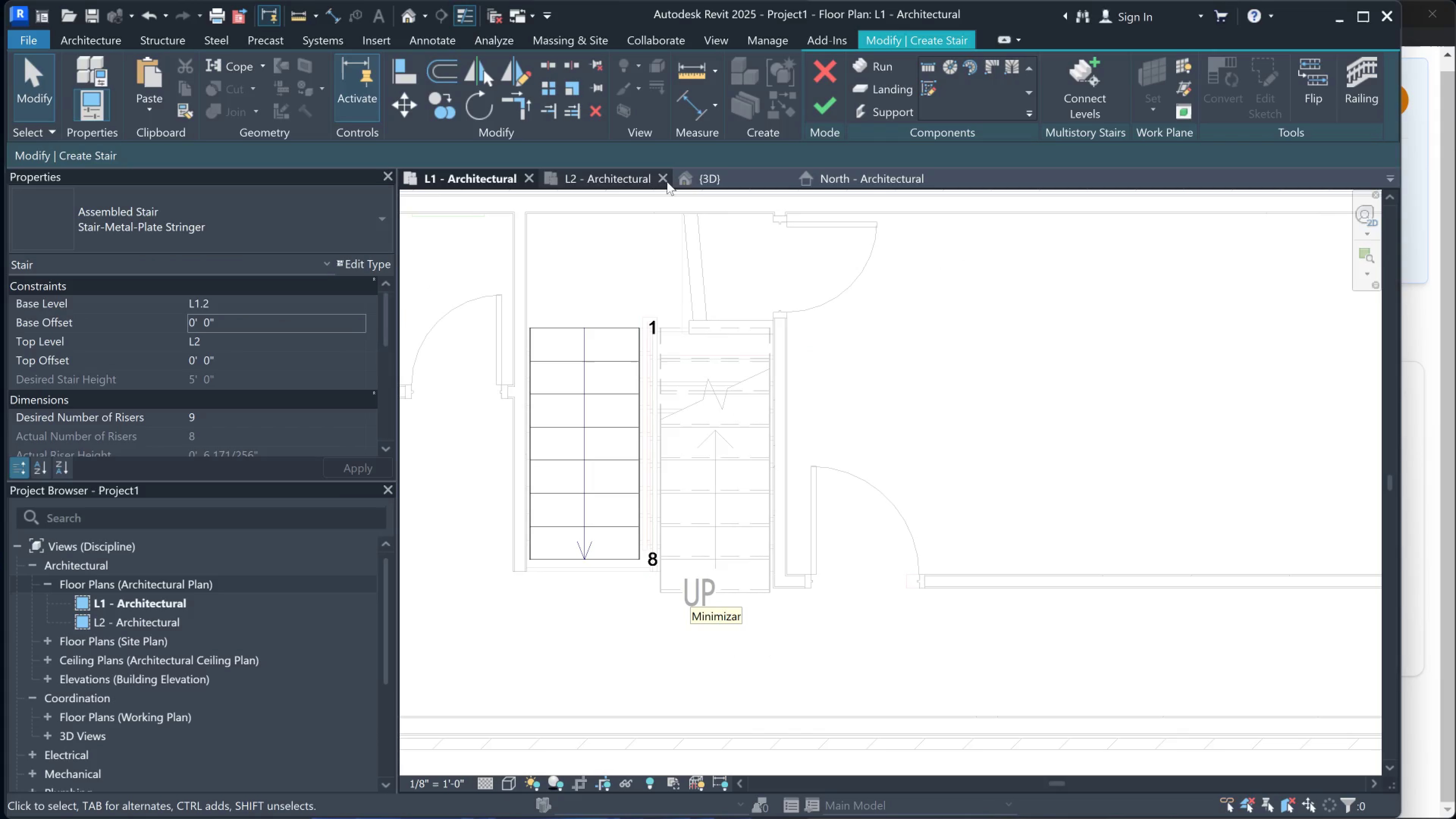 
left_click([698, 179])
 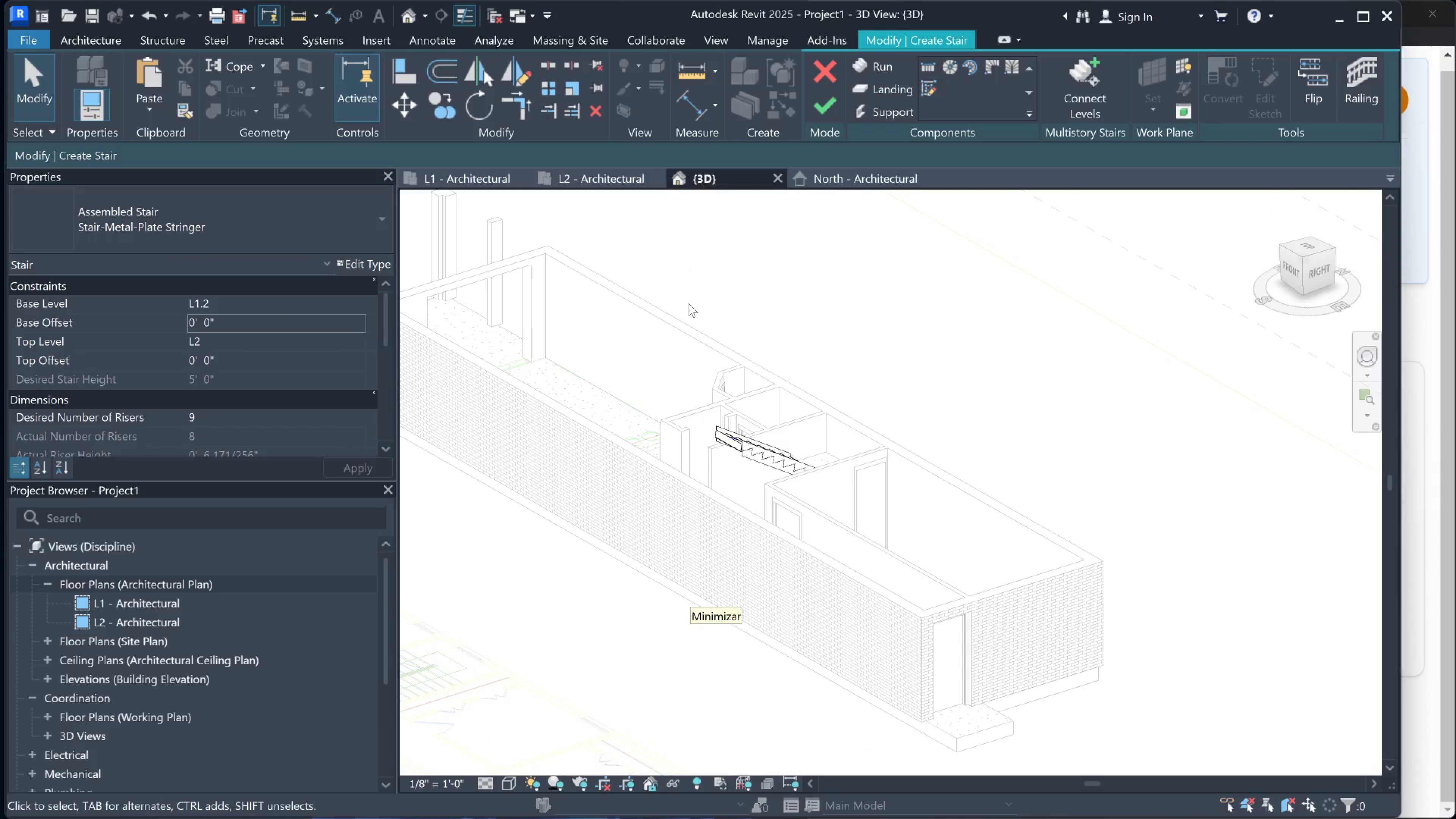 
hold_key(key=ShiftLeft, duration=0.5)
 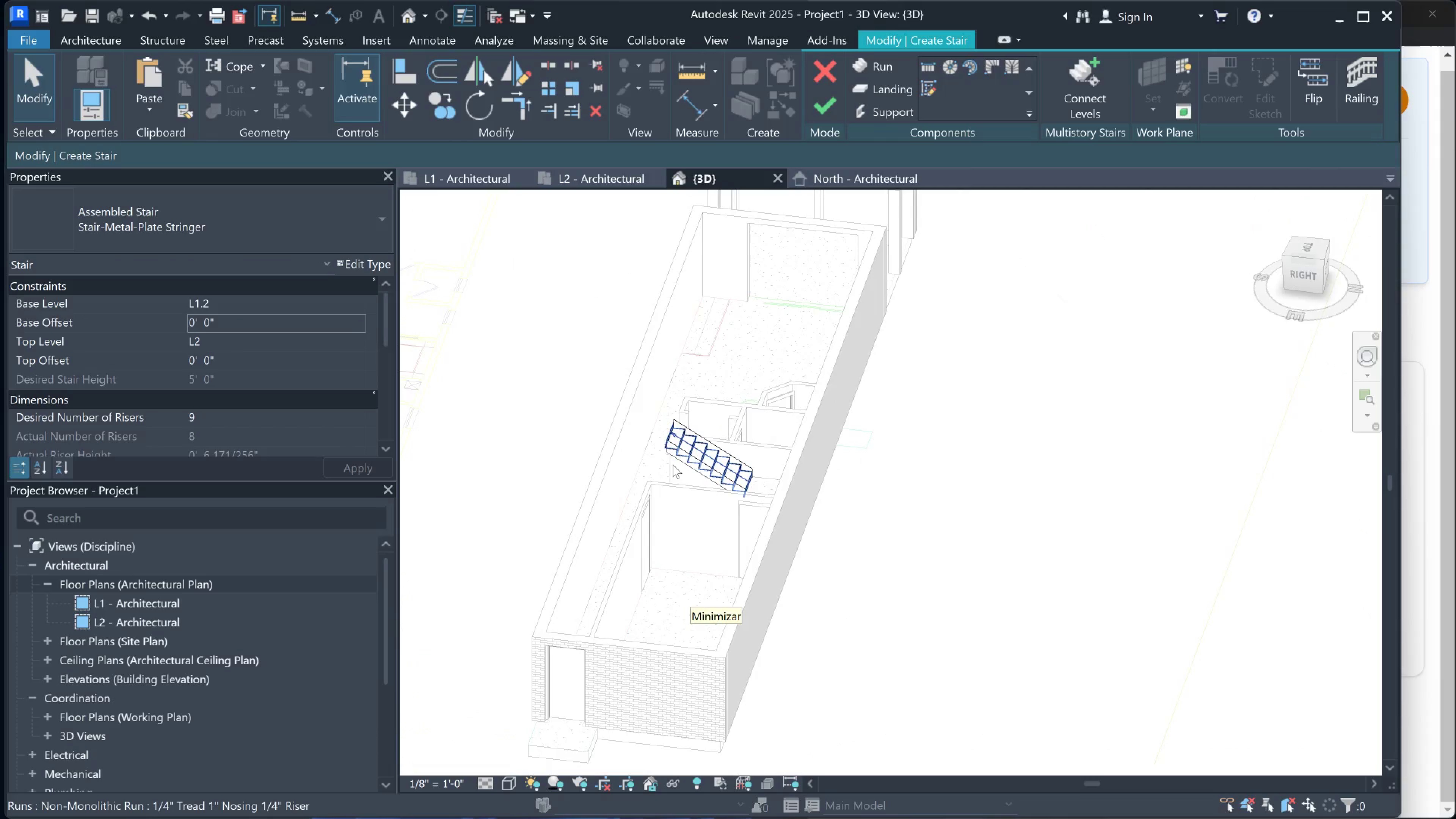 
scroll: coordinate [757, 566], scroll_direction: down, amount: 1.0
 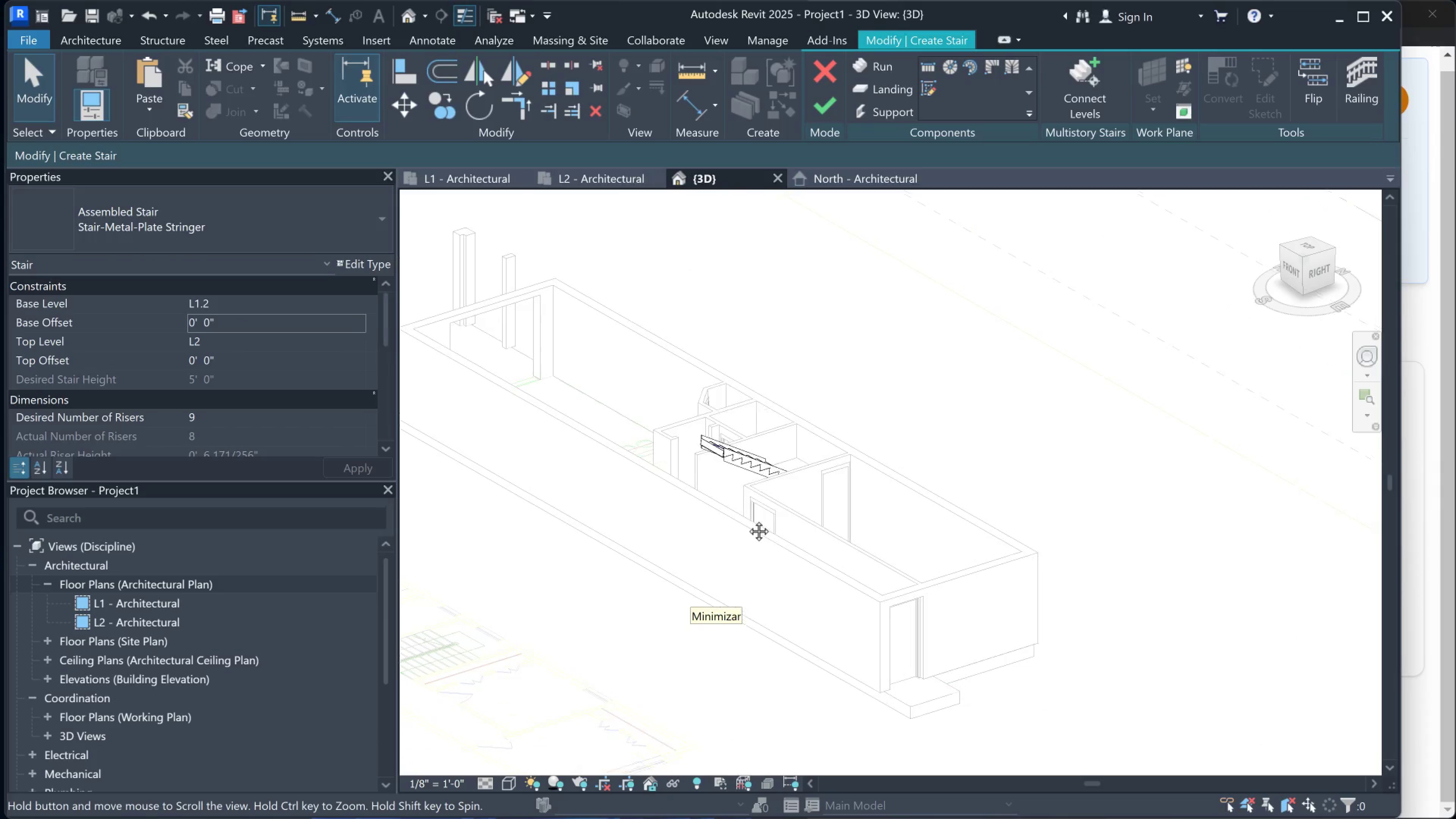 
hold_key(key=ShiftLeft, duration=0.49)
 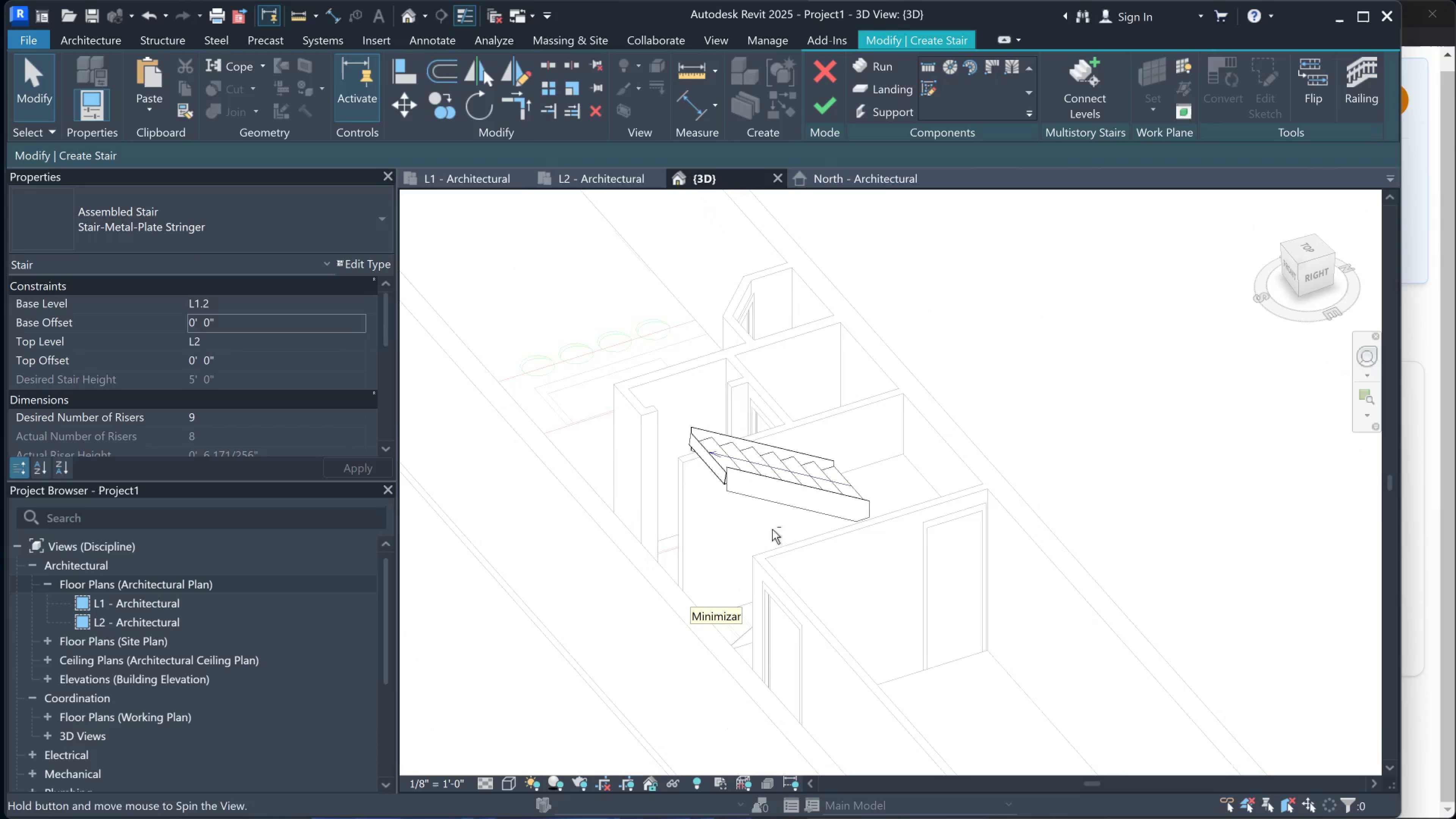 
scroll: coordinate [674, 463], scroll_direction: up, amount: 5.0
 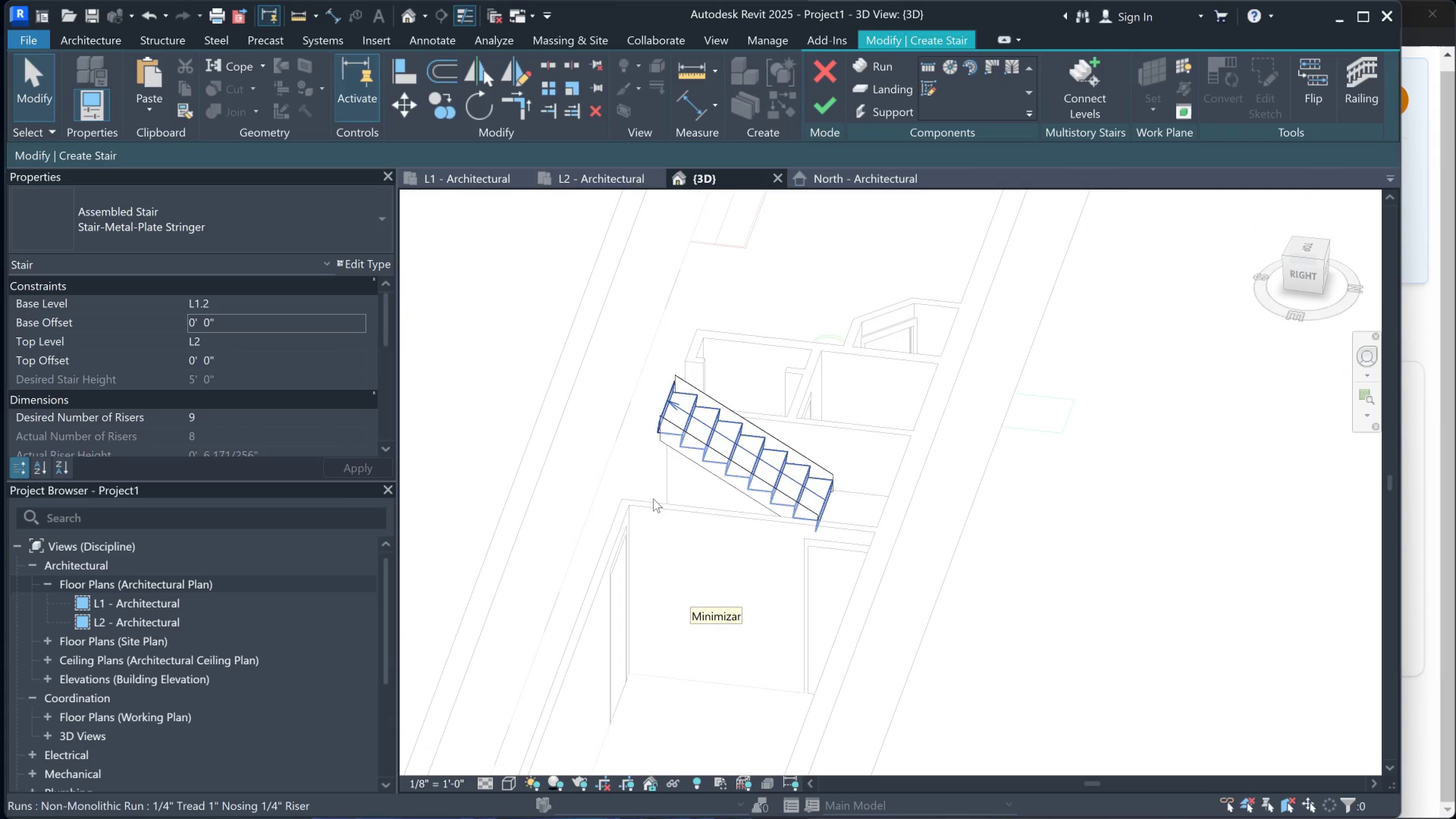 
hold_key(key=ShiftLeft, duration=1.5)
 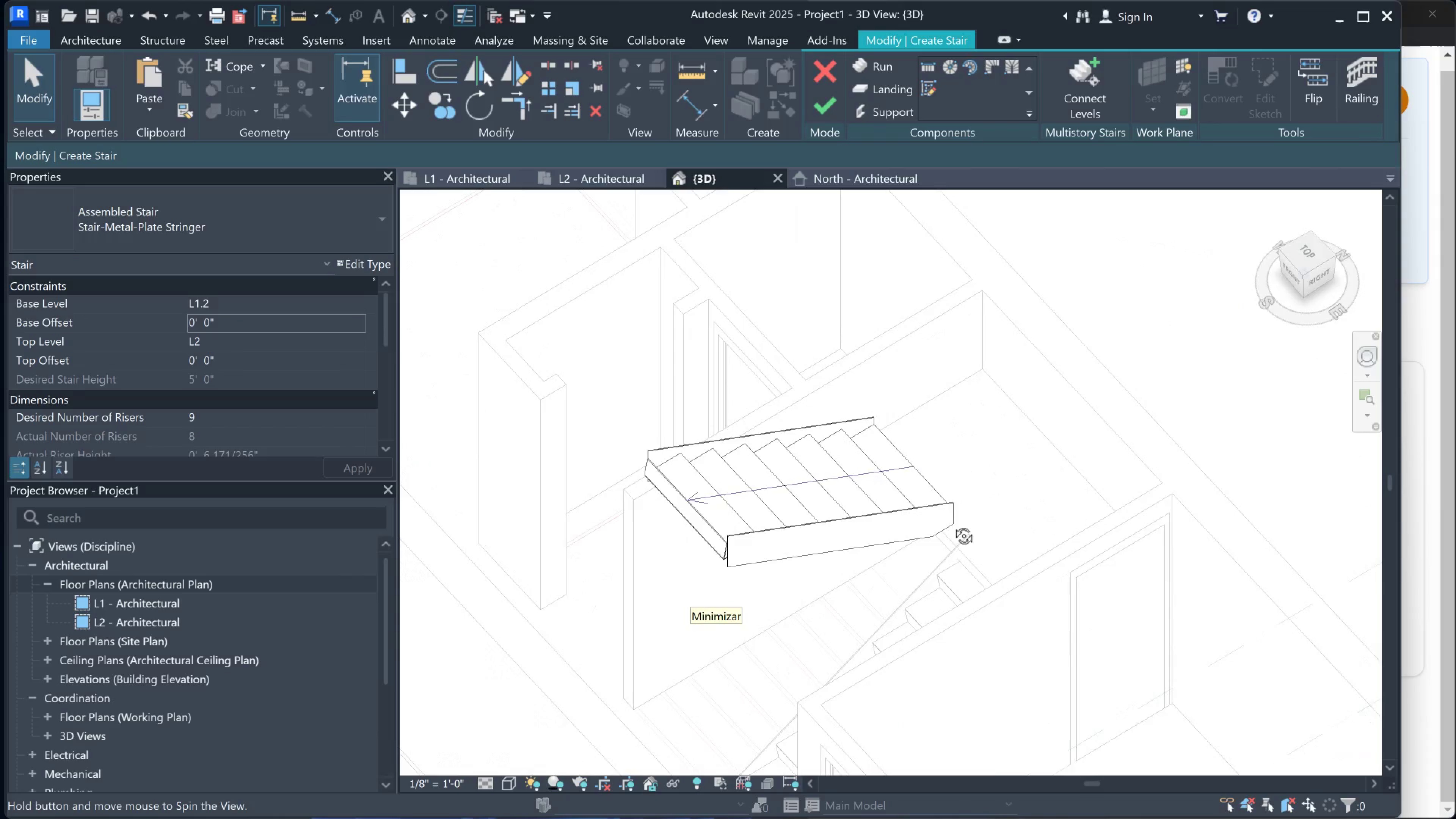 
scroll: coordinate [775, 526], scroll_direction: up, amount: 4.0
 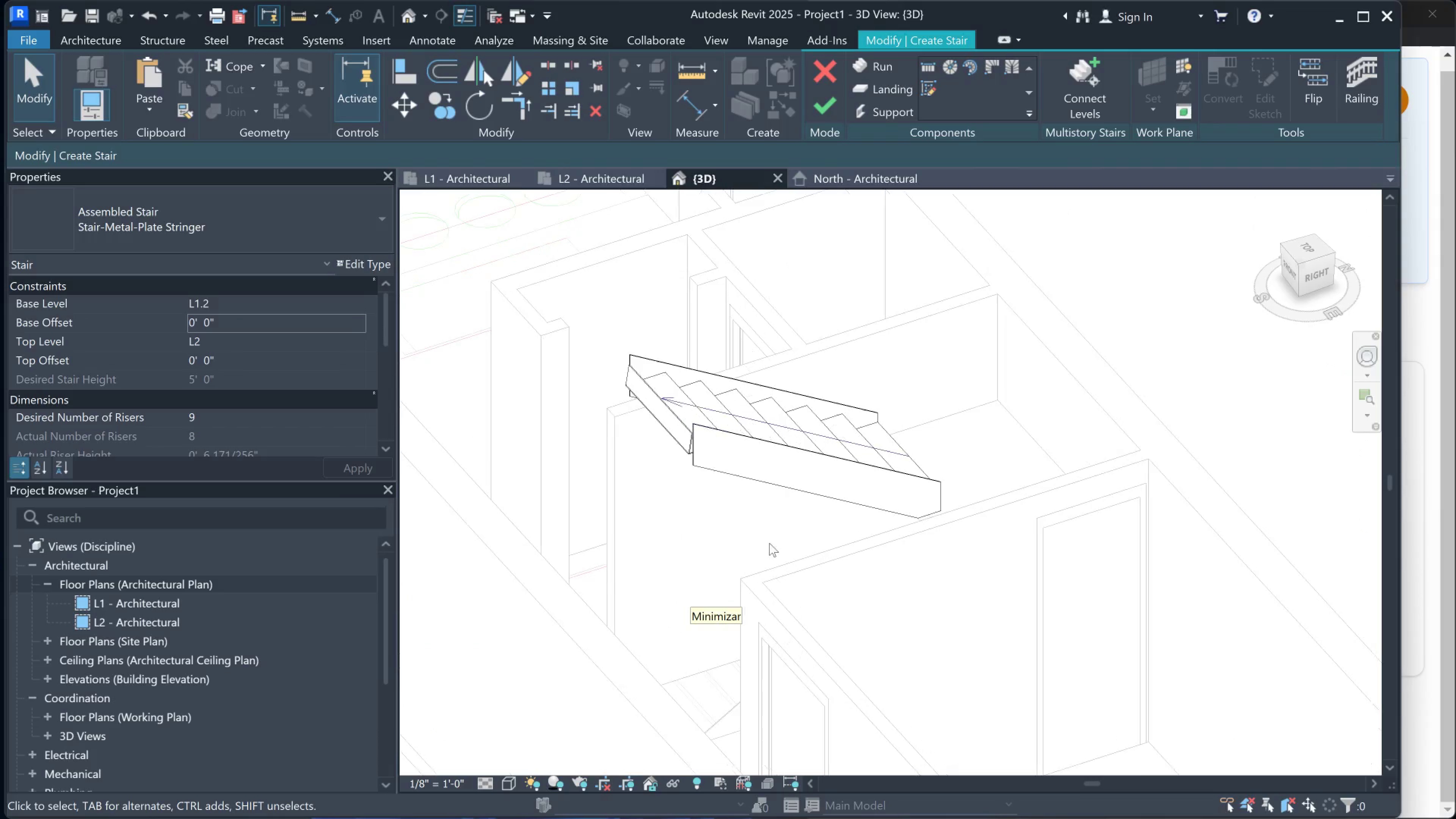 
hold_key(key=ShiftLeft, duration=1.53)
 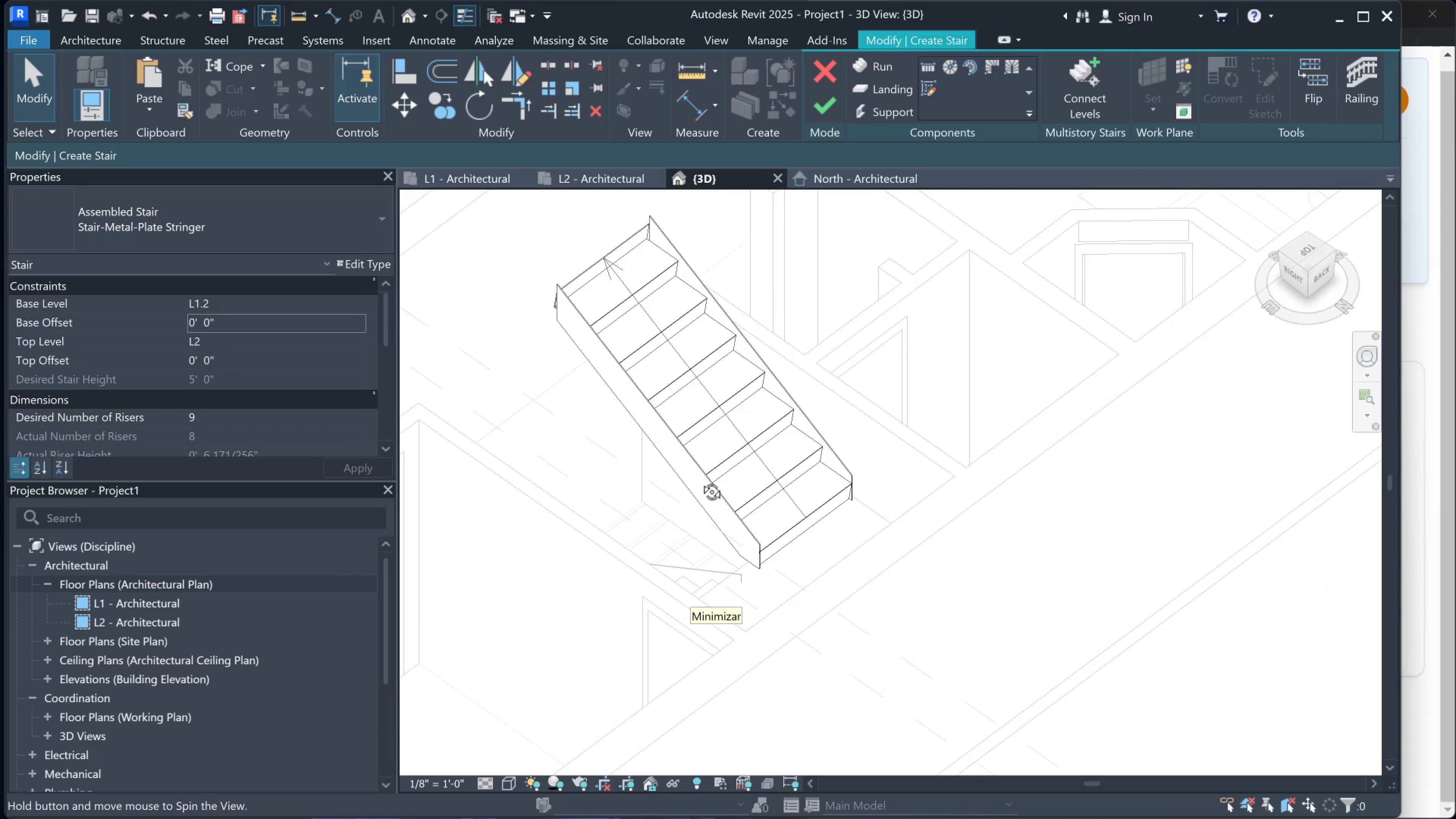 
hold_key(key=ShiftLeft, duration=1.44)
 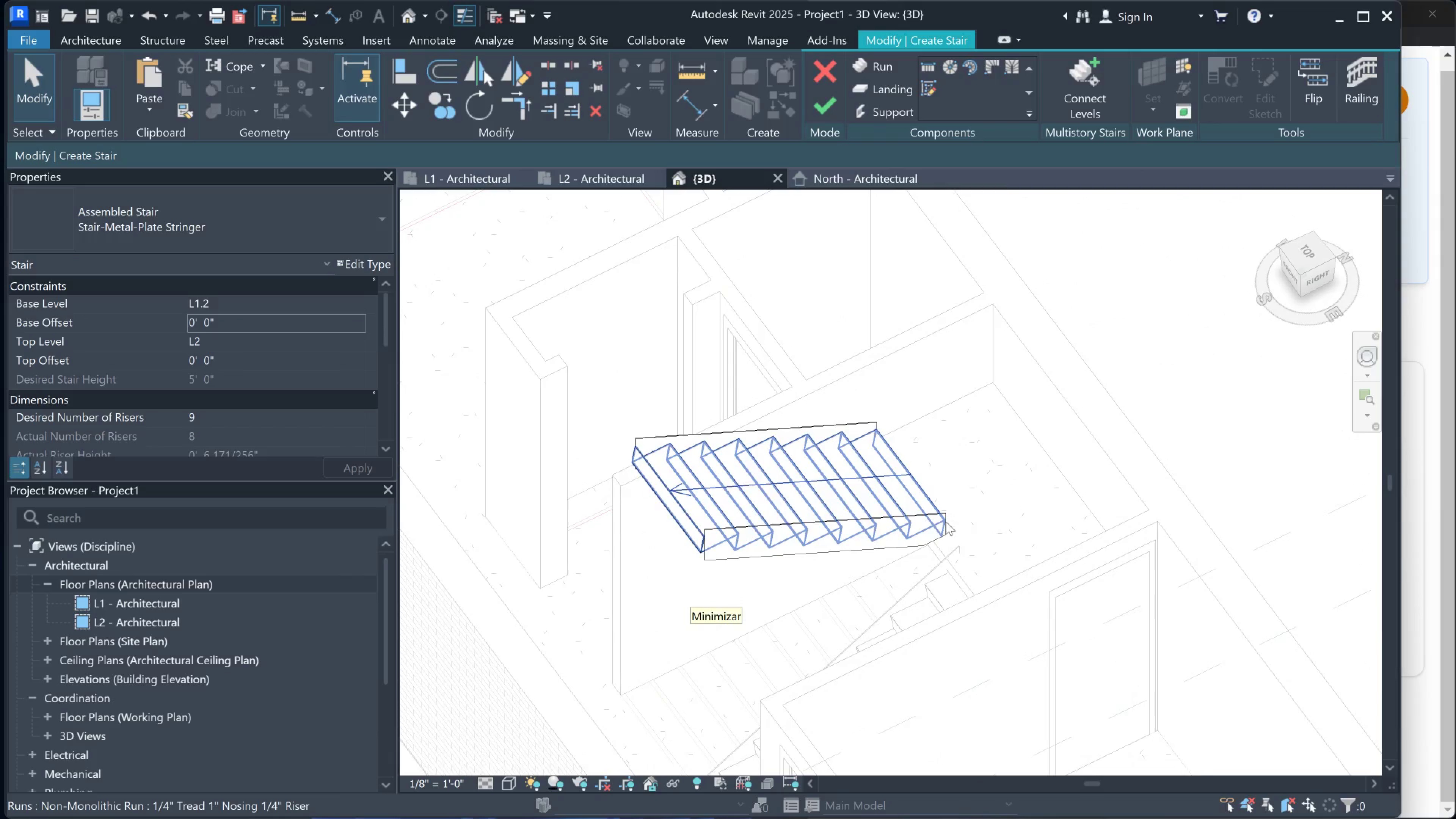 
scroll: coordinate [941, 535], scroll_direction: up, amount: 5.0
 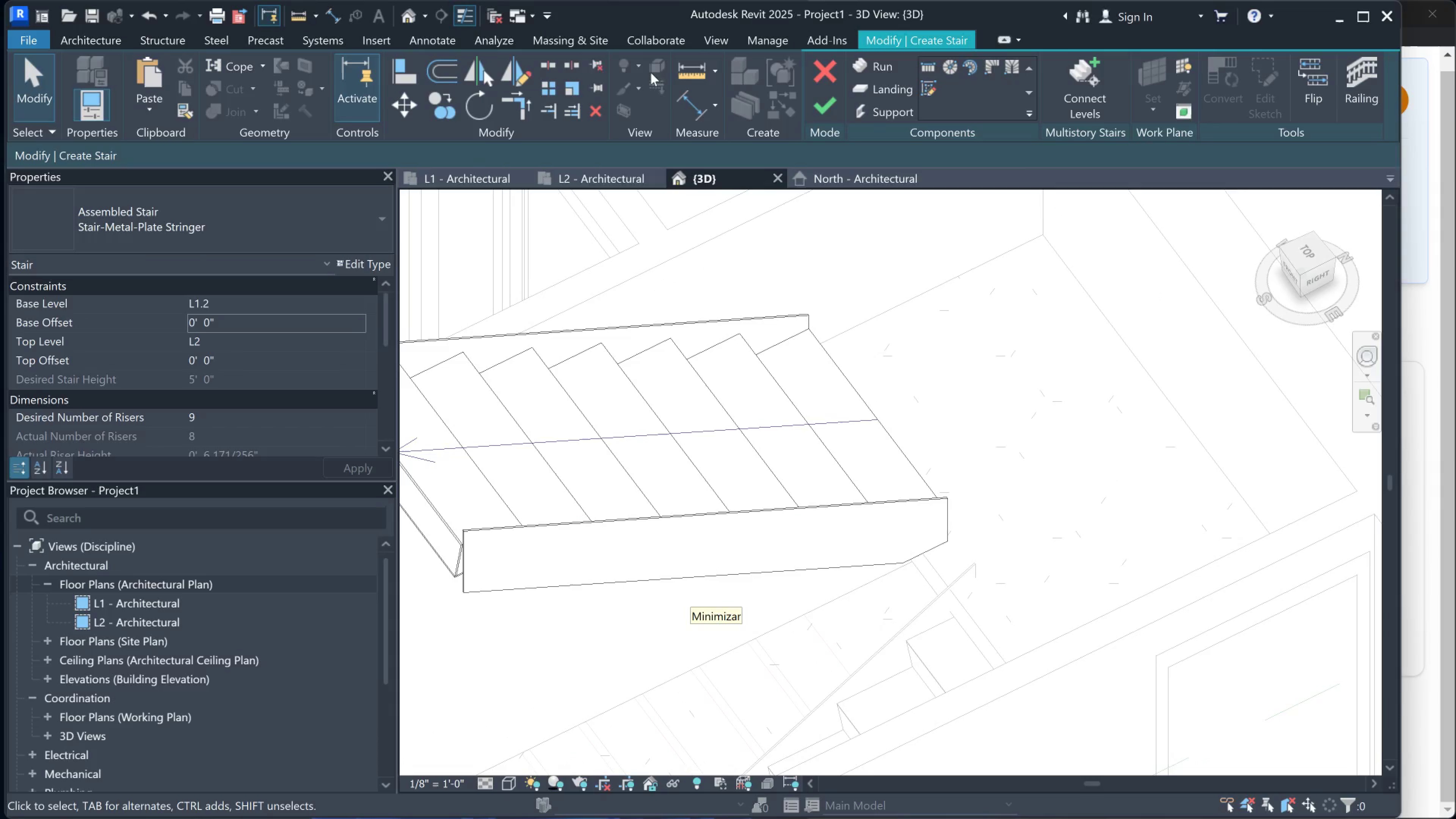 
left_click([403, 67])
 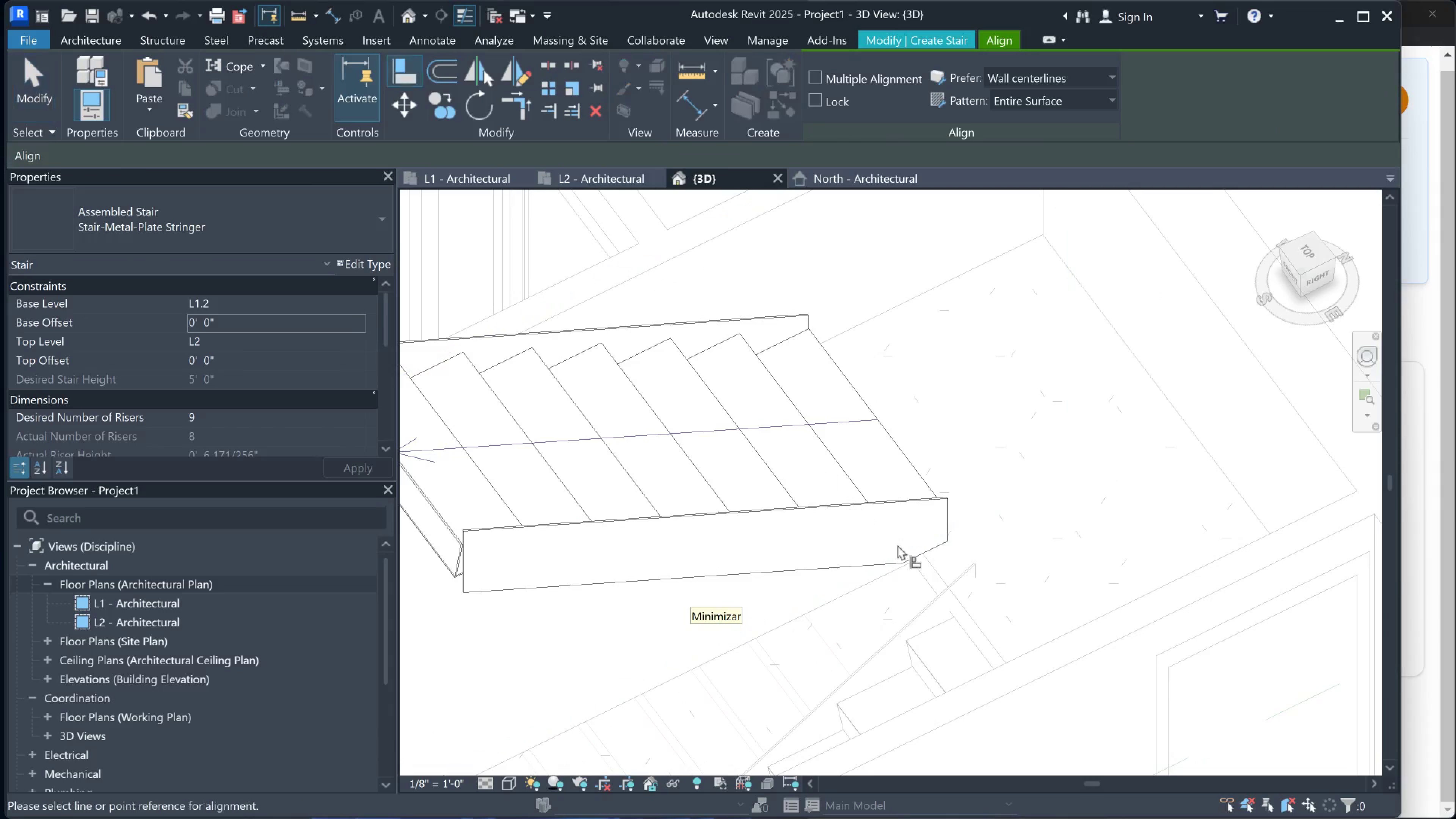 
scroll: coordinate [911, 556], scroll_direction: up, amount: 2.0
 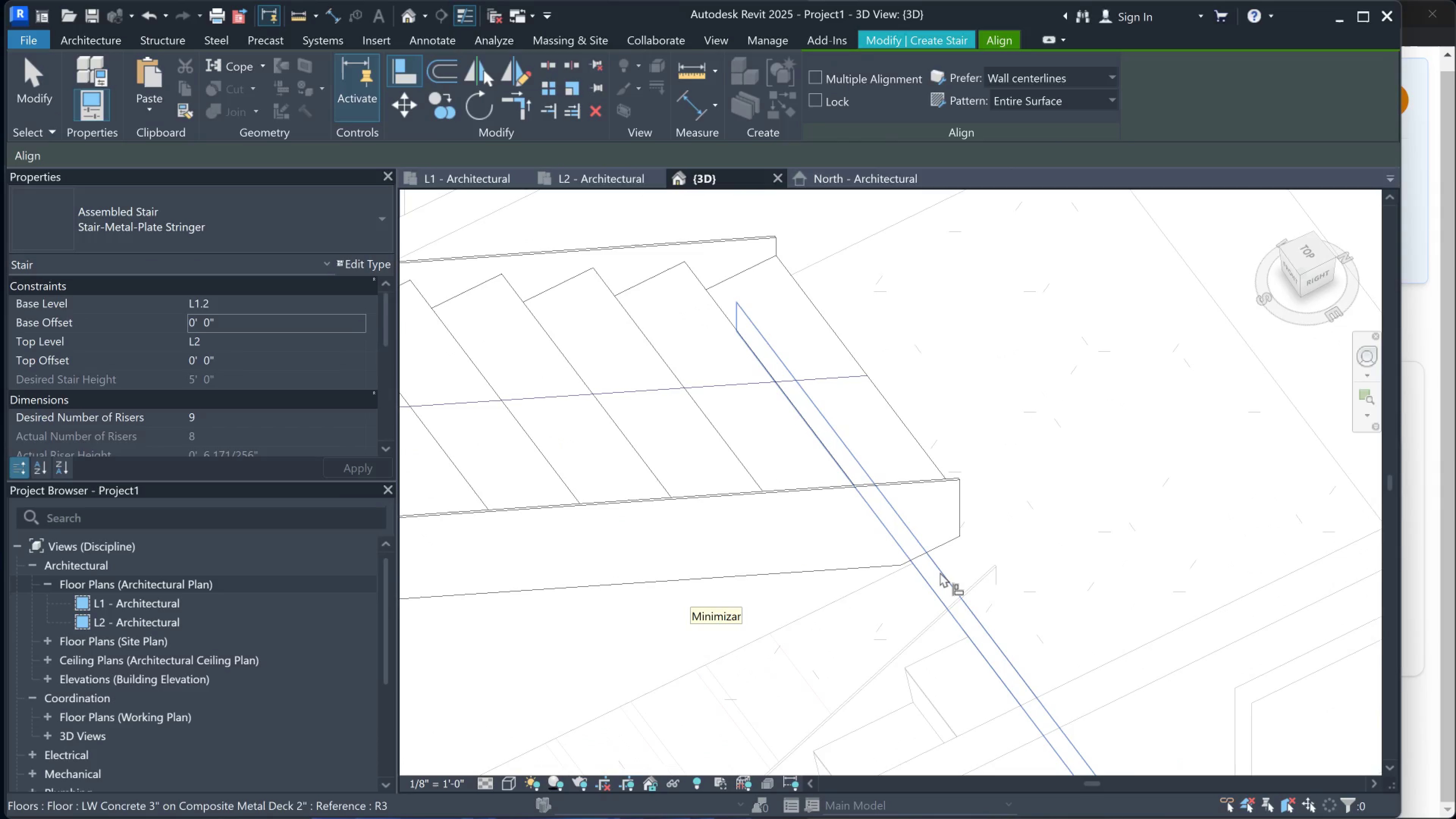 
left_click([940, 572])
 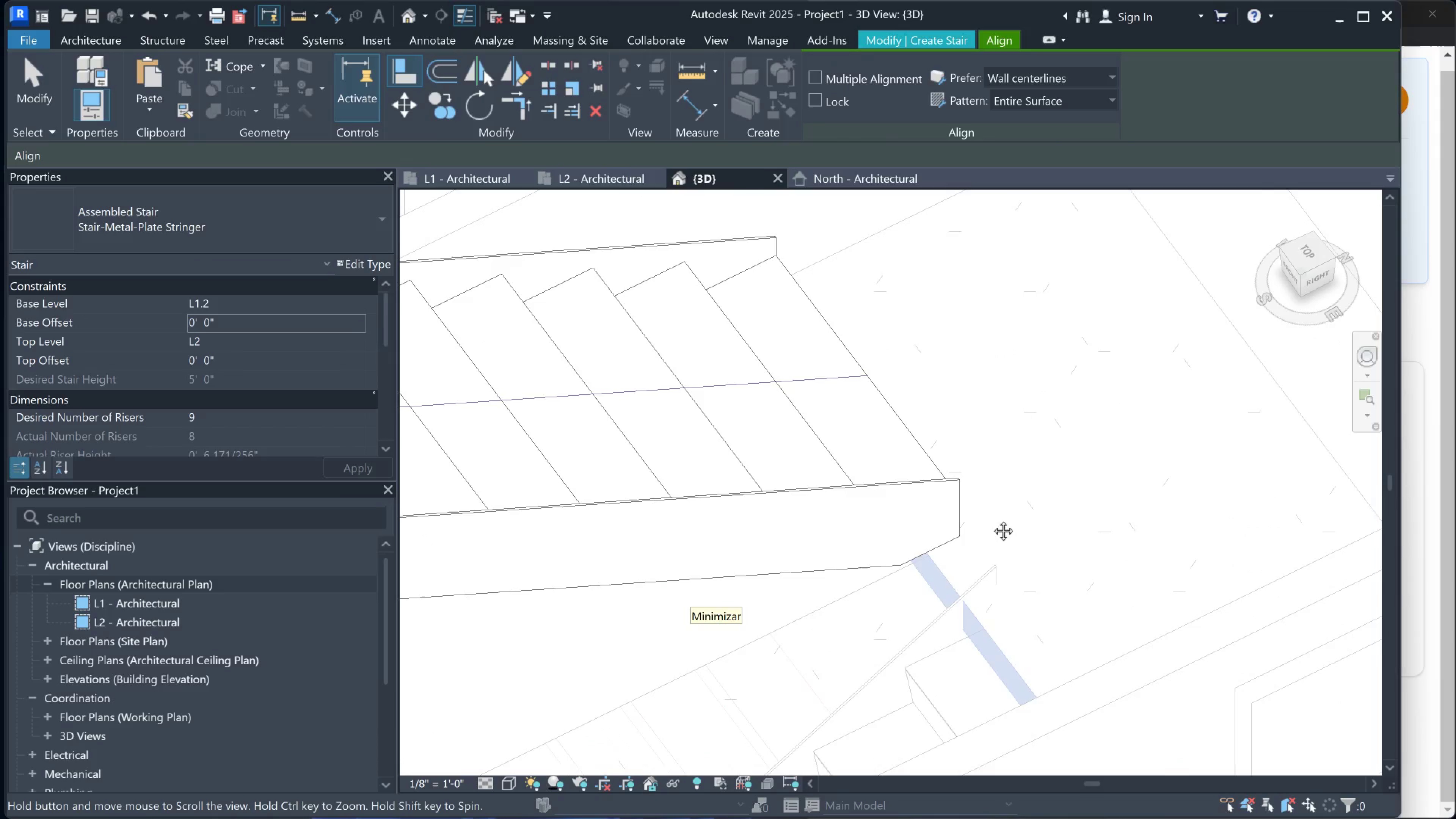 
hold_key(key=ShiftLeft, duration=0.56)
 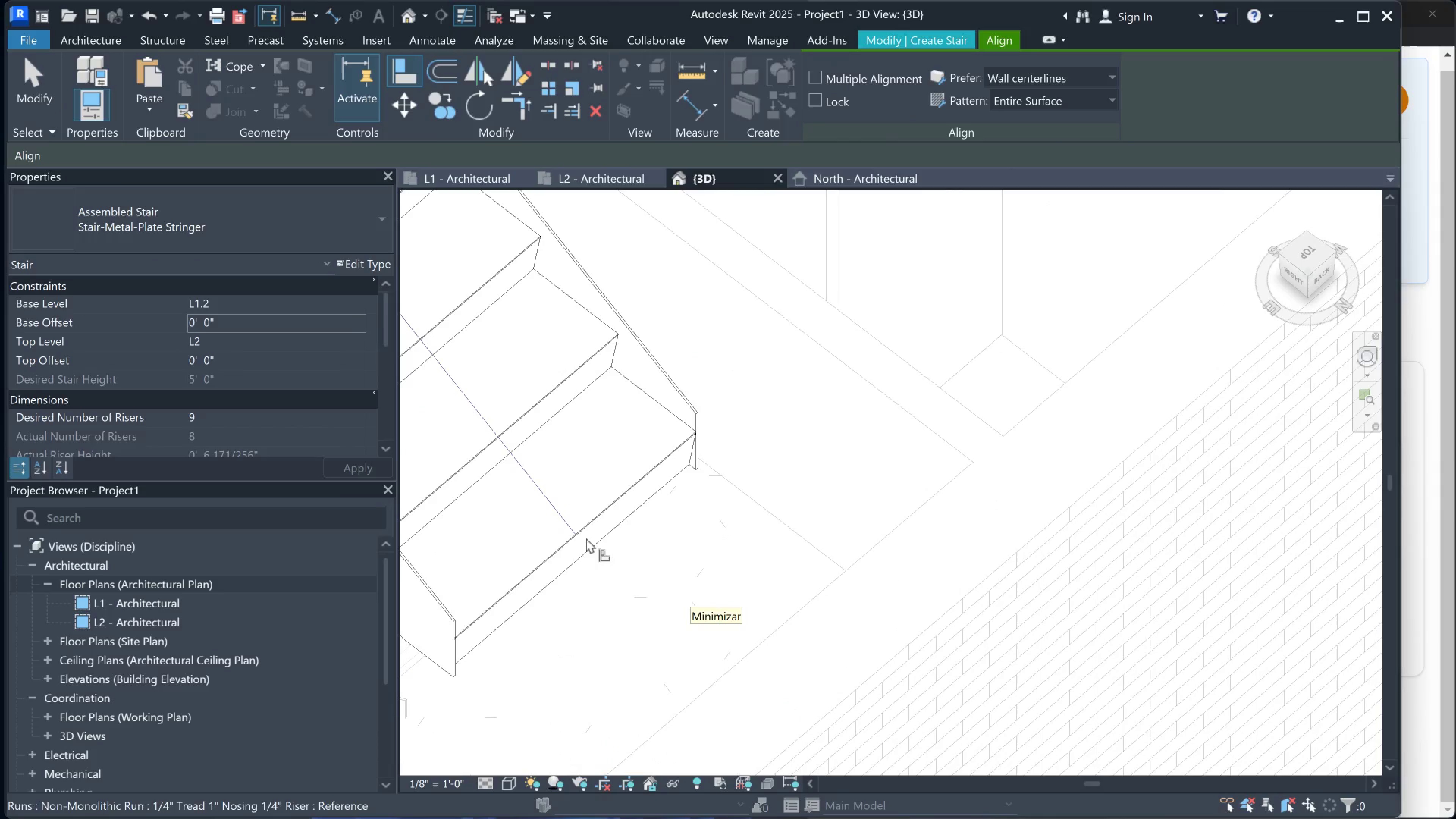 
left_click([586, 538])
 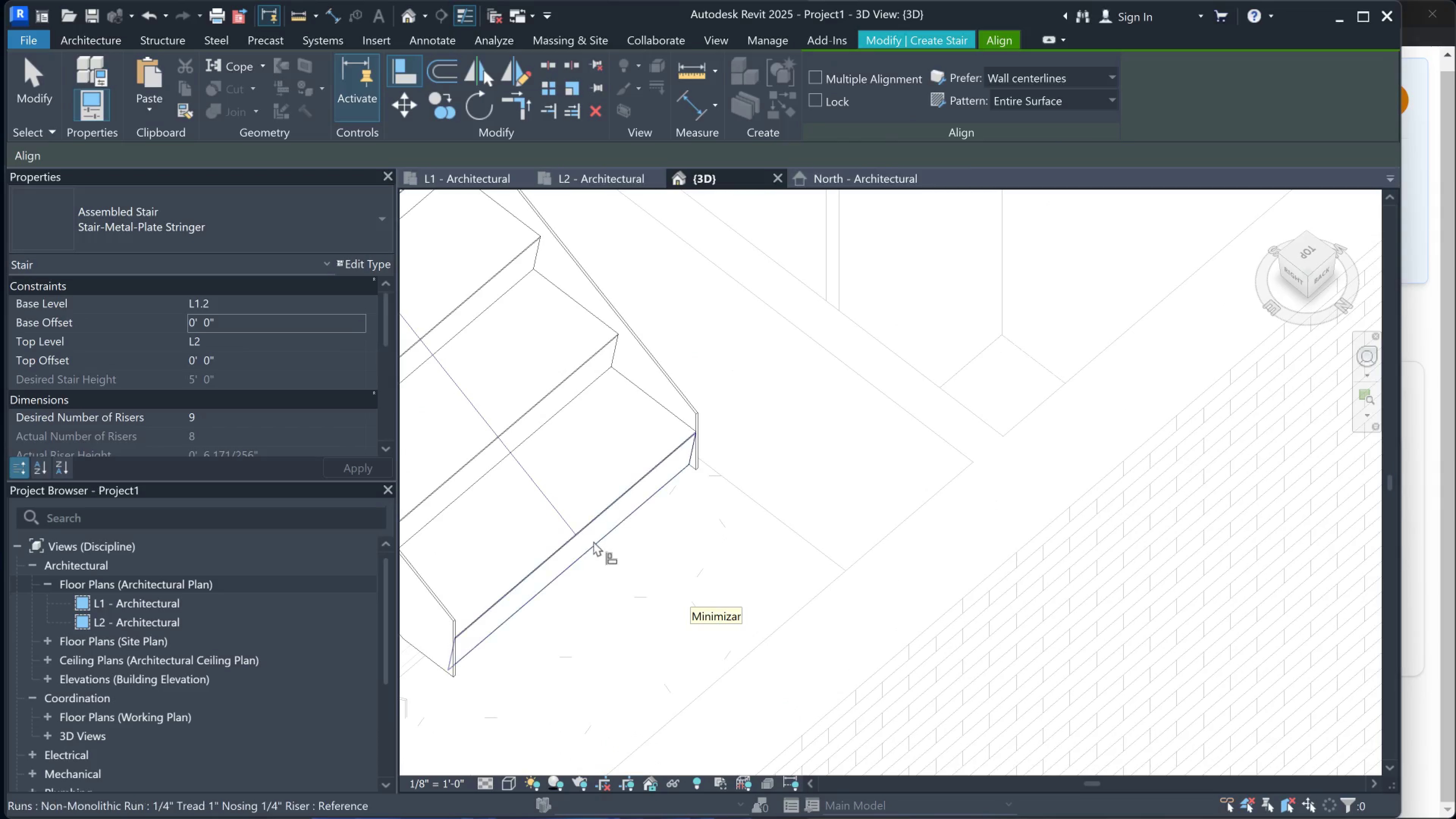 
left_click([593, 541])
 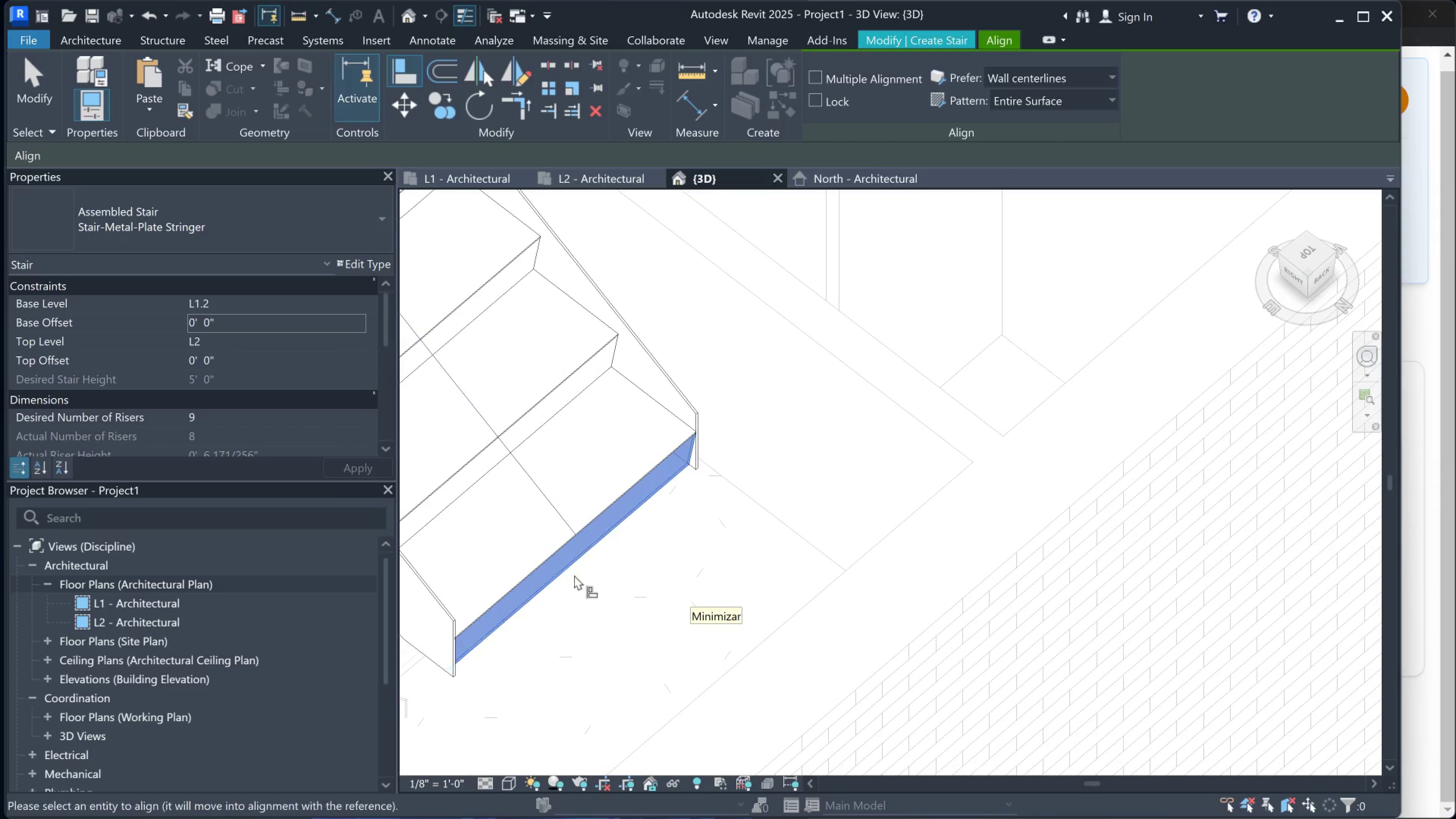 
scroll: coordinate [574, 575], scroll_direction: down, amount: 1.0
 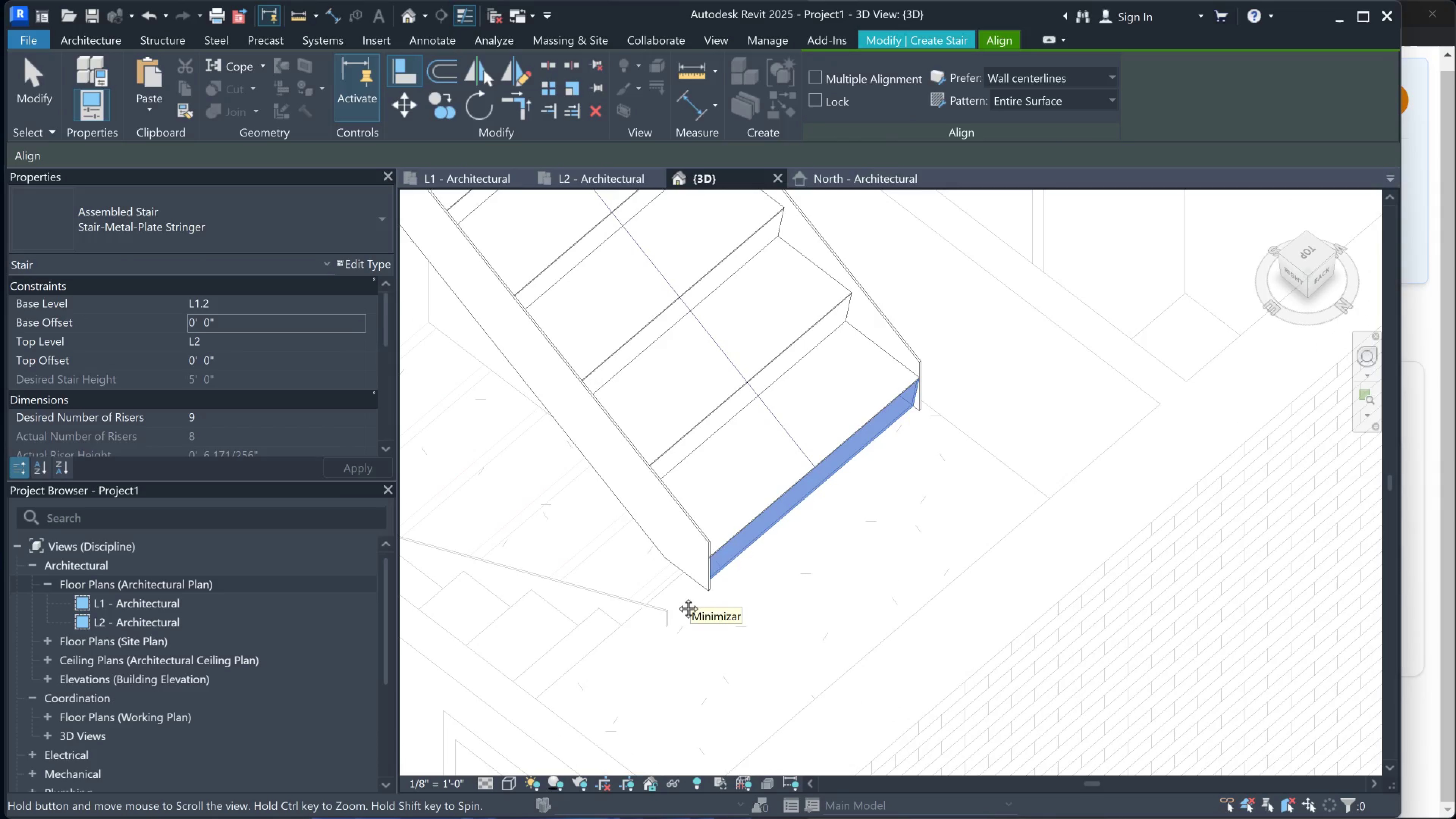 
key(Escape)
 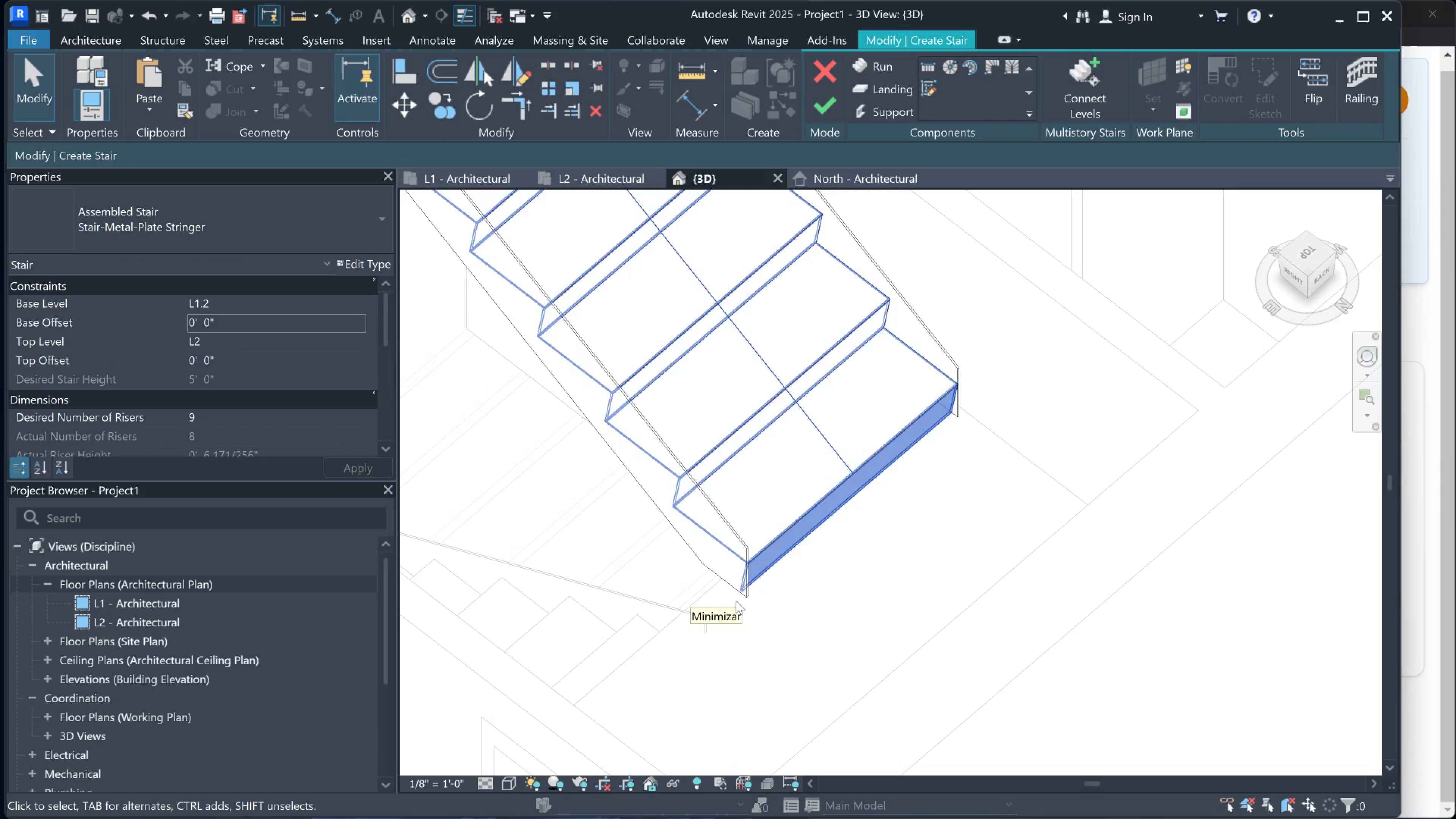 
hold_key(key=ShiftLeft, duration=0.67)
 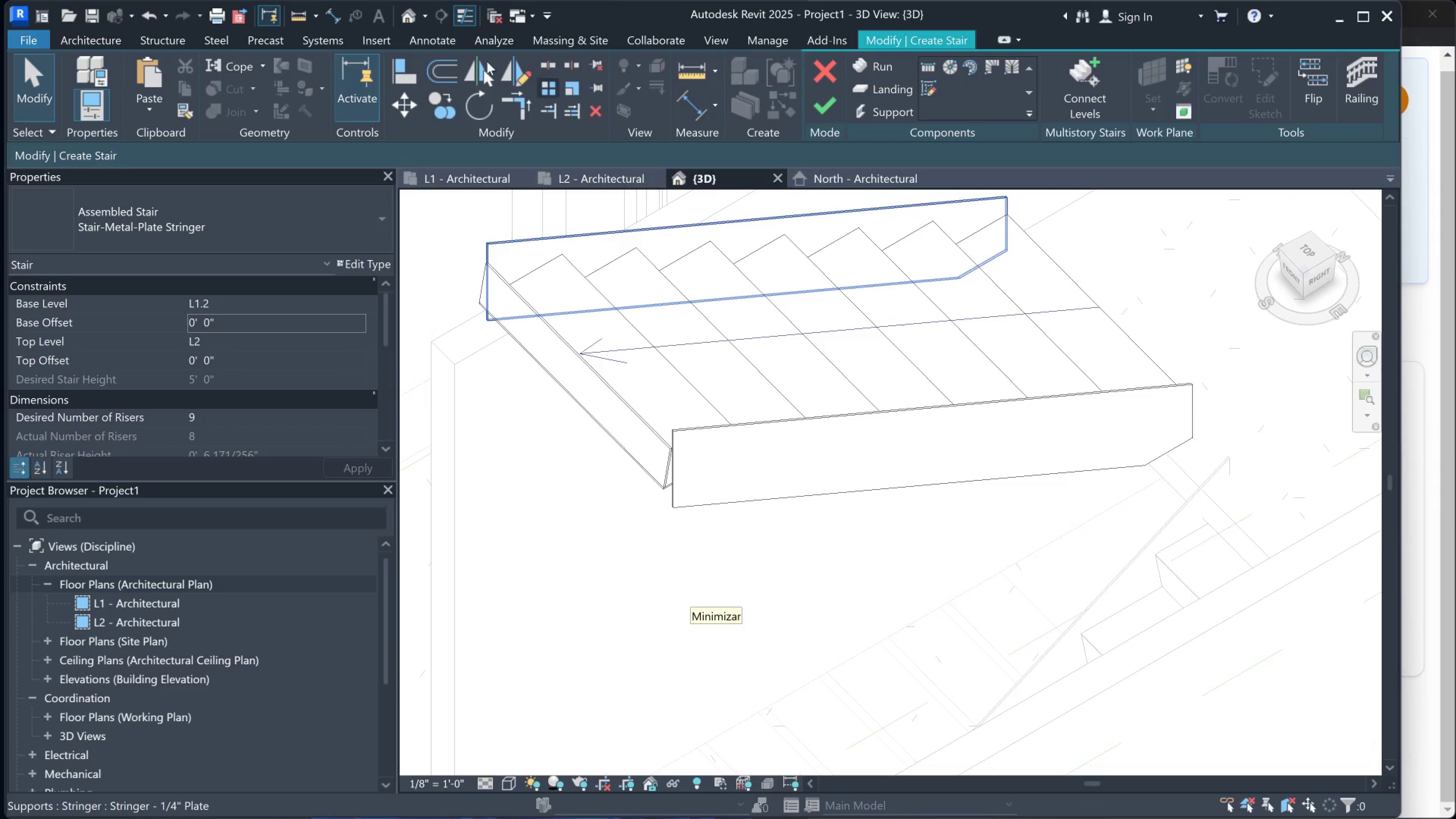 
left_click([397, 68])
 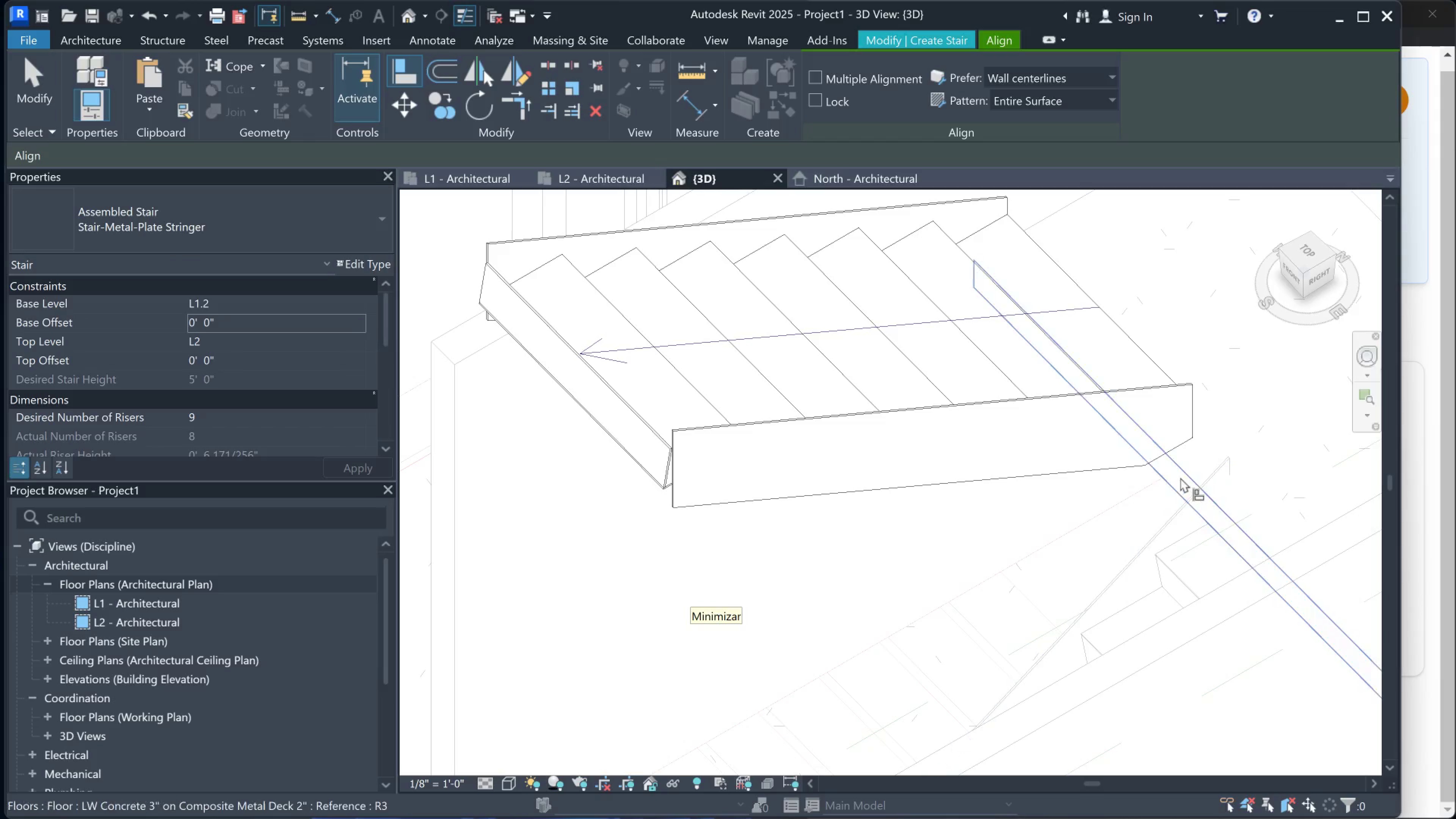 
left_click([1180, 477])
 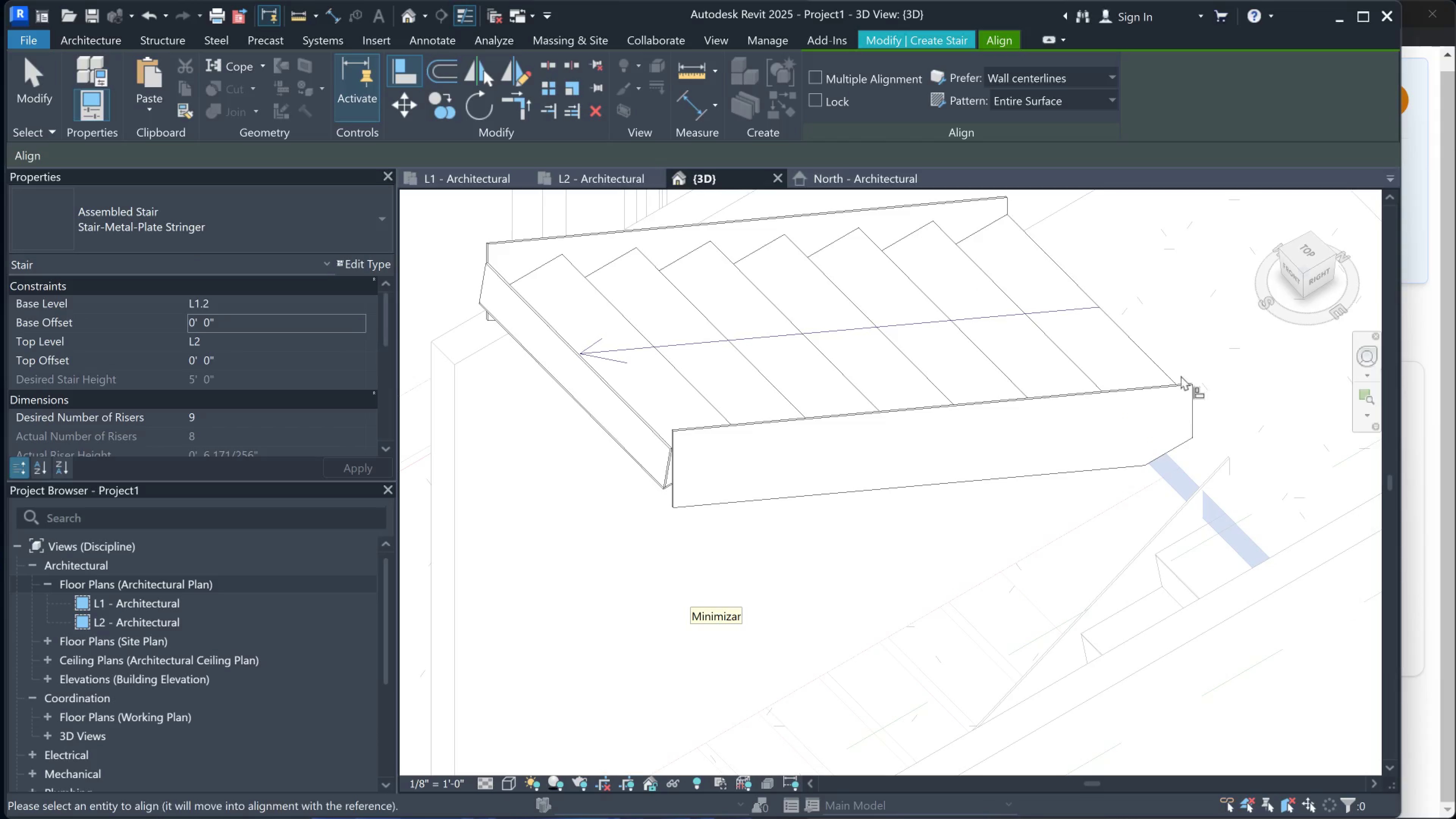 
hold_key(key=ShiftLeft, duration=0.61)
 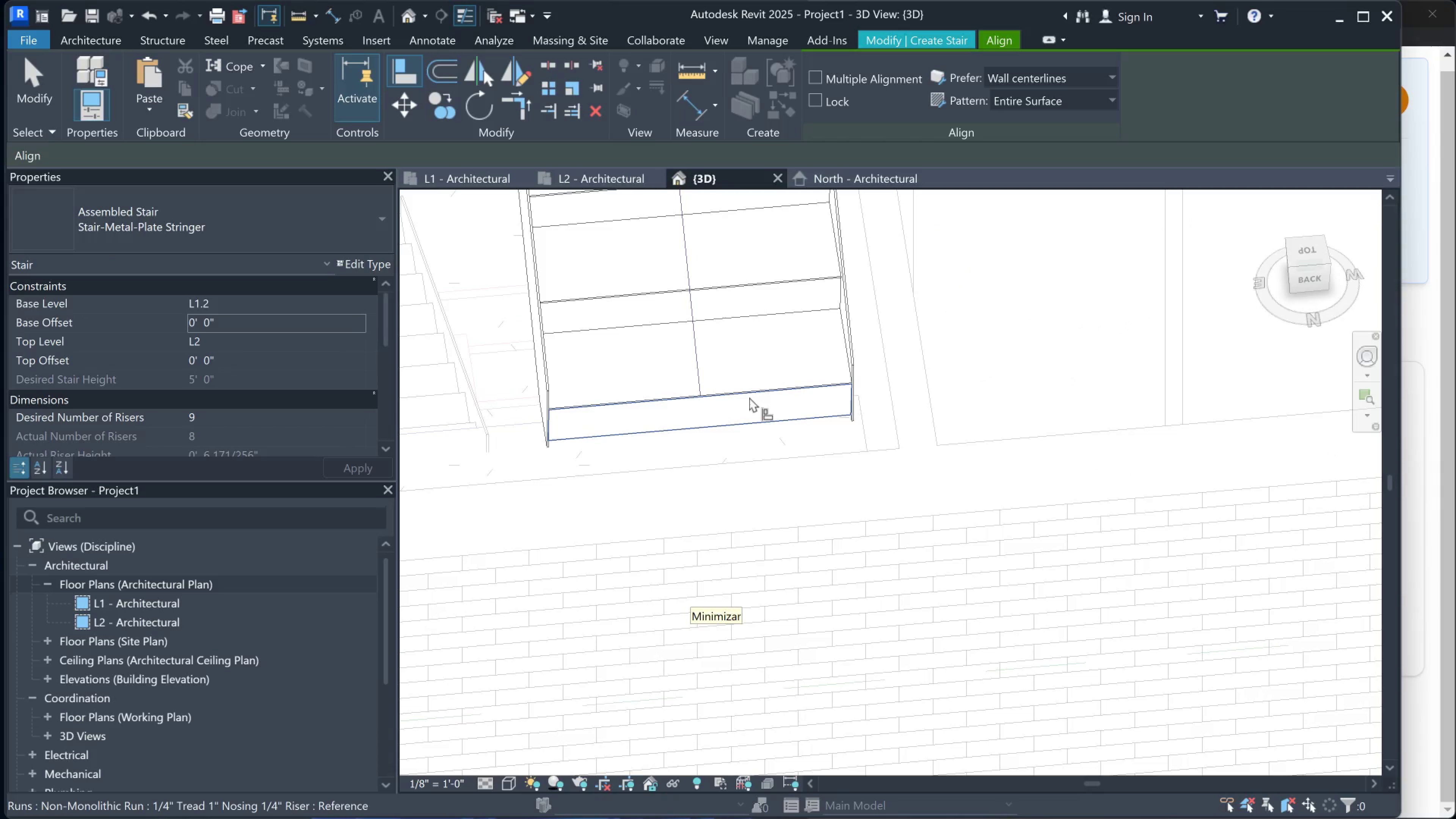 
left_click([749, 397])
 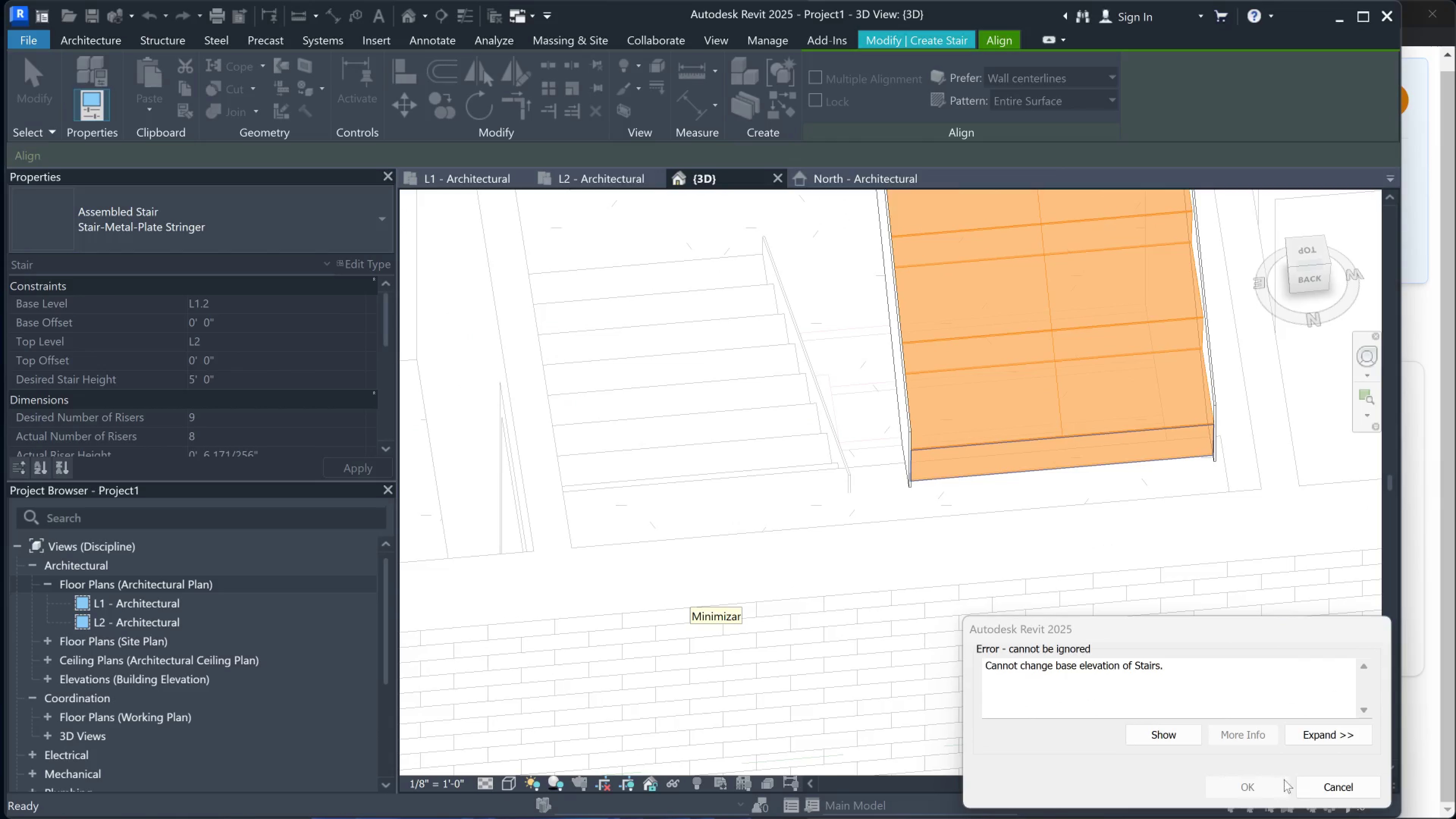 
left_click([1315, 786])
 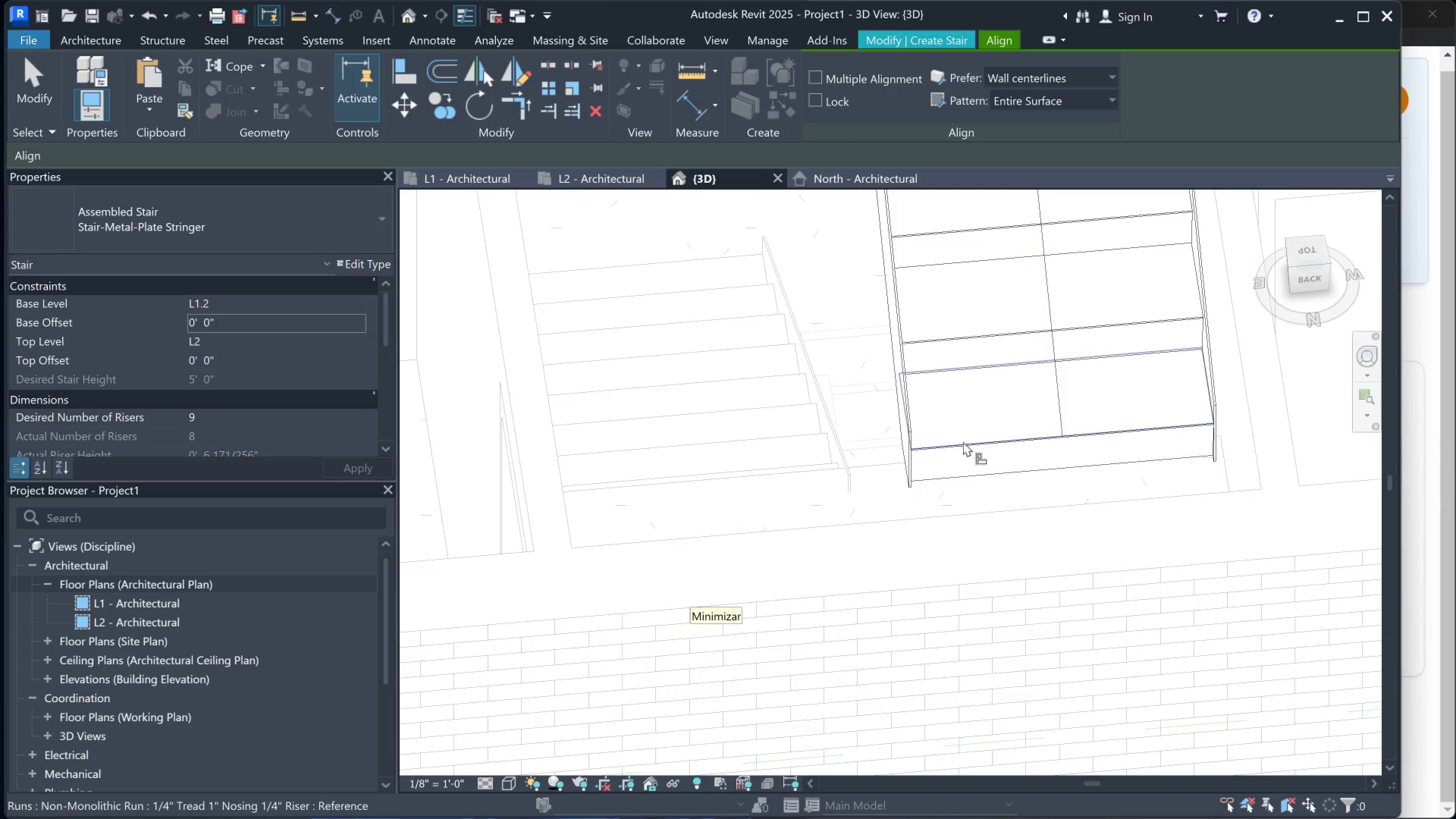 
hold_key(key=ShiftLeft, duration=0.61)
 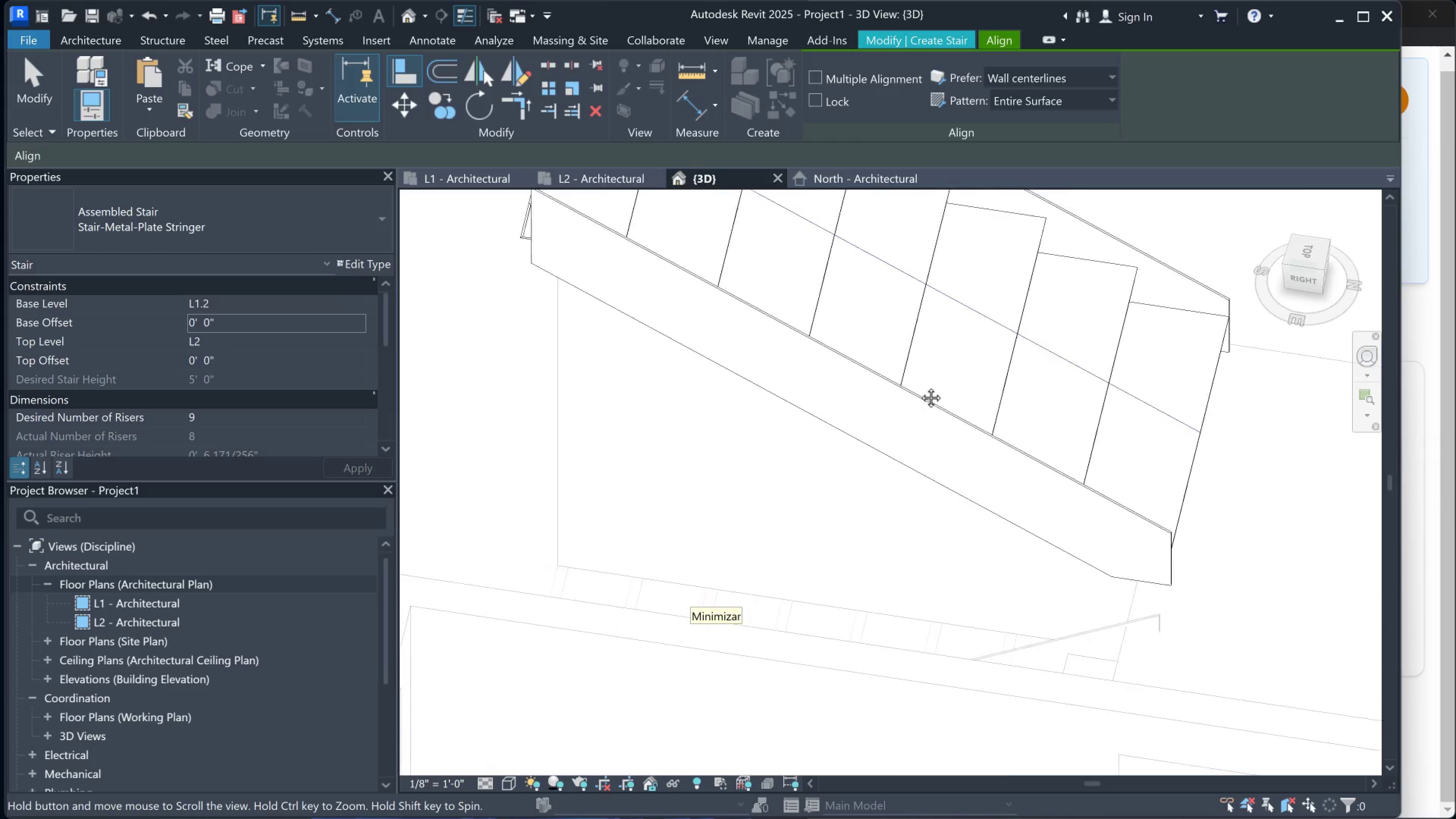 
key(Shift+ShiftLeft)
 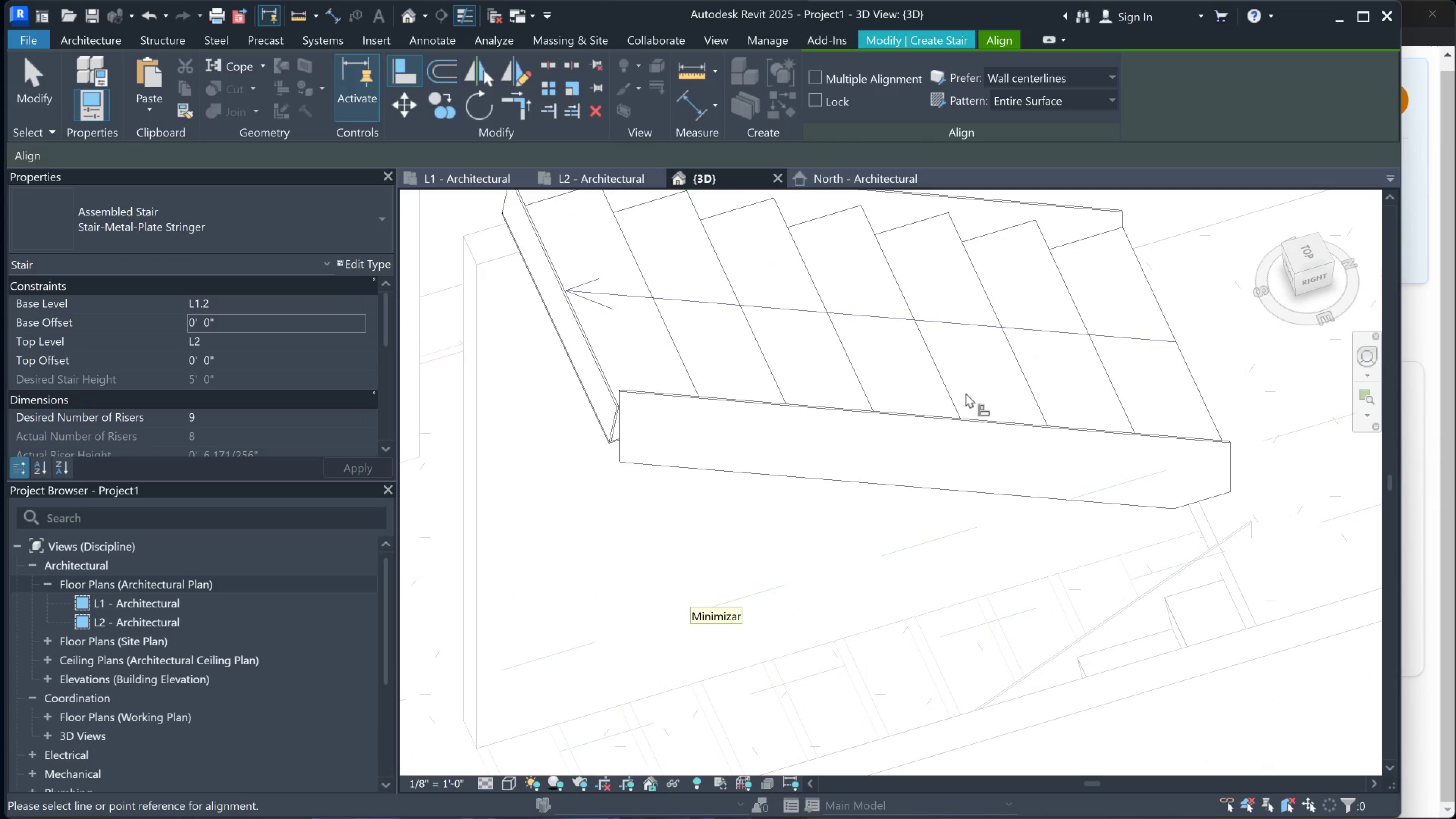 
key(Escape)
 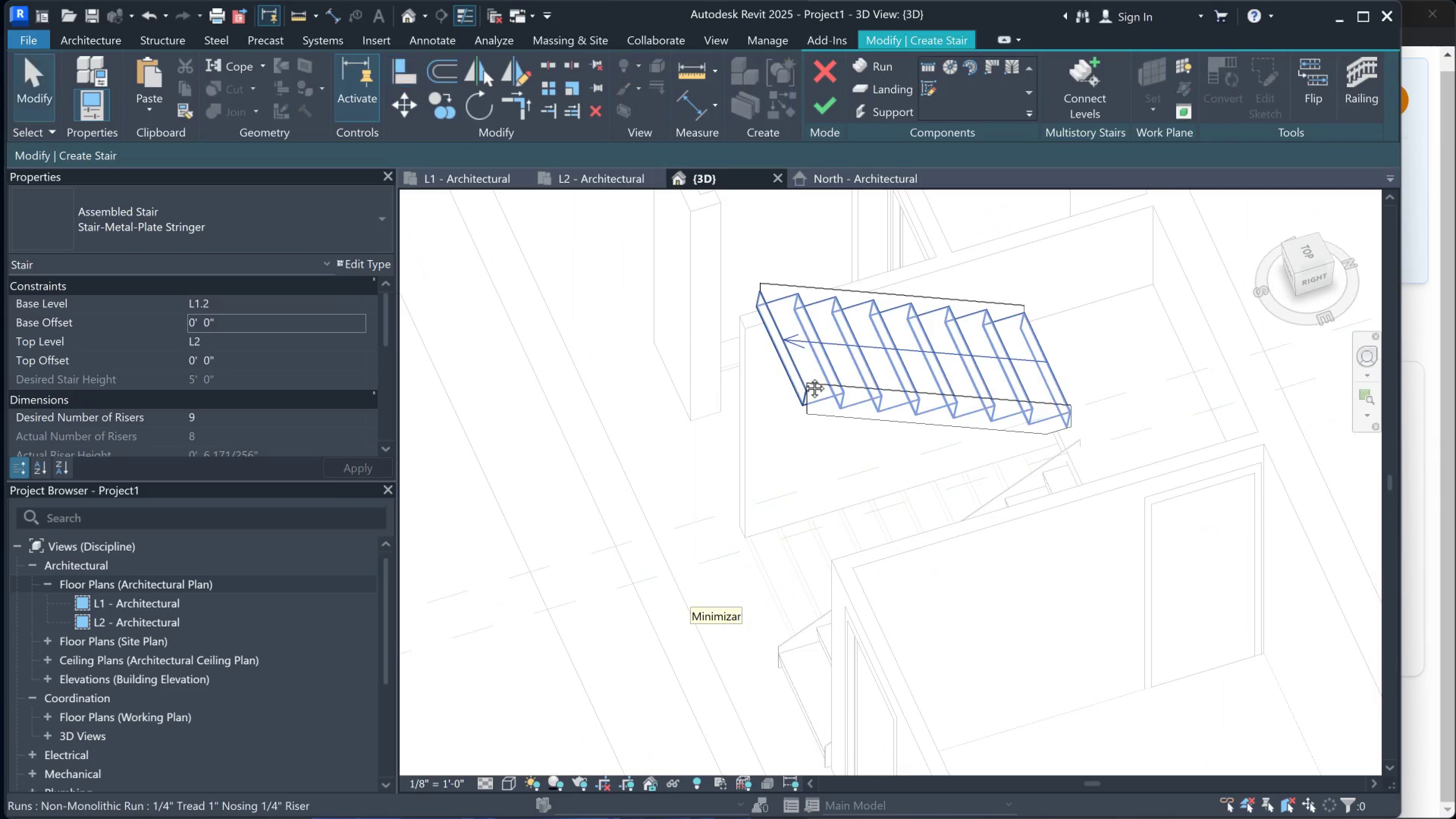 
hold_key(key=ShiftLeft, duration=0.54)
 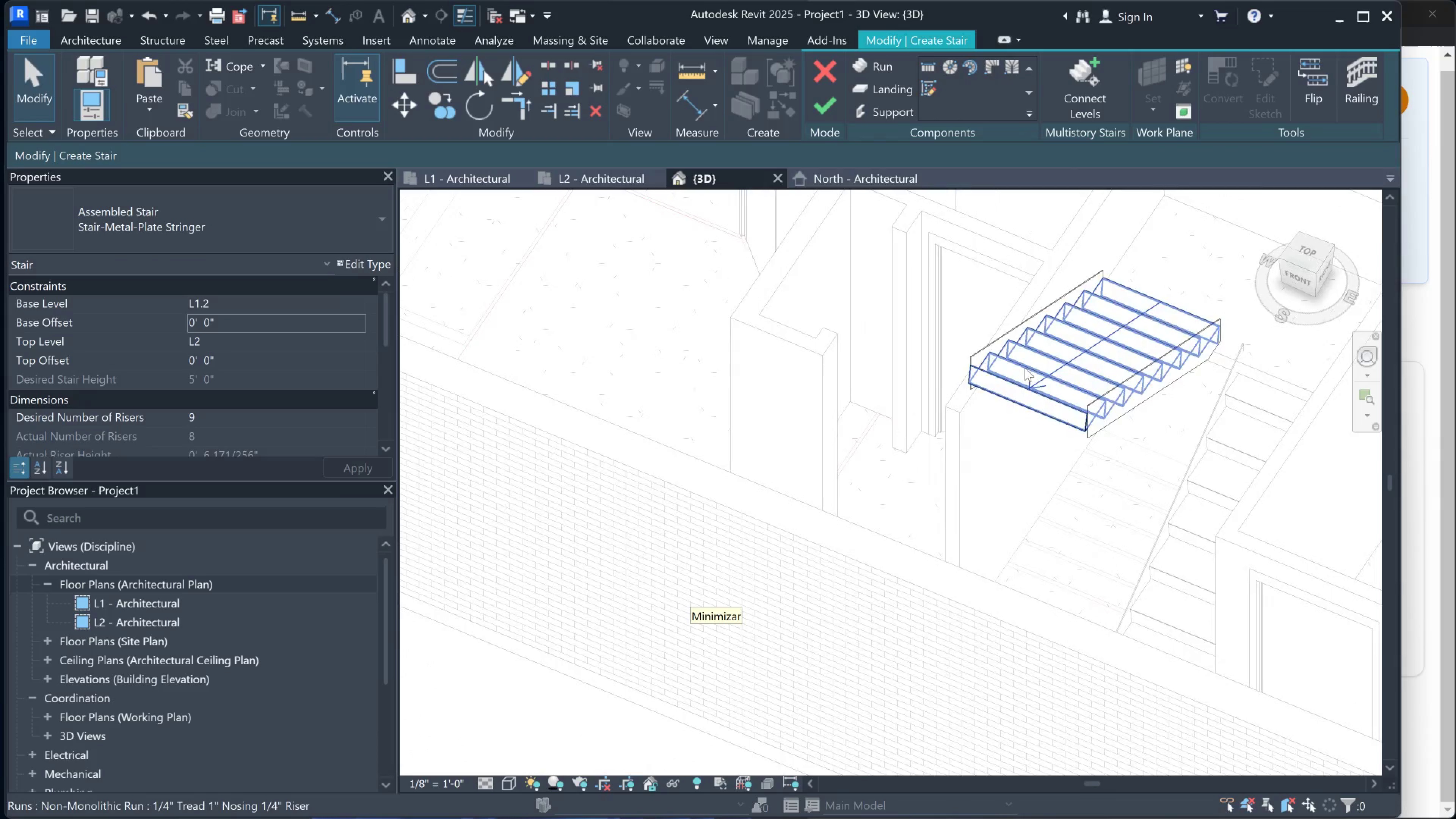 
scroll: coordinate [893, 358], scroll_direction: down, amount: 6.0
 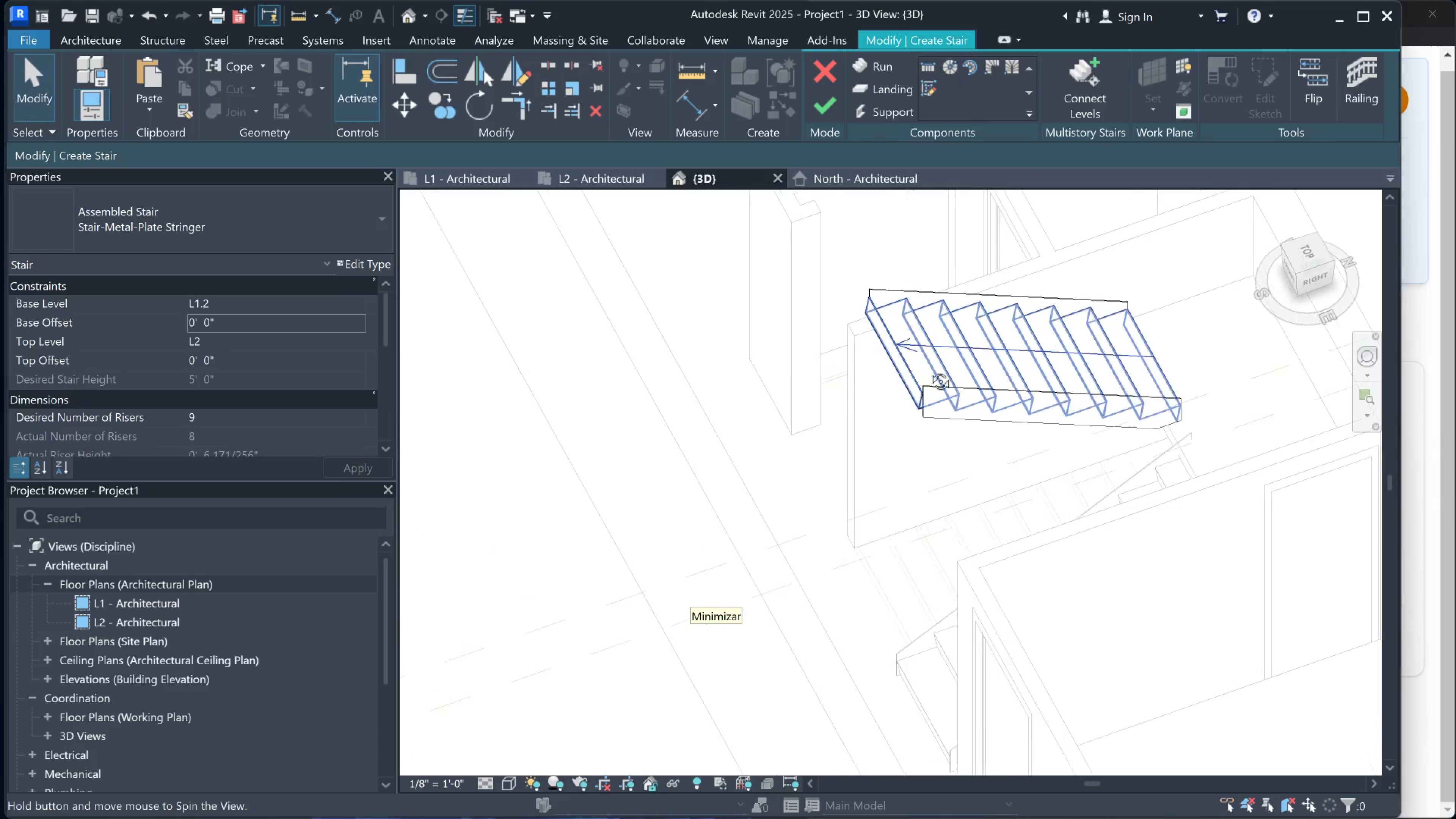 
hold_key(key=ShiftLeft, duration=0.62)
 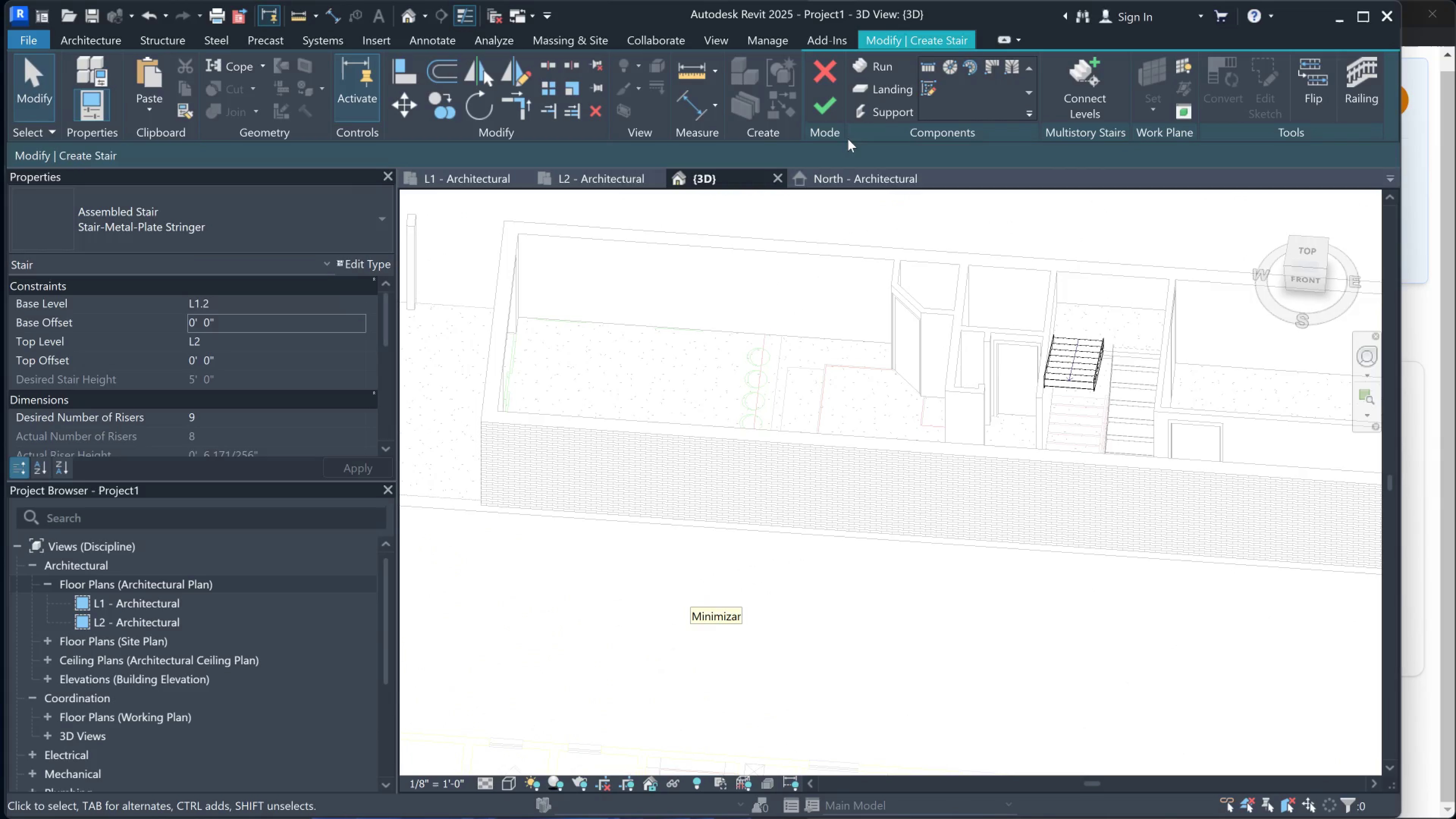 
scroll: coordinate [1093, 395], scroll_direction: down, amount: 7.0
 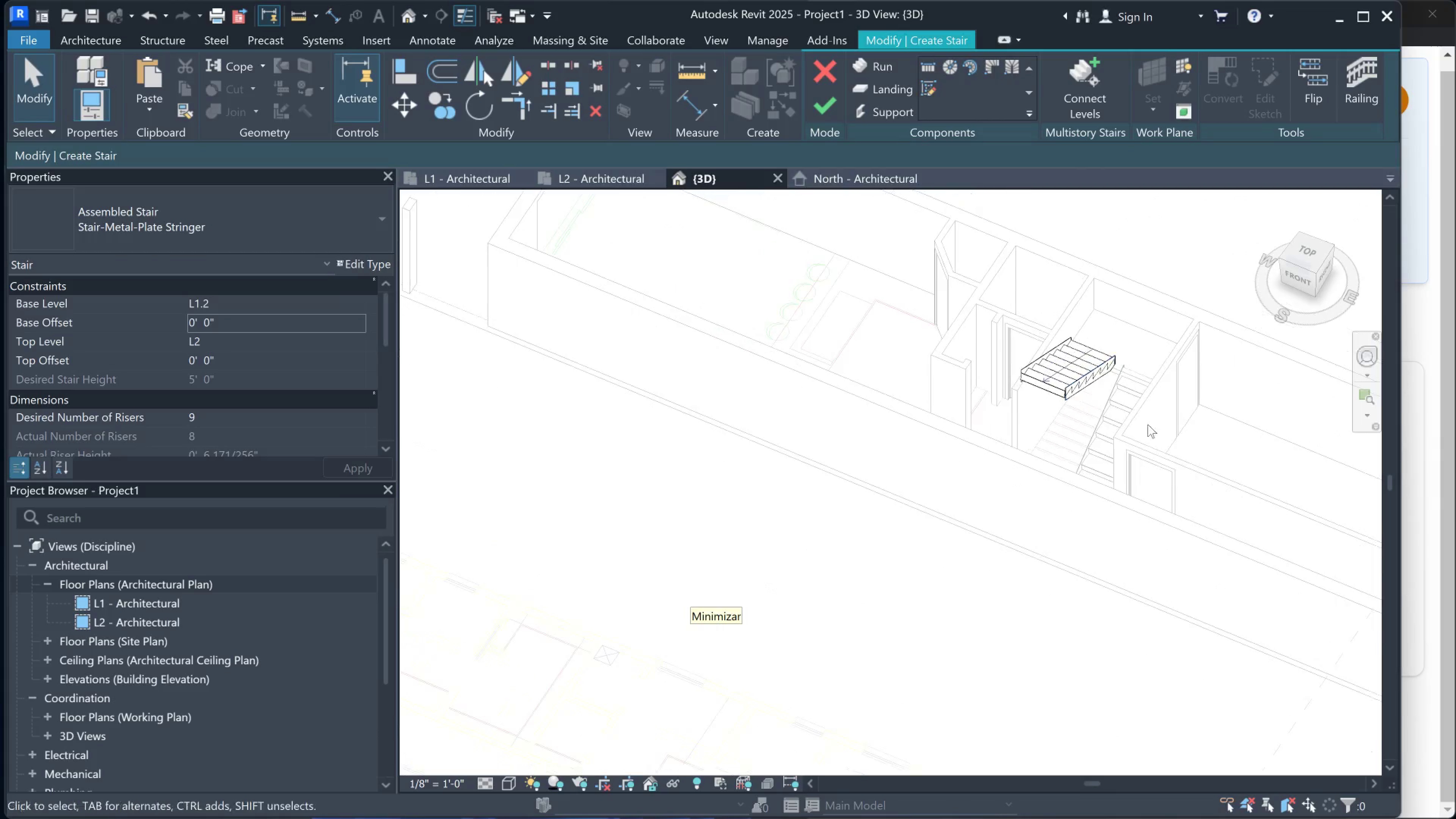 
left_click([826, 108])
 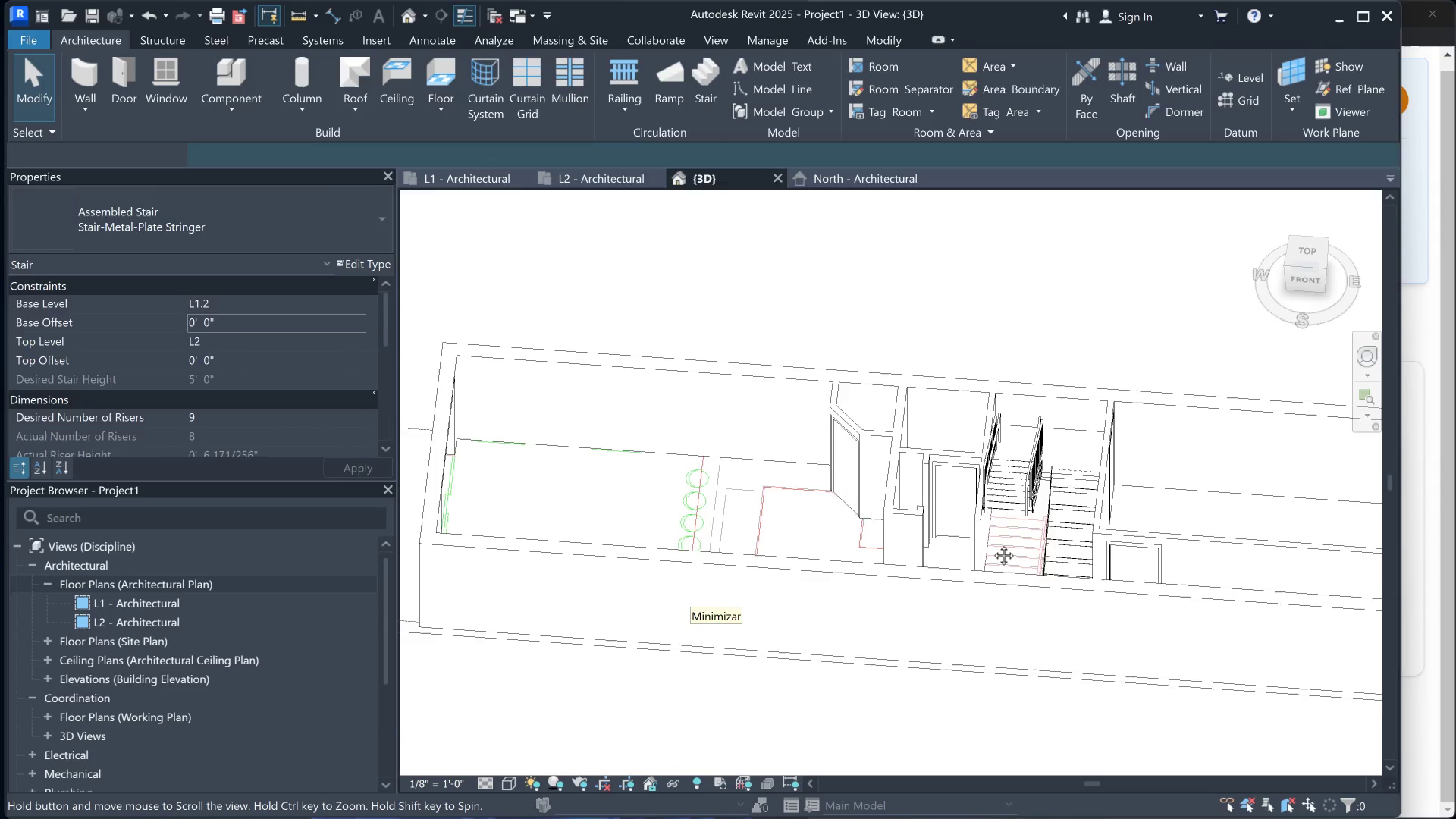 
key(Shift+ShiftLeft)
 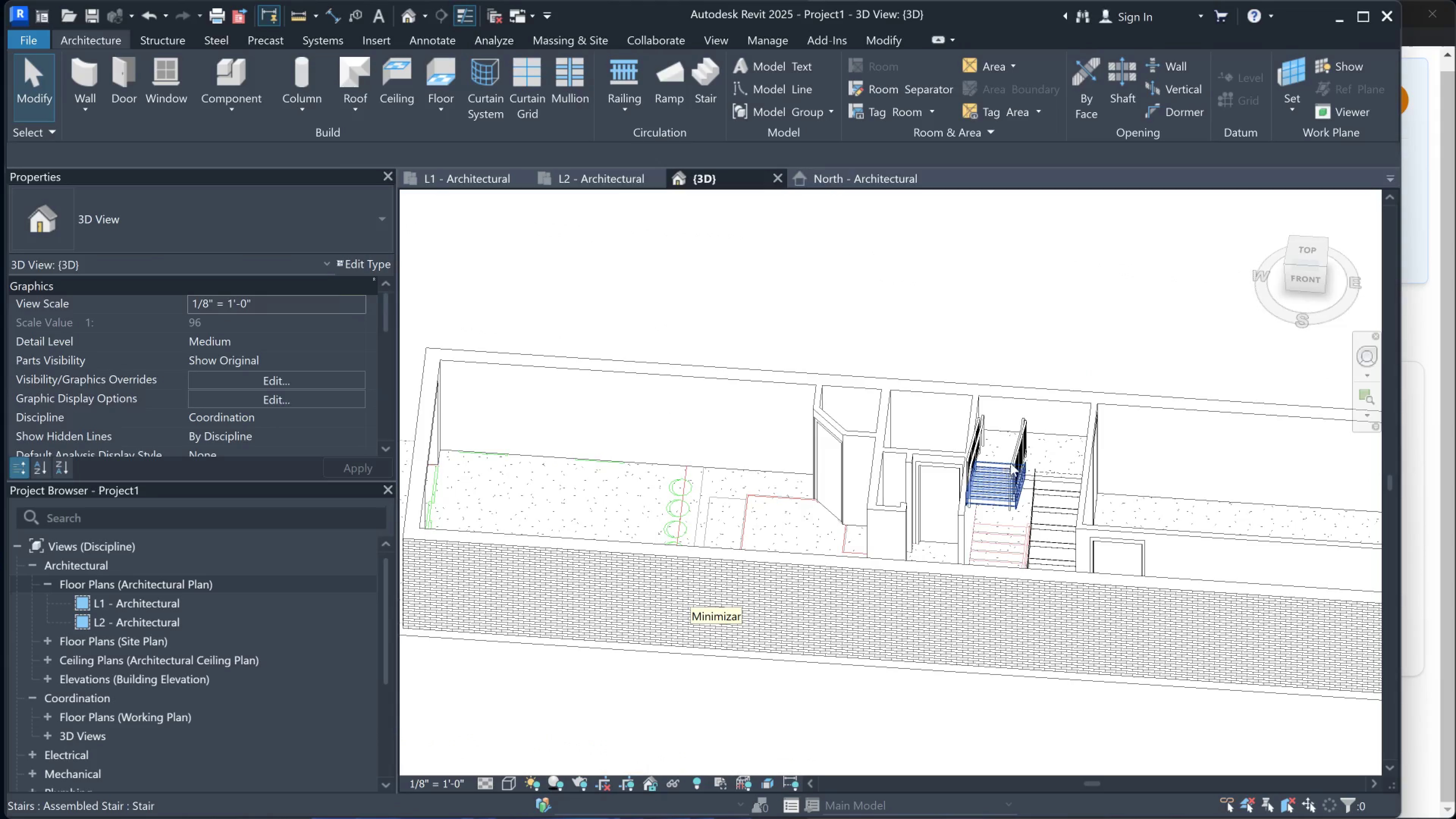 
left_click([1018, 458])
 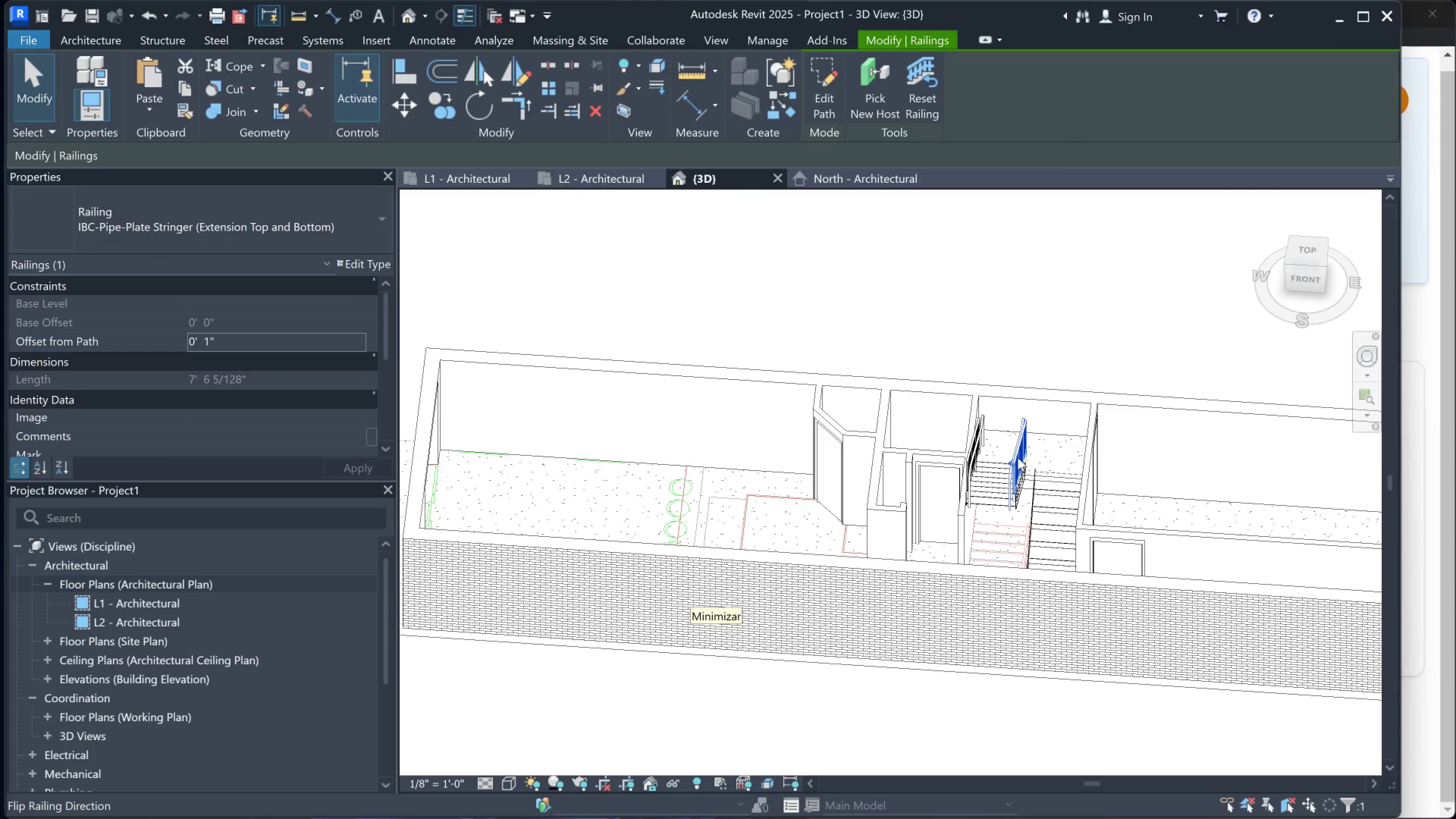 
key(Delete)
 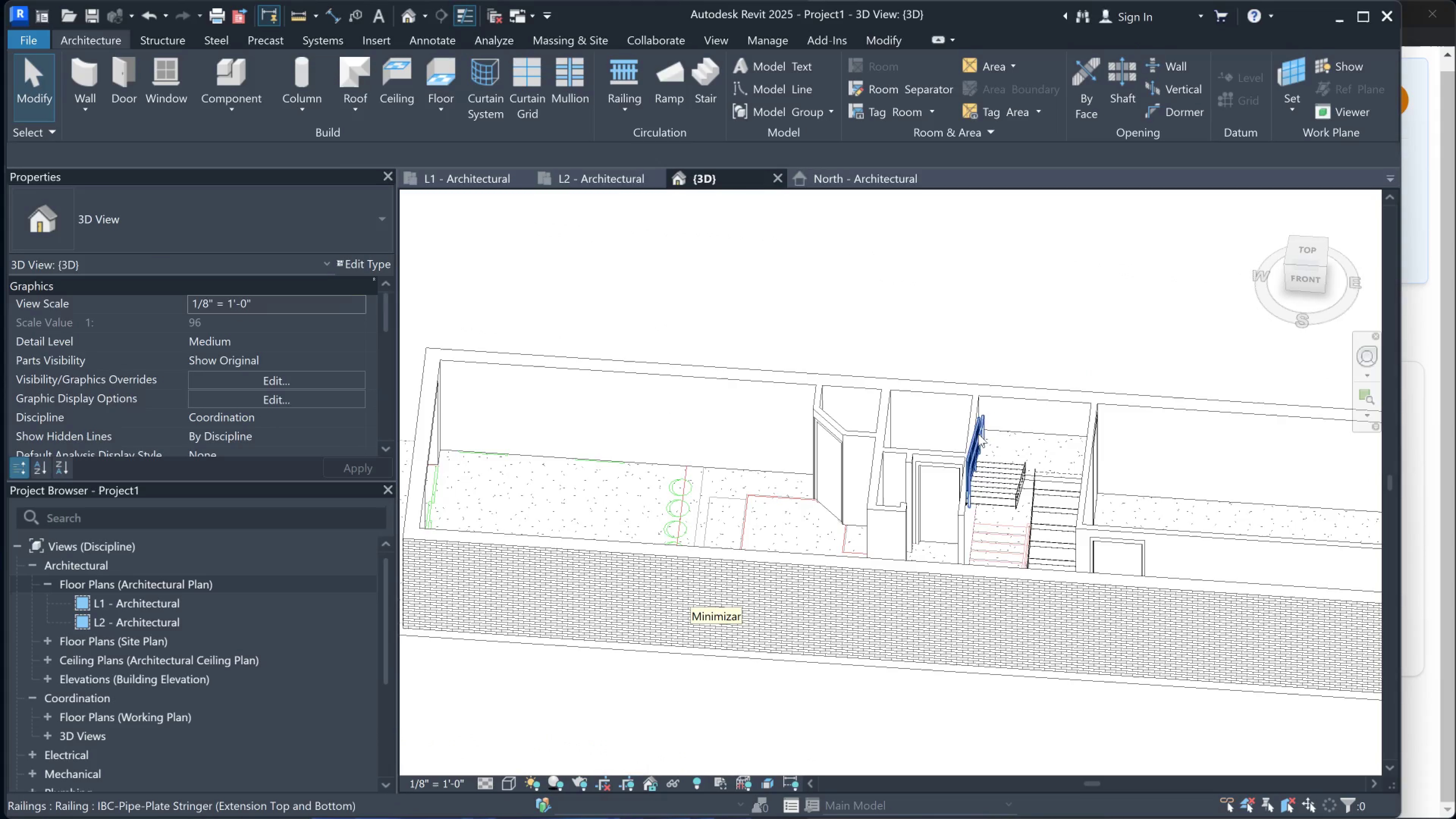 
left_click([978, 434])
 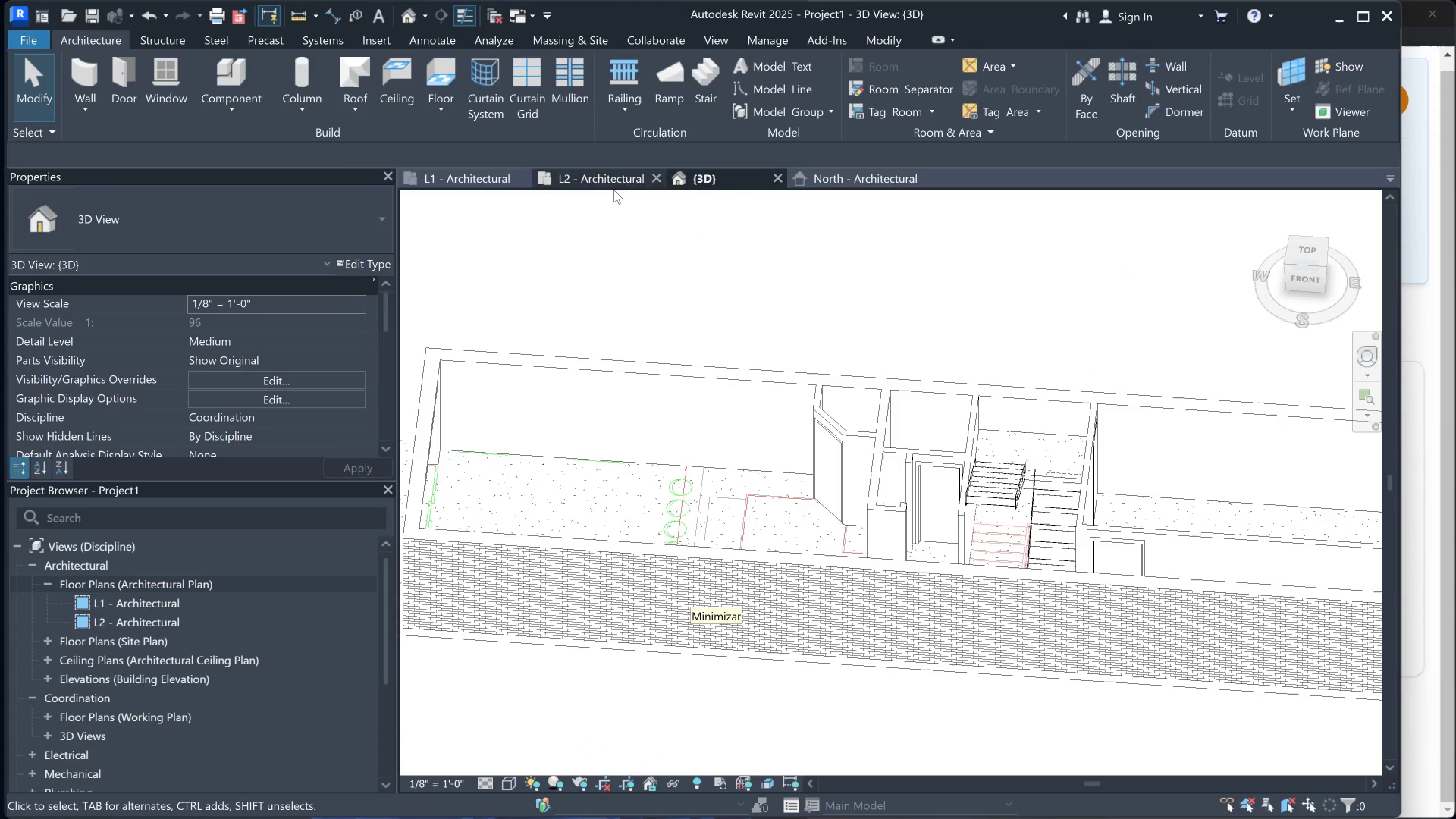 
left_click([592, 184])
 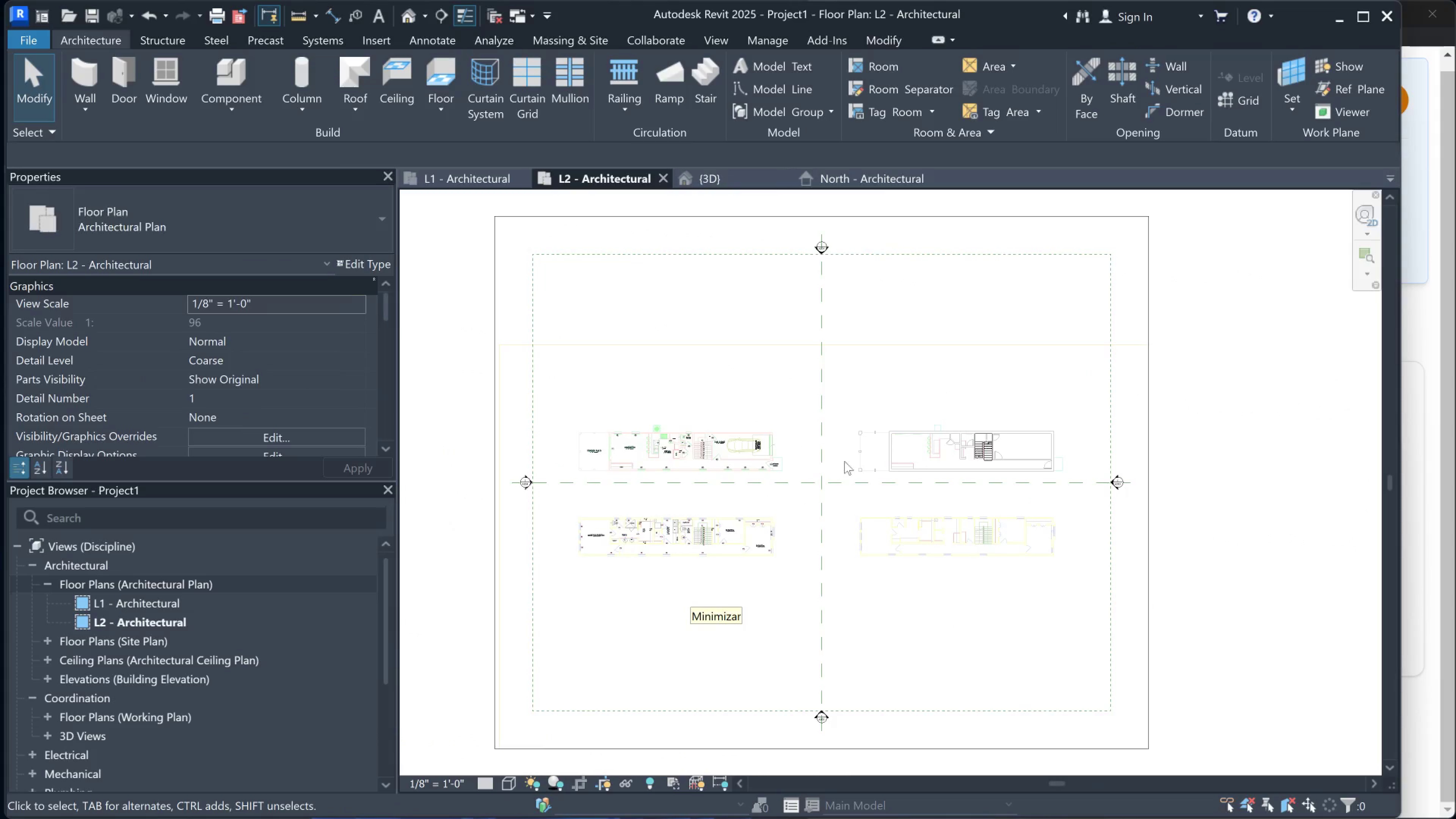 
scroll: coordinate [888, 453], scroll_direction: up, amount: 12.0
 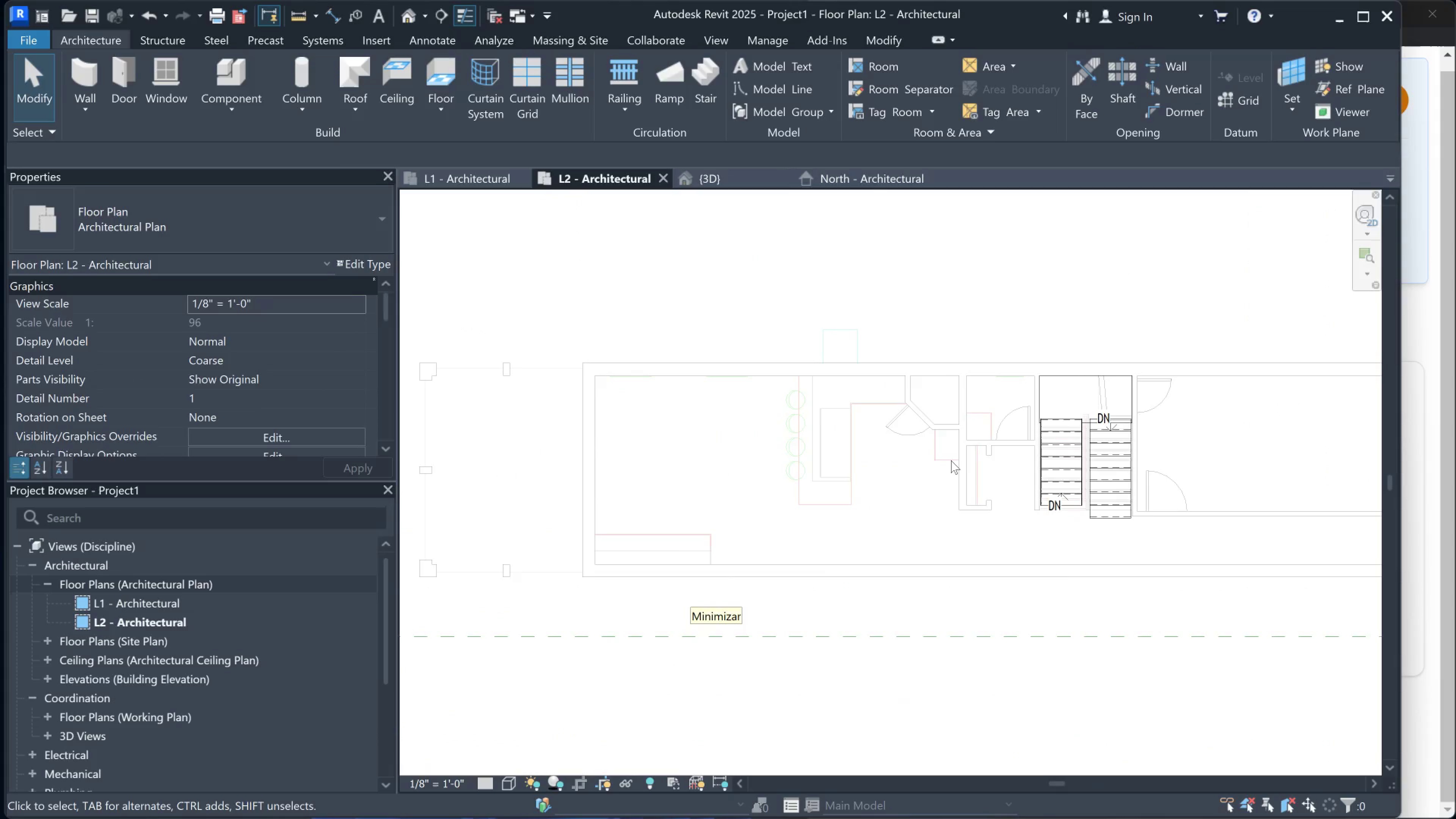 
scroll: coordinate [937, 449], scroll_direction: down, amount: 1.0
 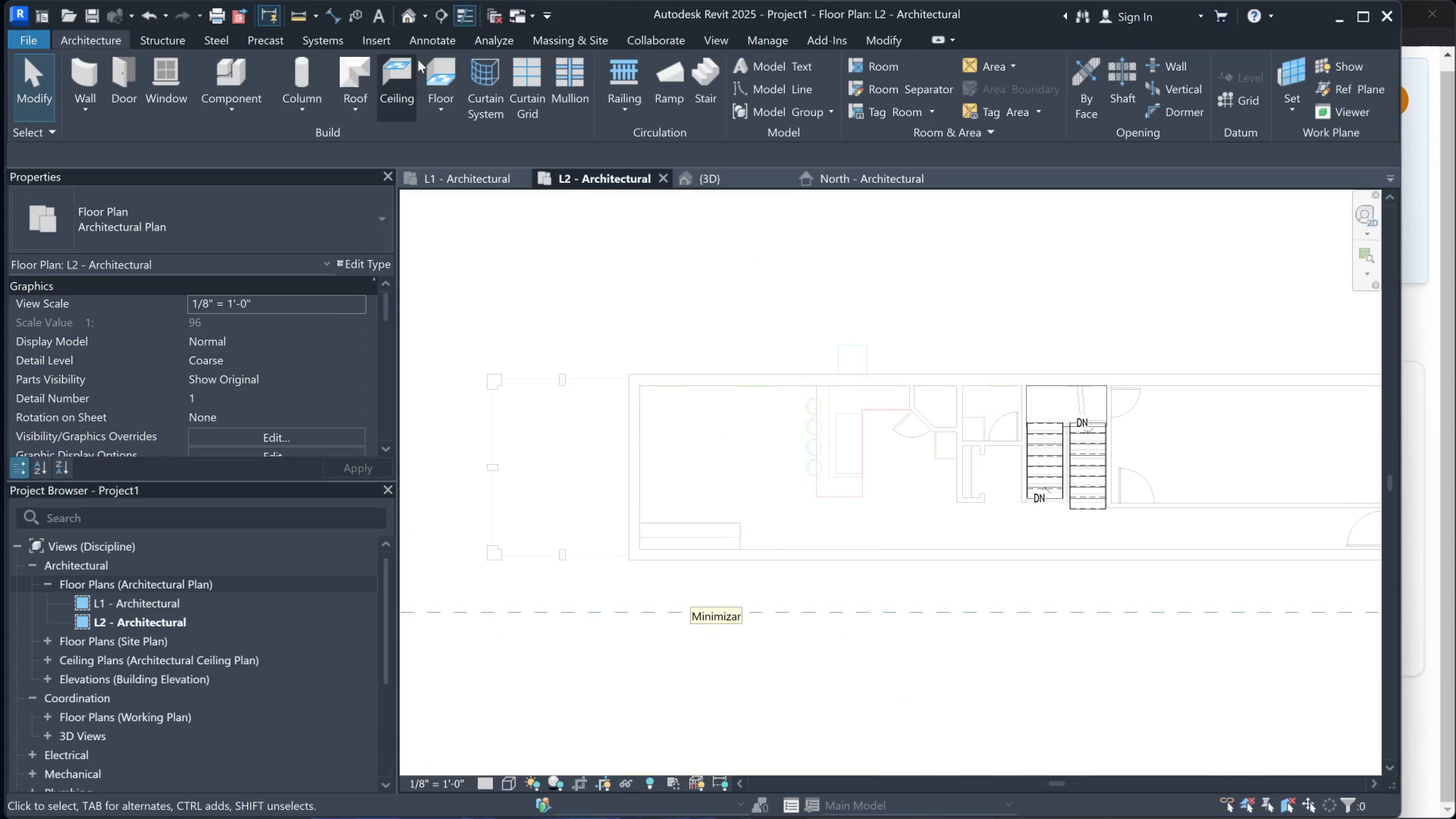 
left_click([429, 65])
 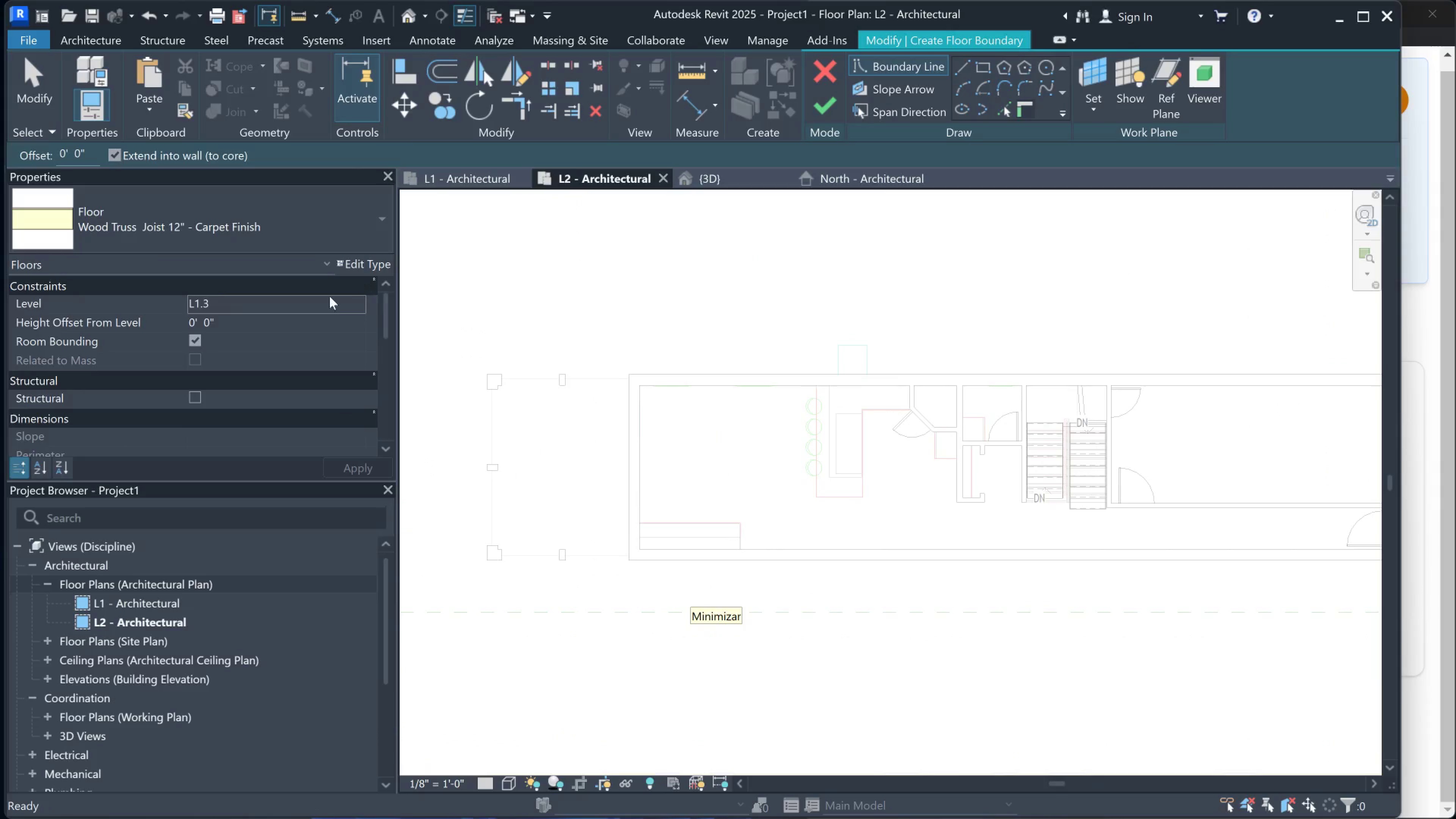 
left_click([300, 306])
 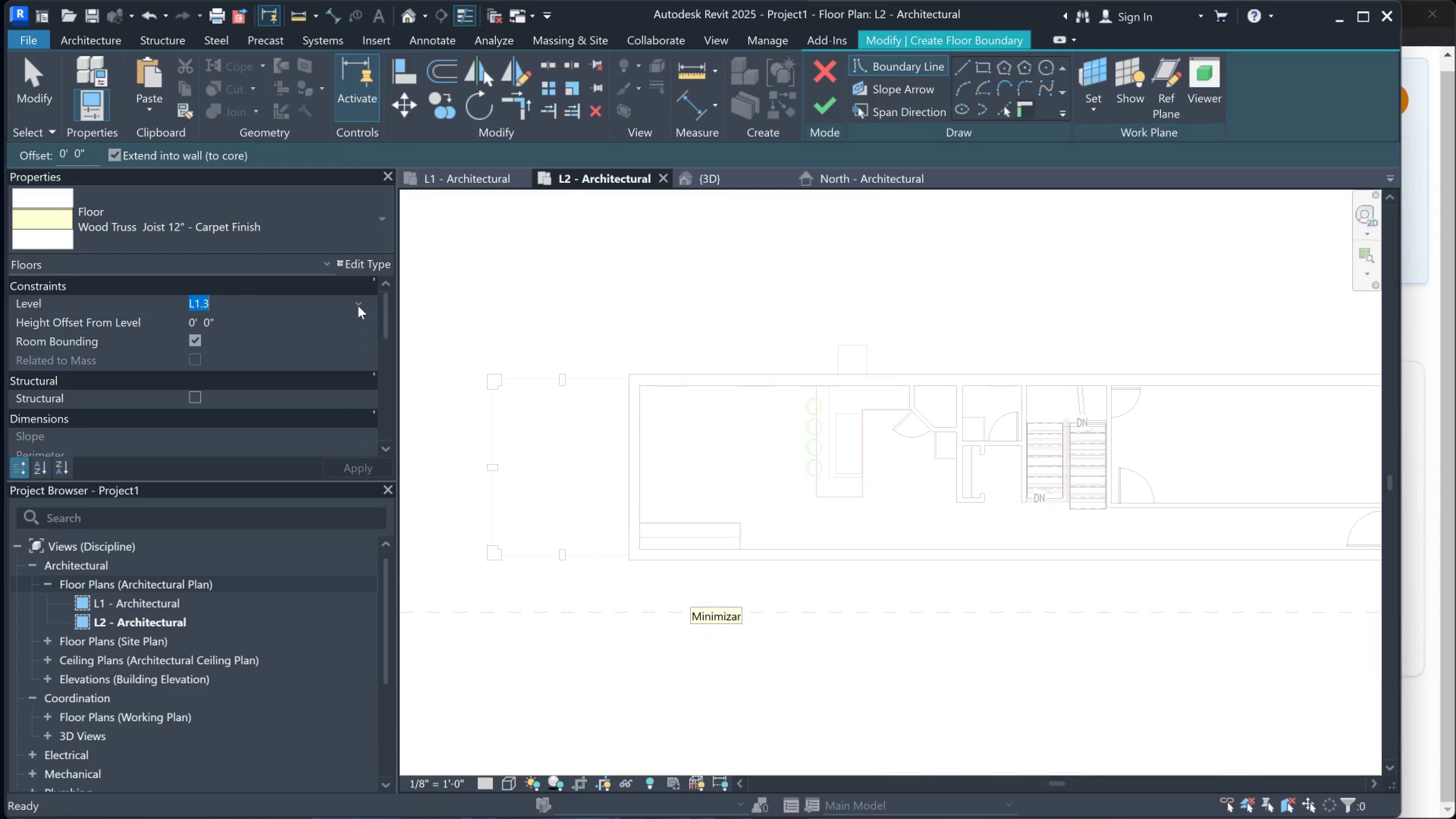 
left_click([358, 306])
 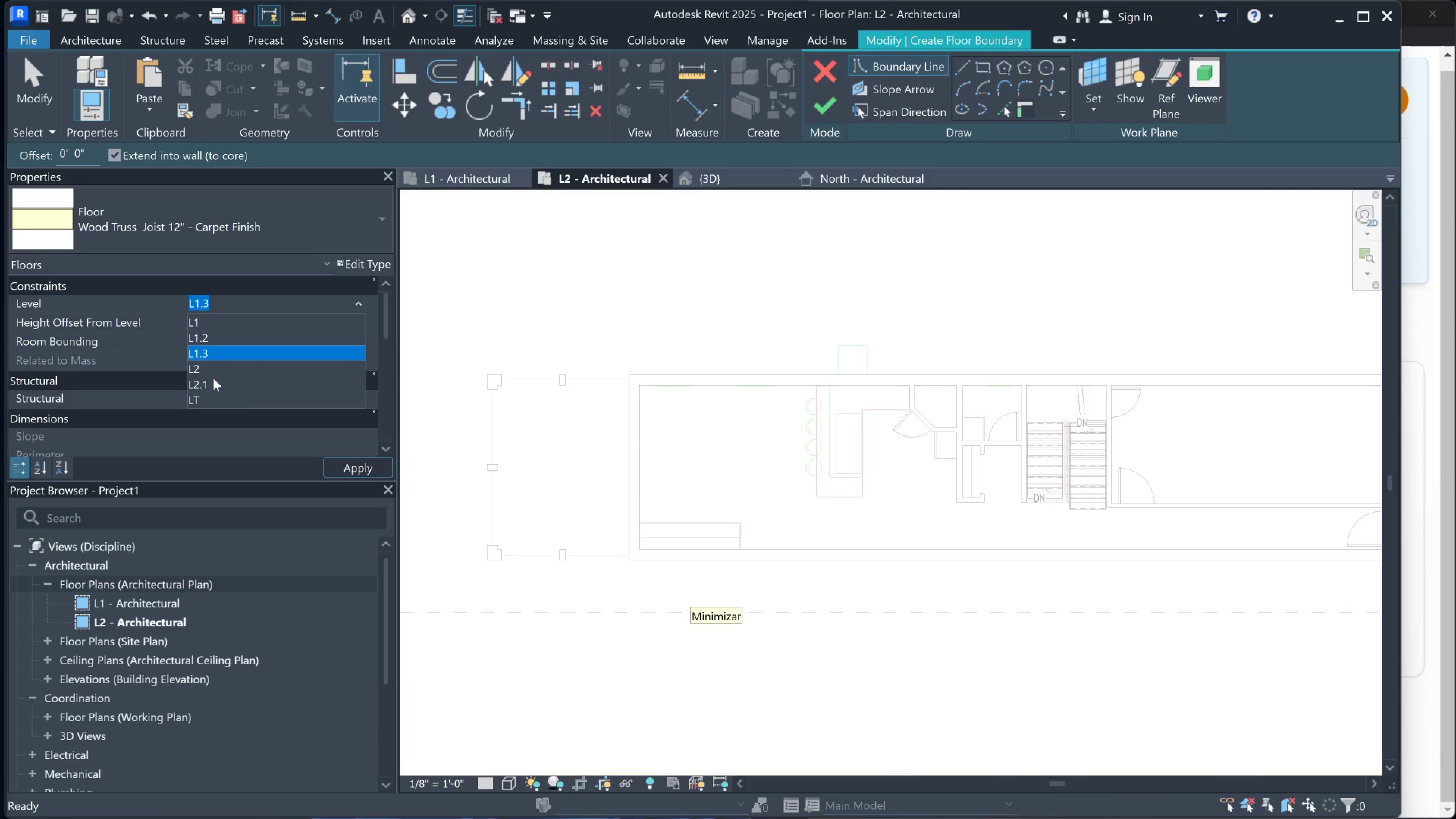 
left_click([204, 366])
 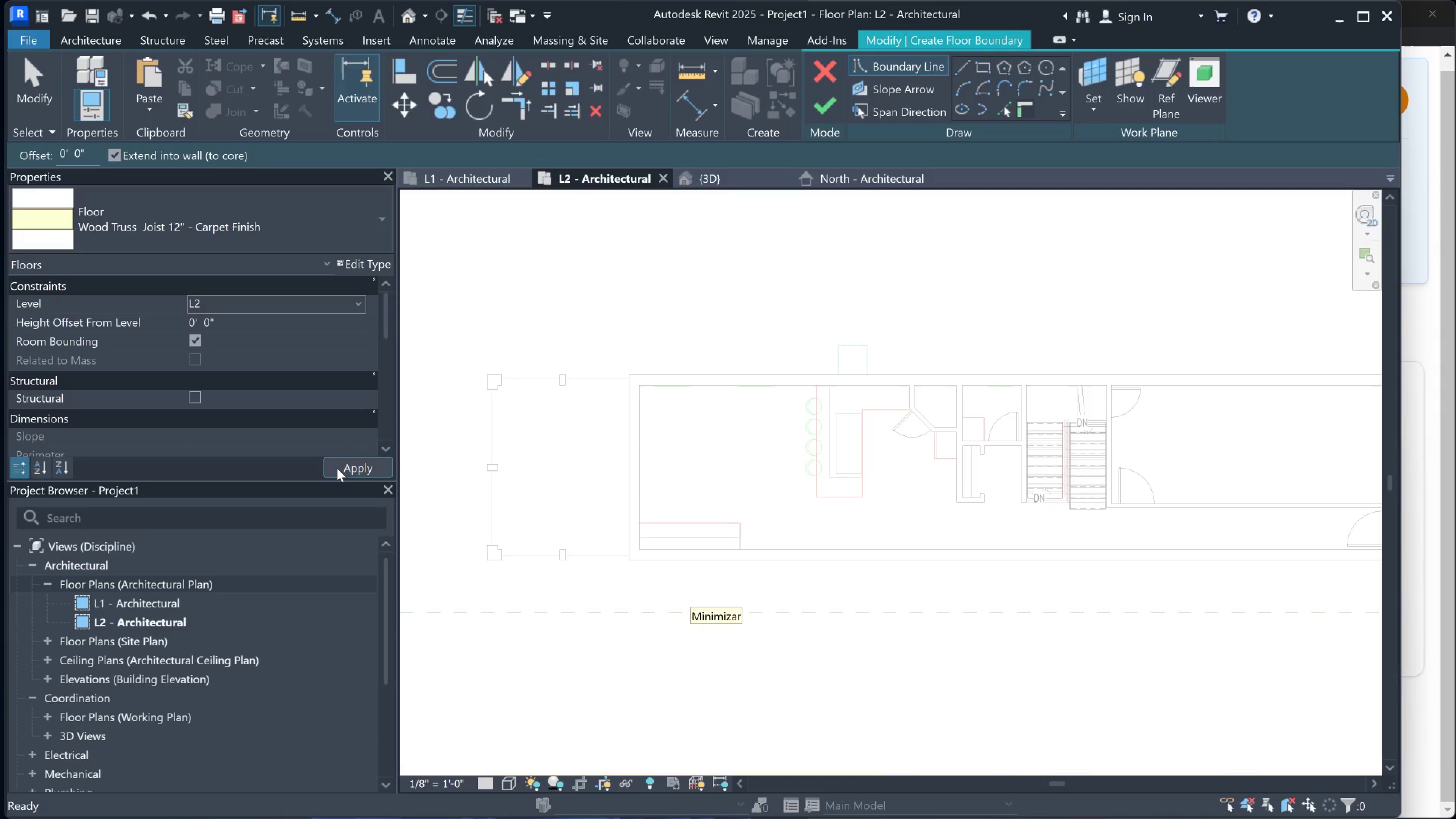 
left_click([337, 468])
 